 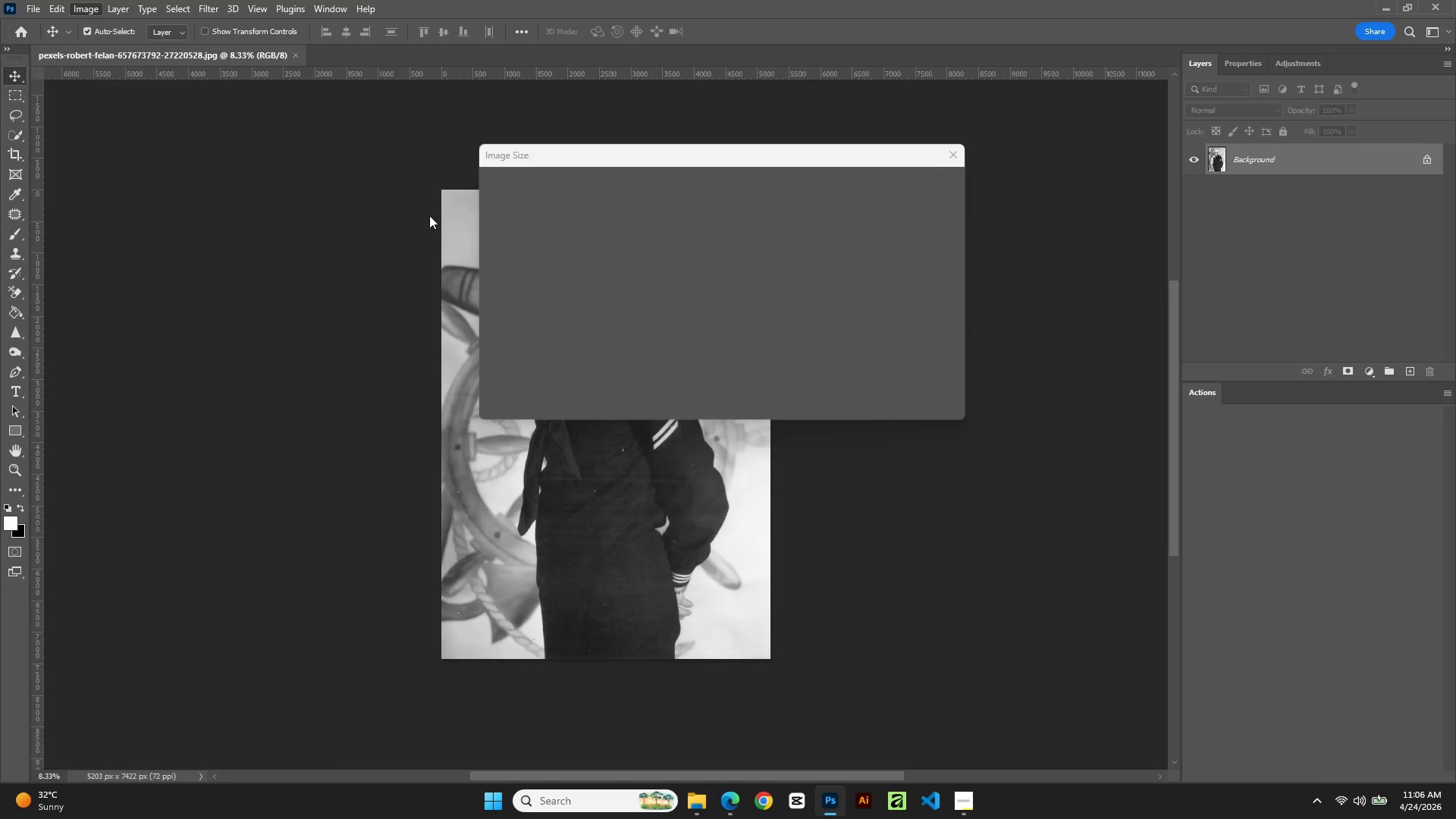 
double_click([831, 292])
 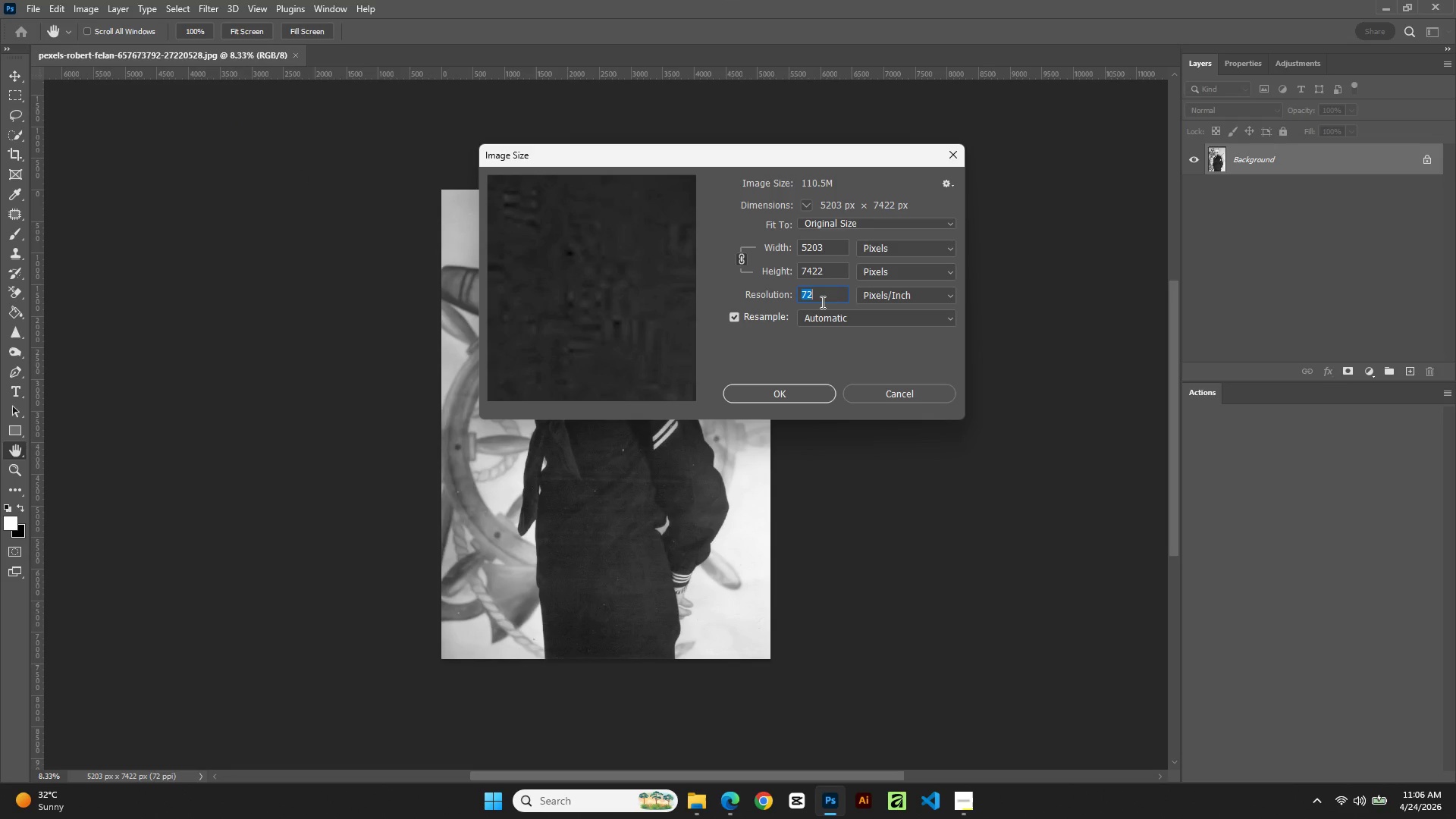 
key(Numpad3)
 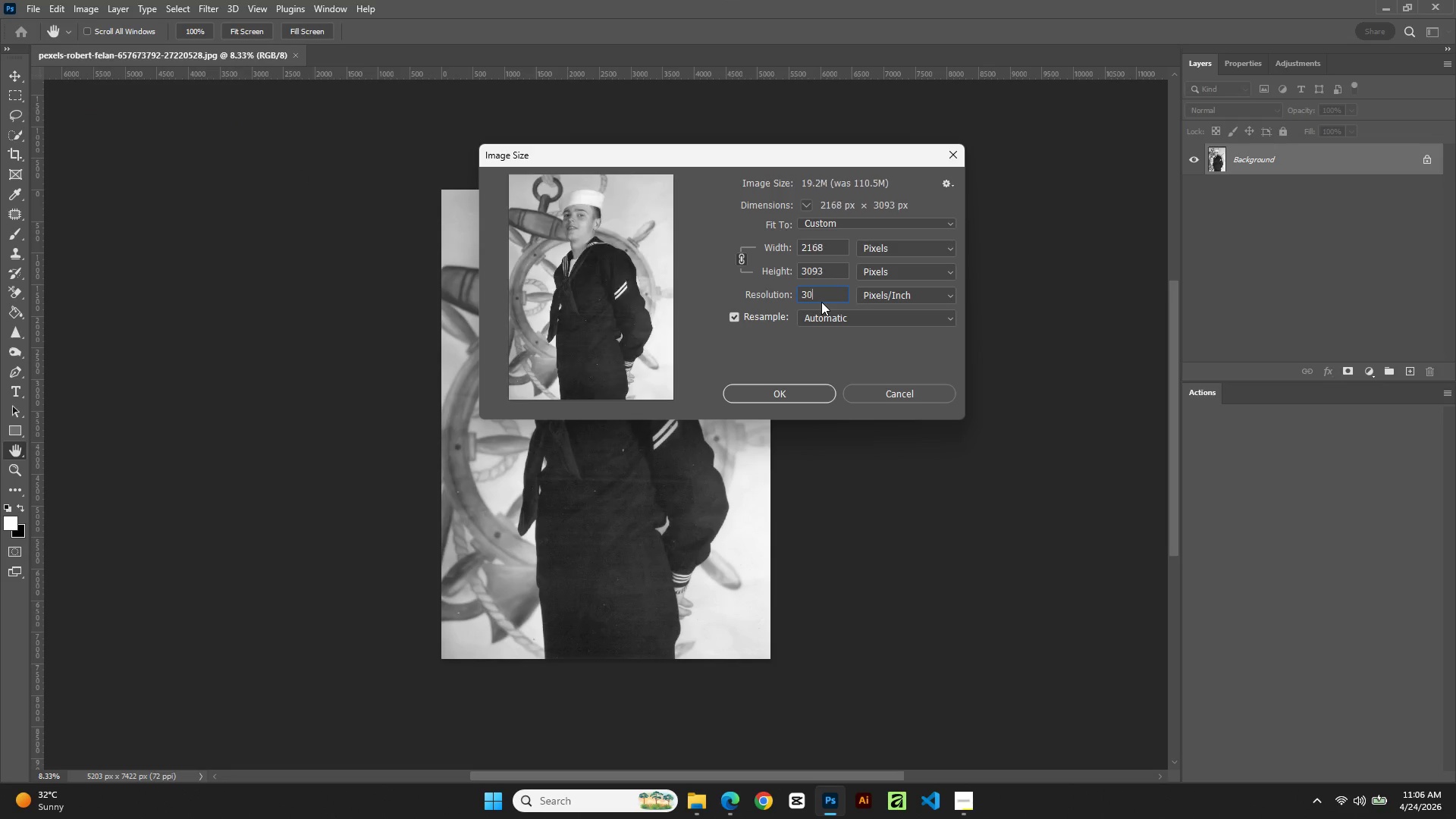 
key(Numpad0)
 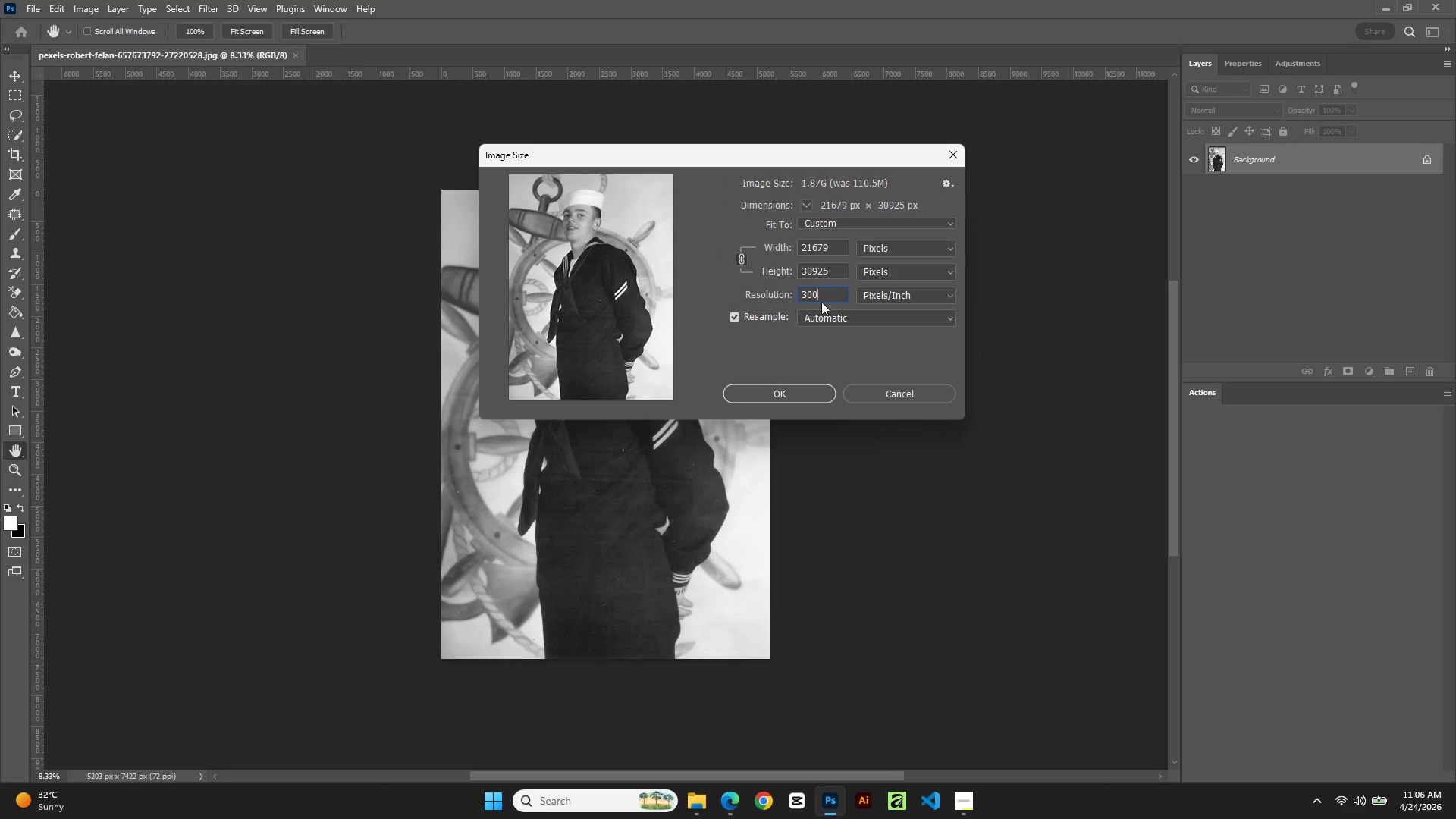 
key(Numpad0)
 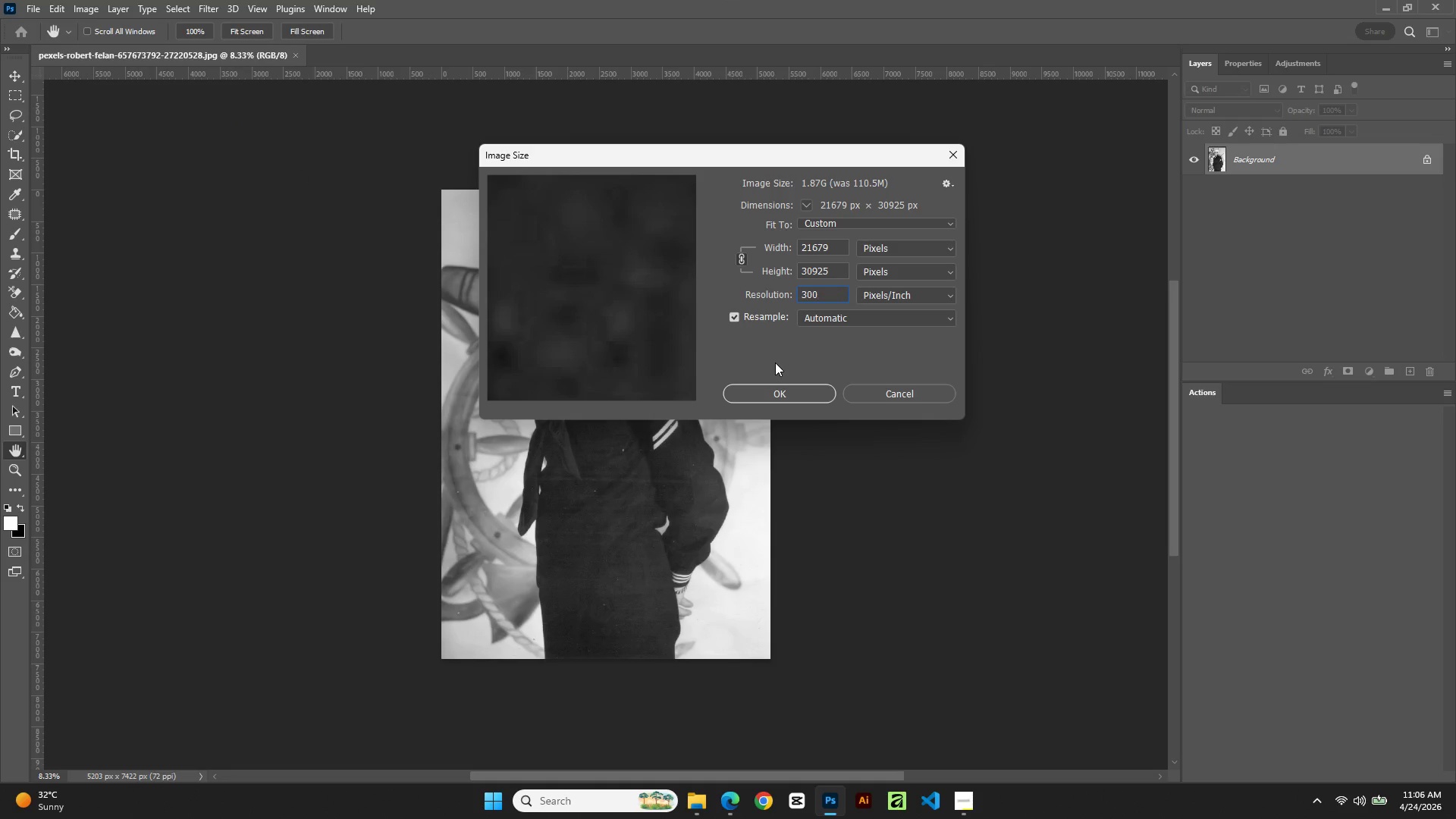 
left_click([779, 396])
 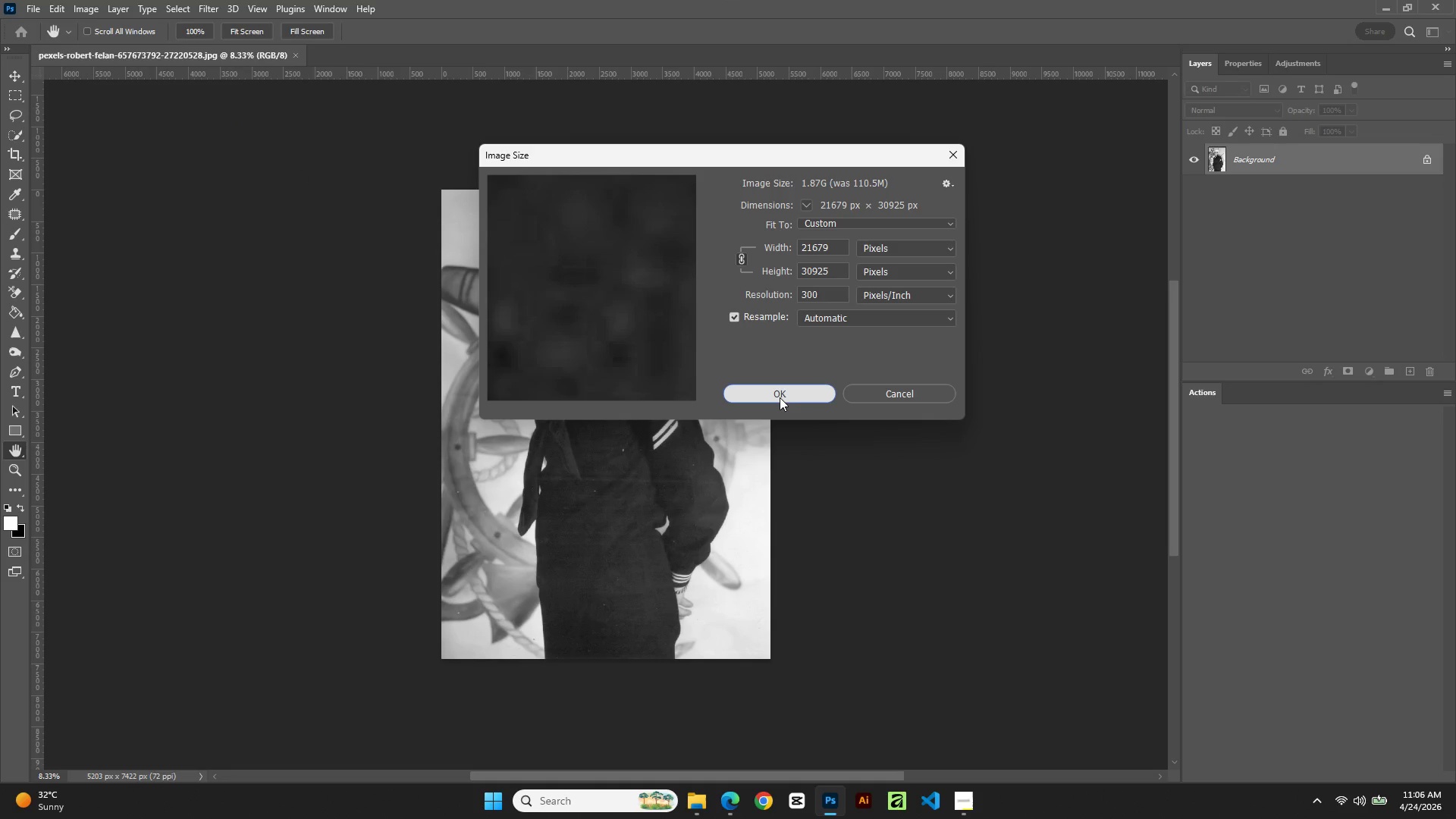 
left_click([780, 397])
 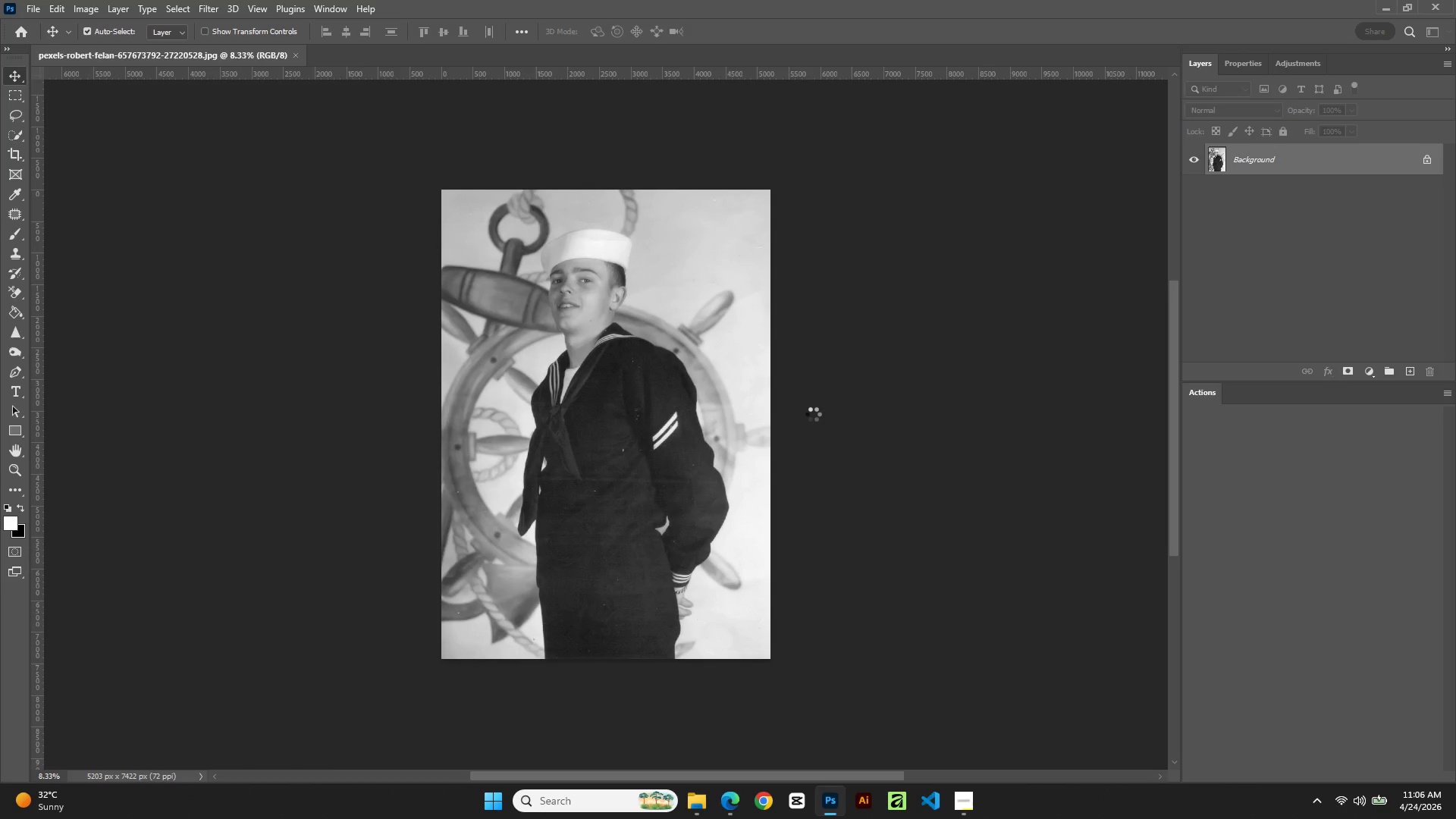 
wait(11.39)
 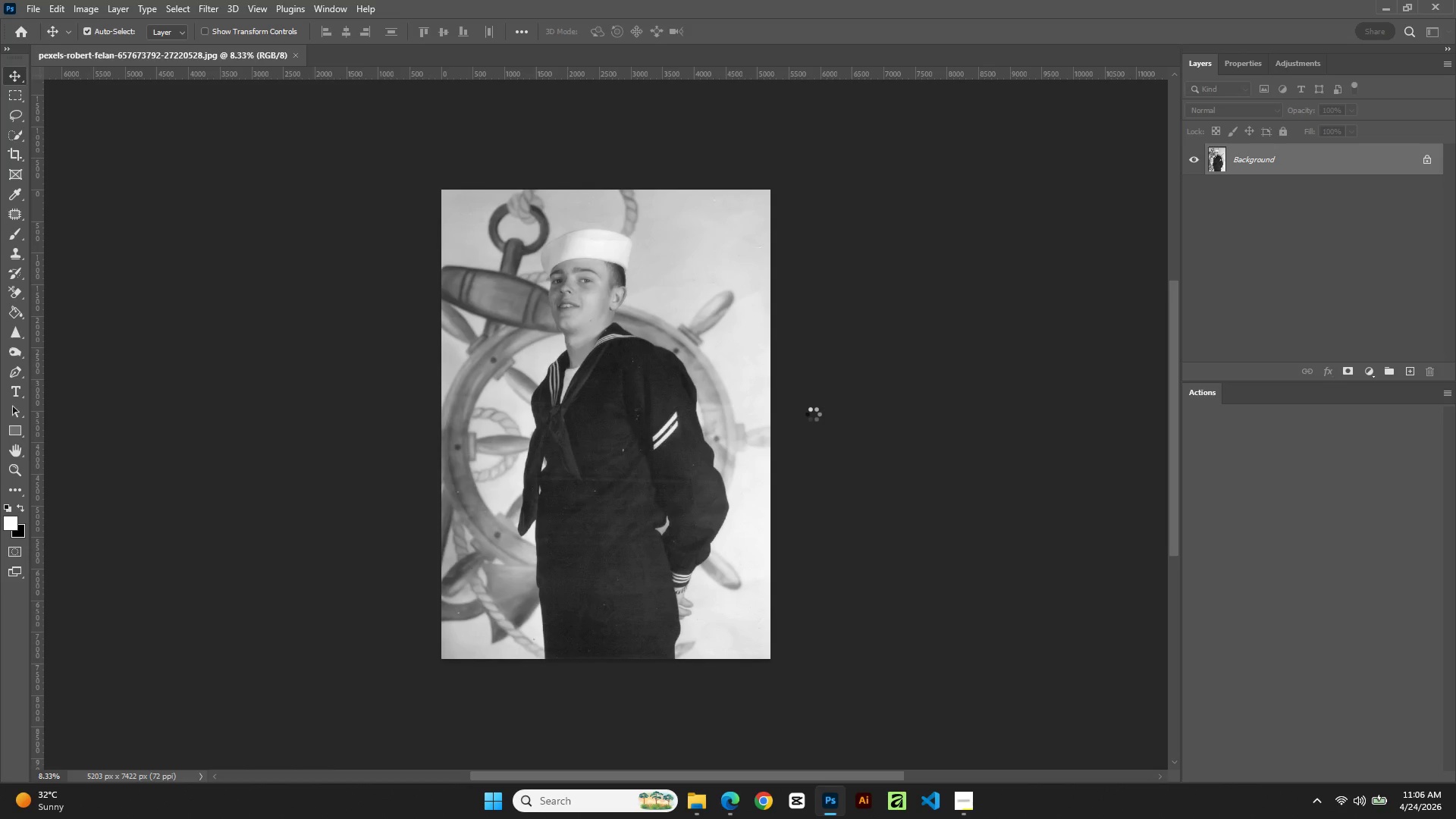 
hold_key(key=AltLeft, duration=1.34)
scroll: coordinate [560, 392], scroll_direction: down, amount: 8.0
 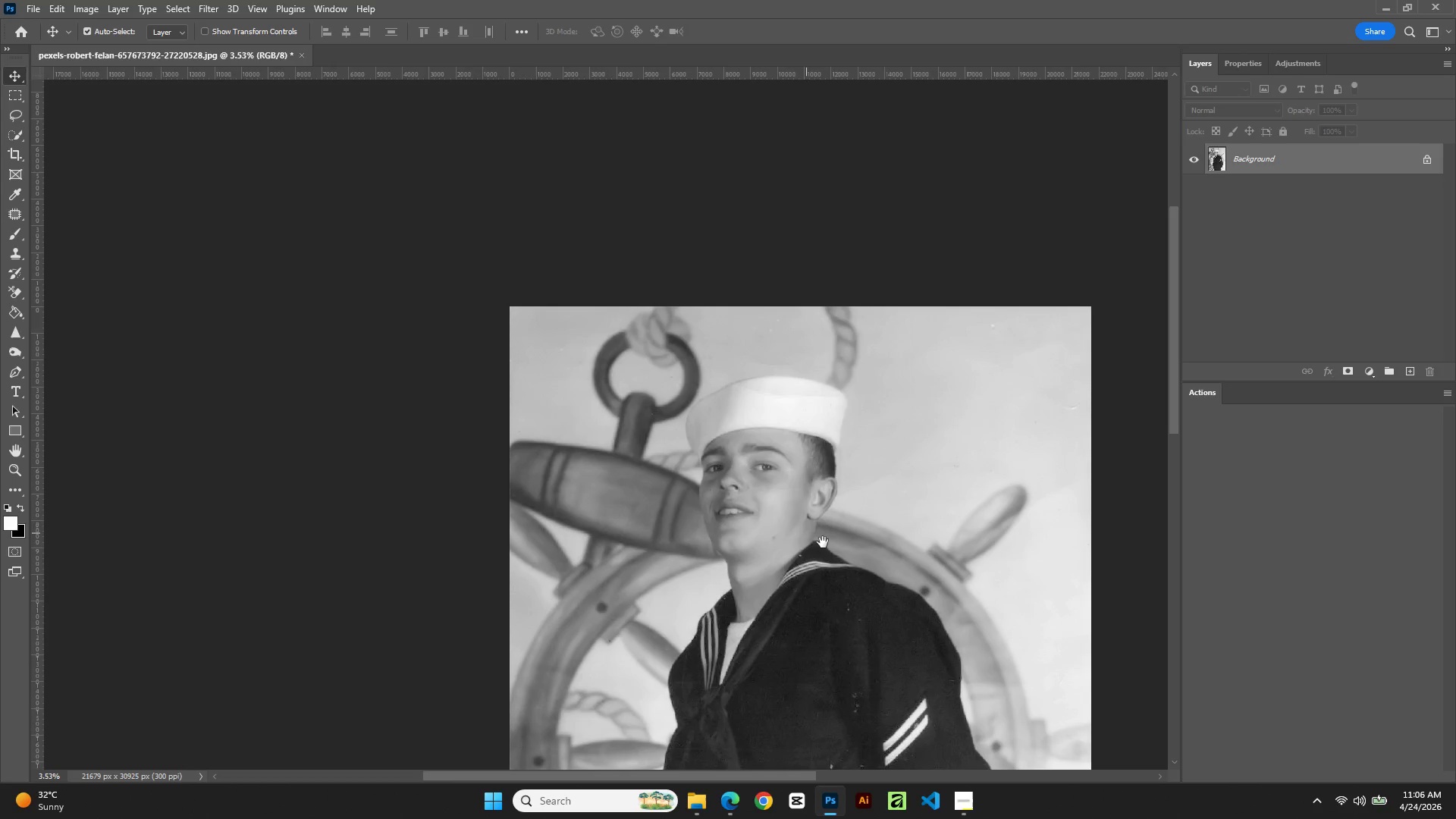 
hold_key(key=Space, duration=0.83)
 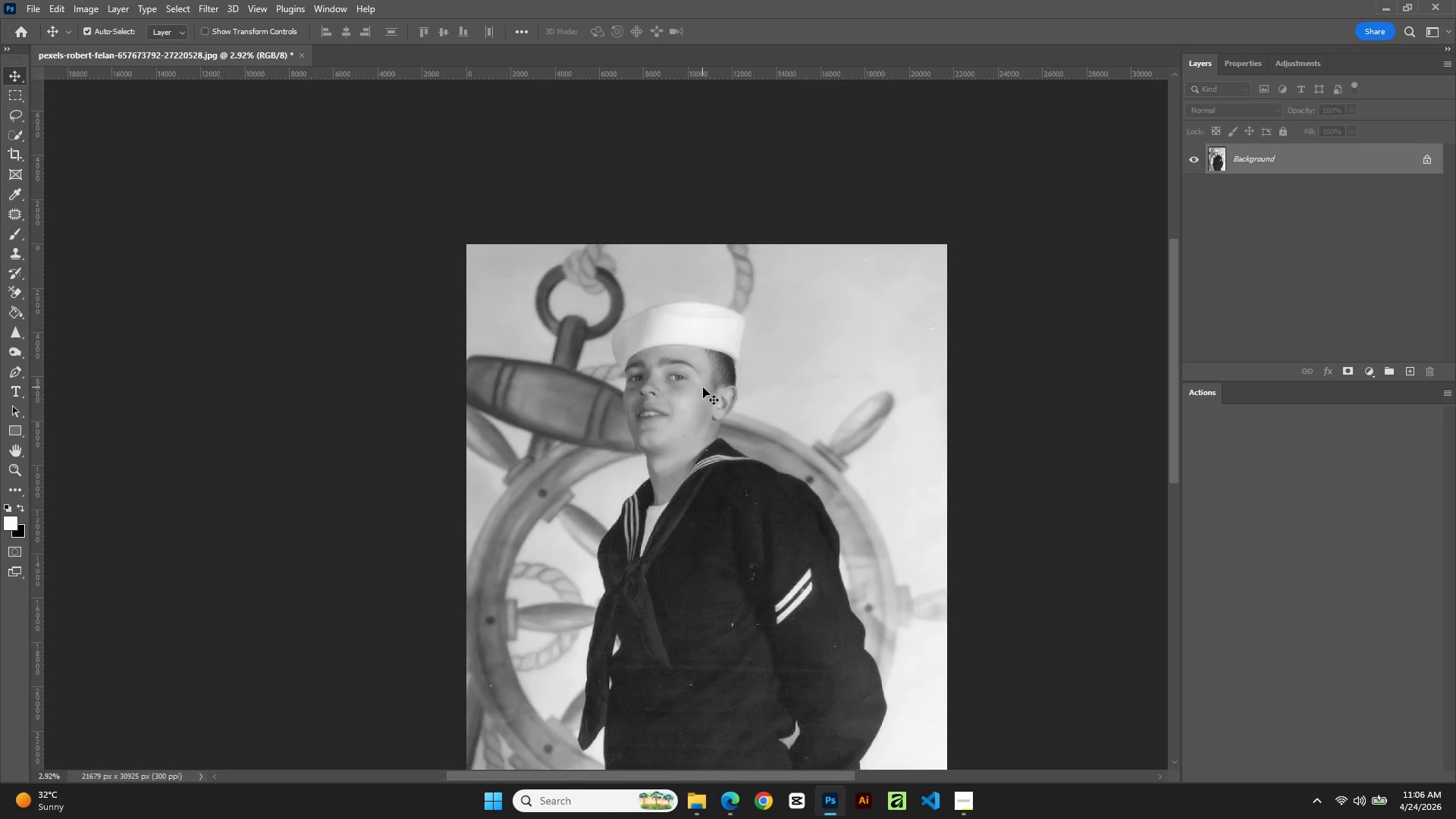 
left_click_drag(start_coordinate=[823, 542], to_coordinate=[730, 450])
 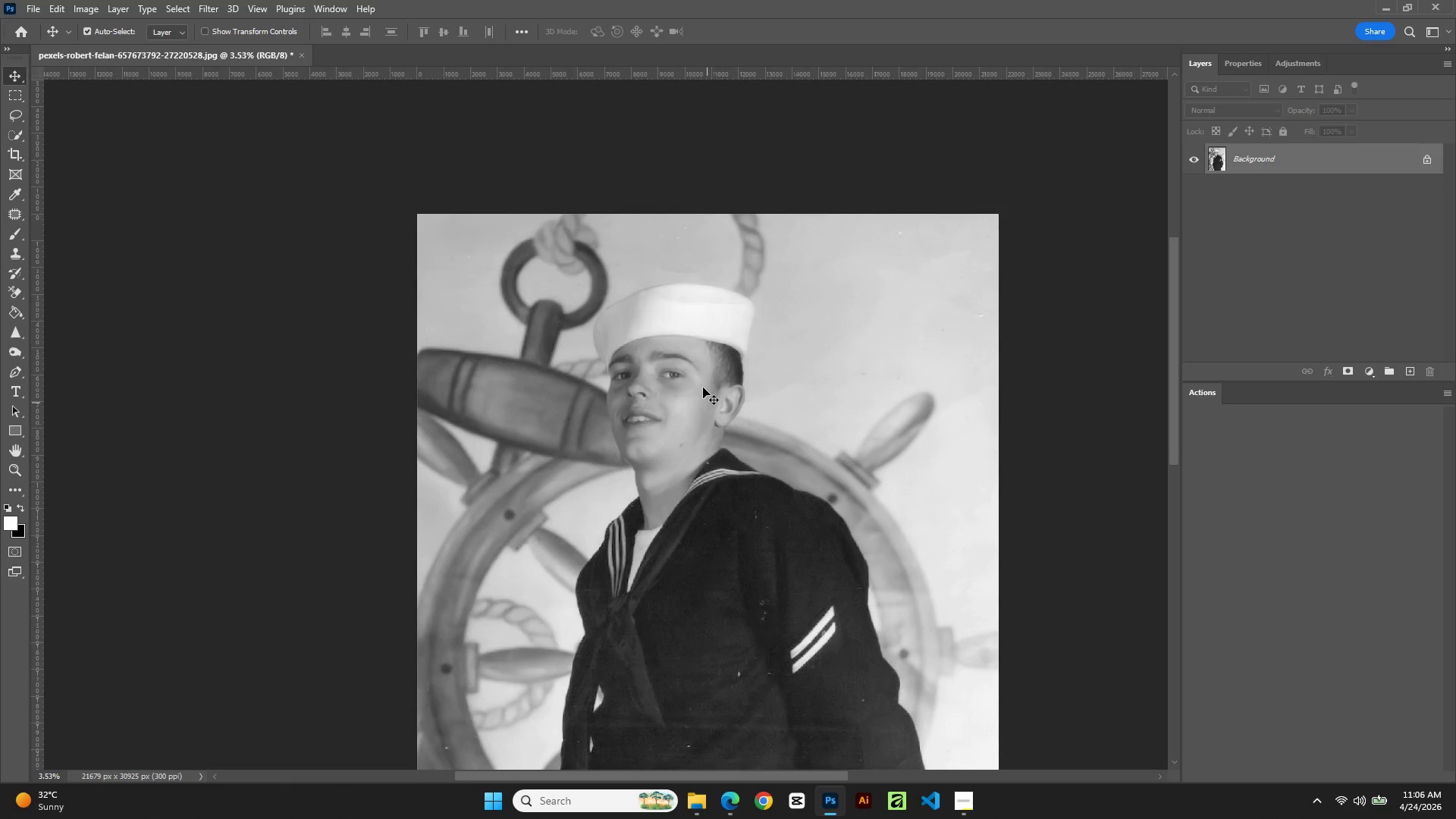 
hold_key(key=AltLeft, duration=0.47)
scroll: coordinate [703, 388], scroll_direction: down, amount: 2.0
 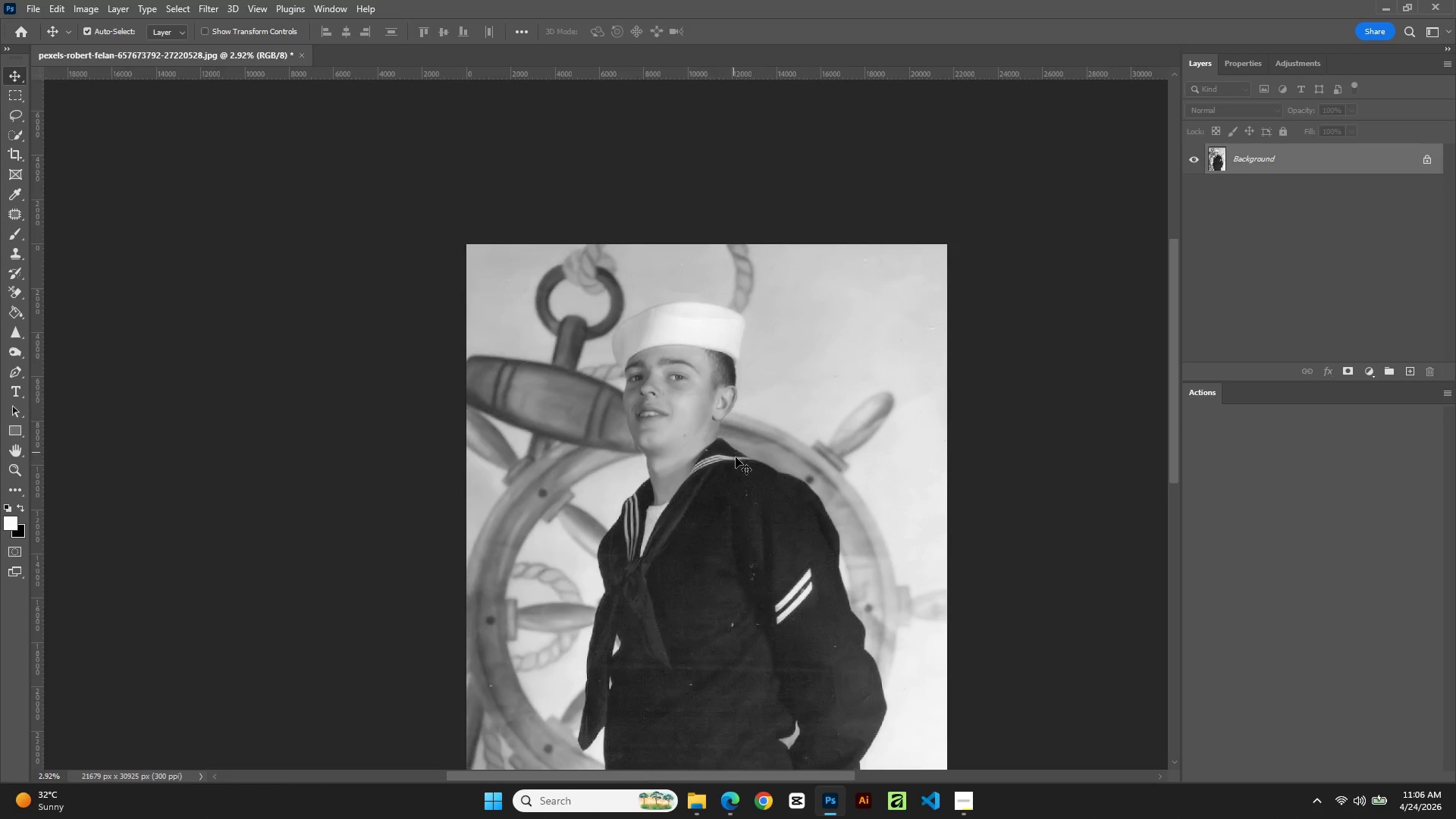 
key(Alt+AltLeft)
 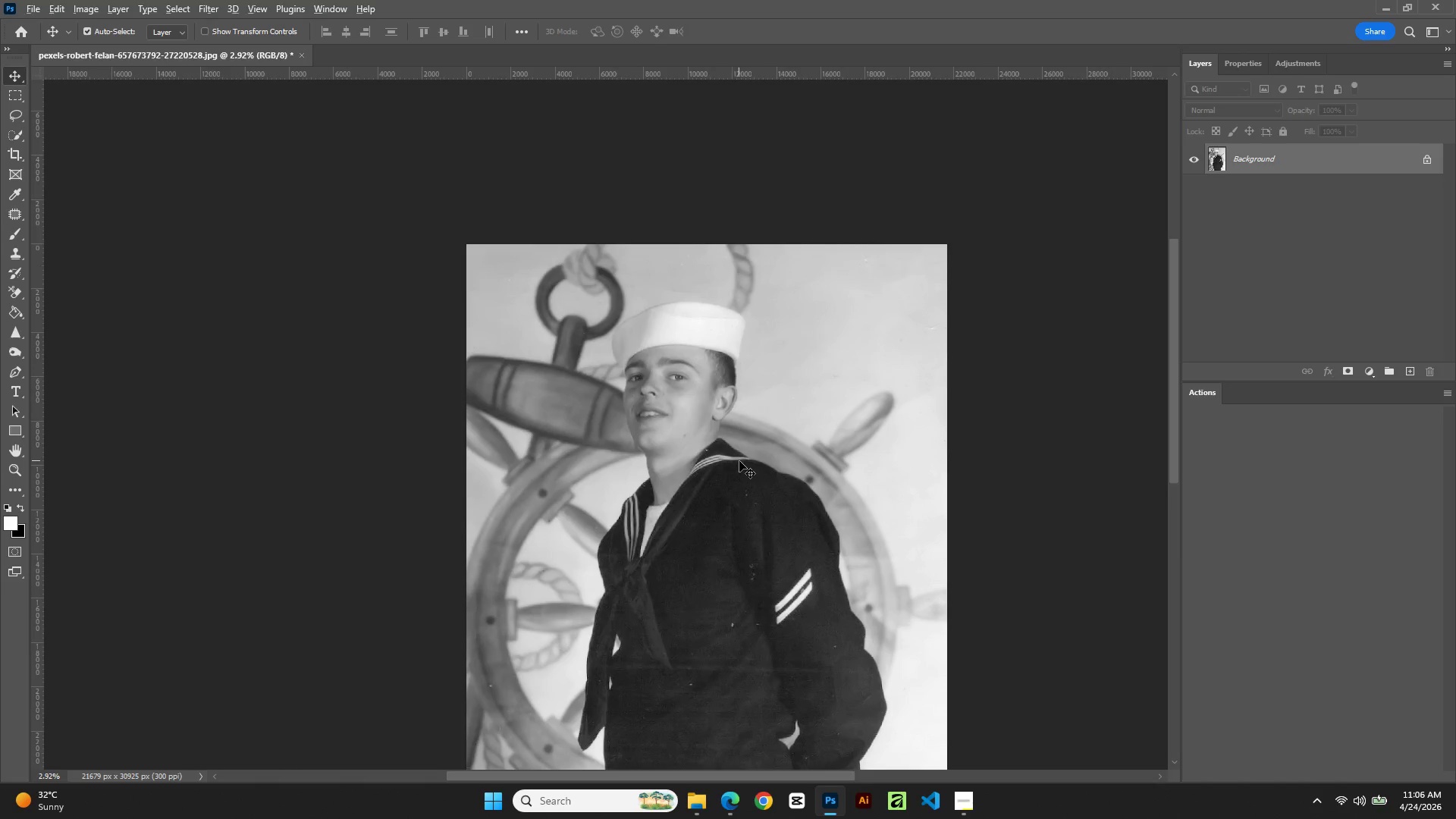 
scroll: coordinate [739, 461], scroll_direction: down, amount: 2.0
 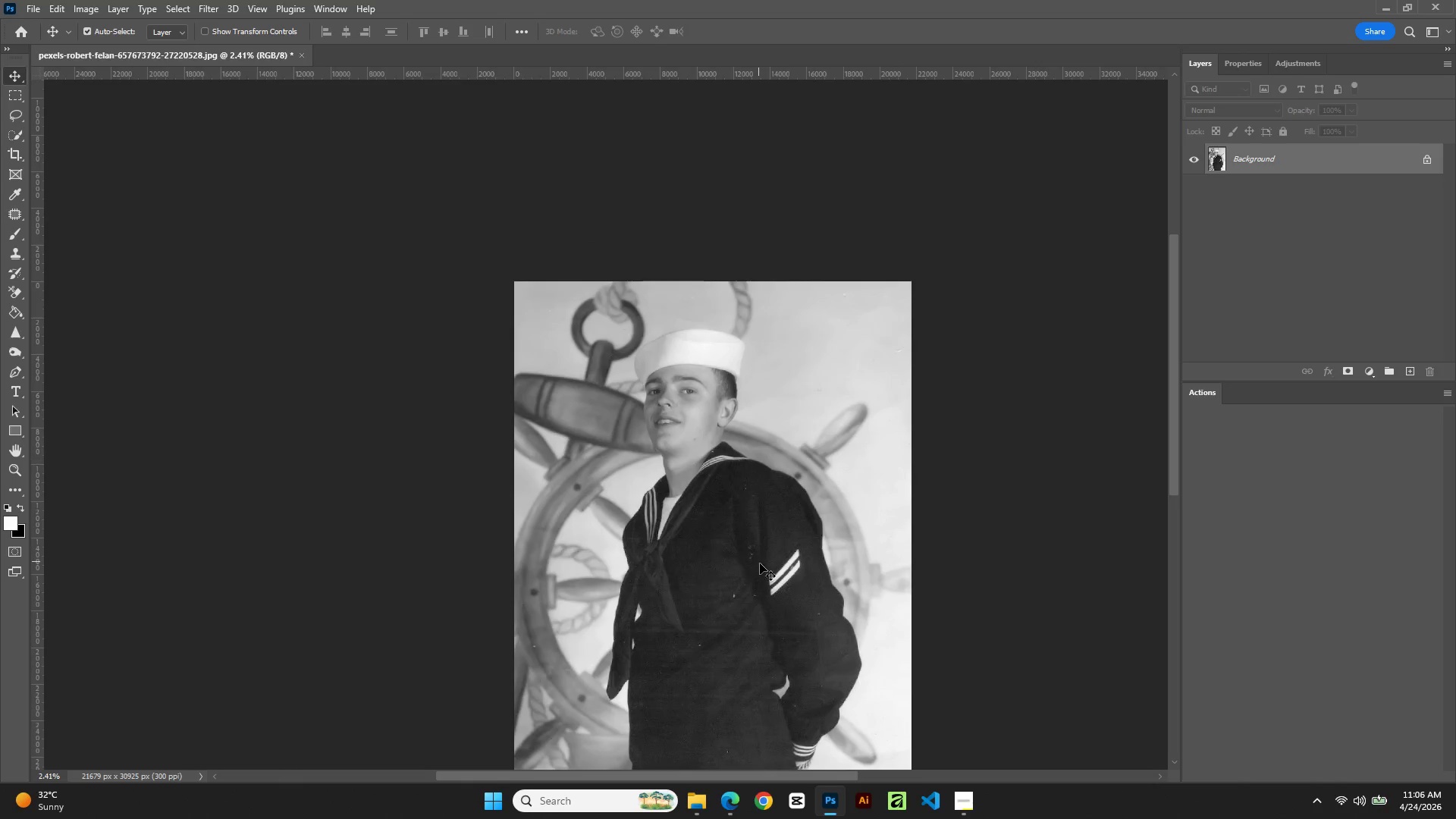 
hold_key(key=Space, duration=1.16)
 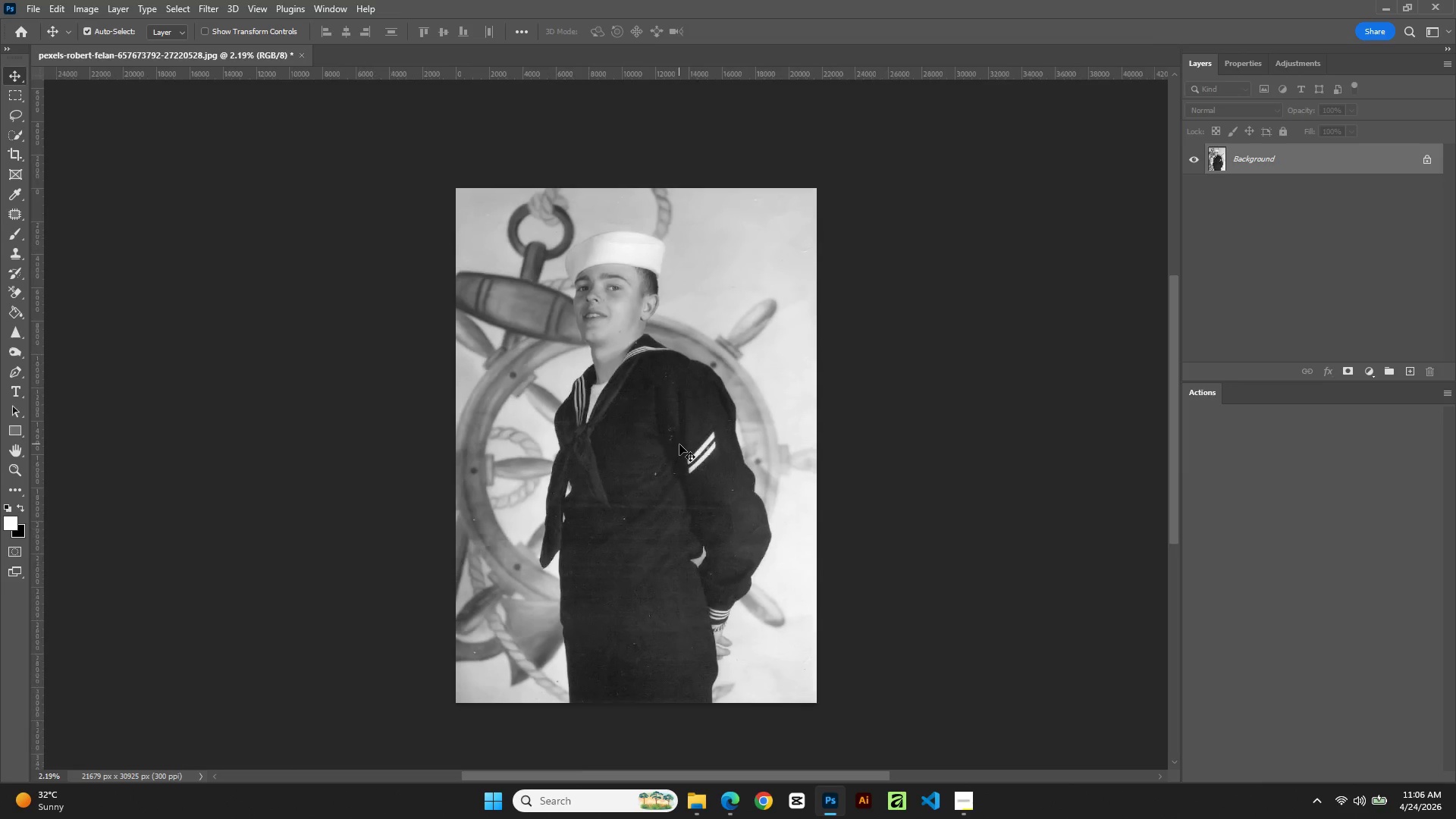 
left_click_drag(start_coordinate=[760, 563], to_coordinate=[679, 444])
 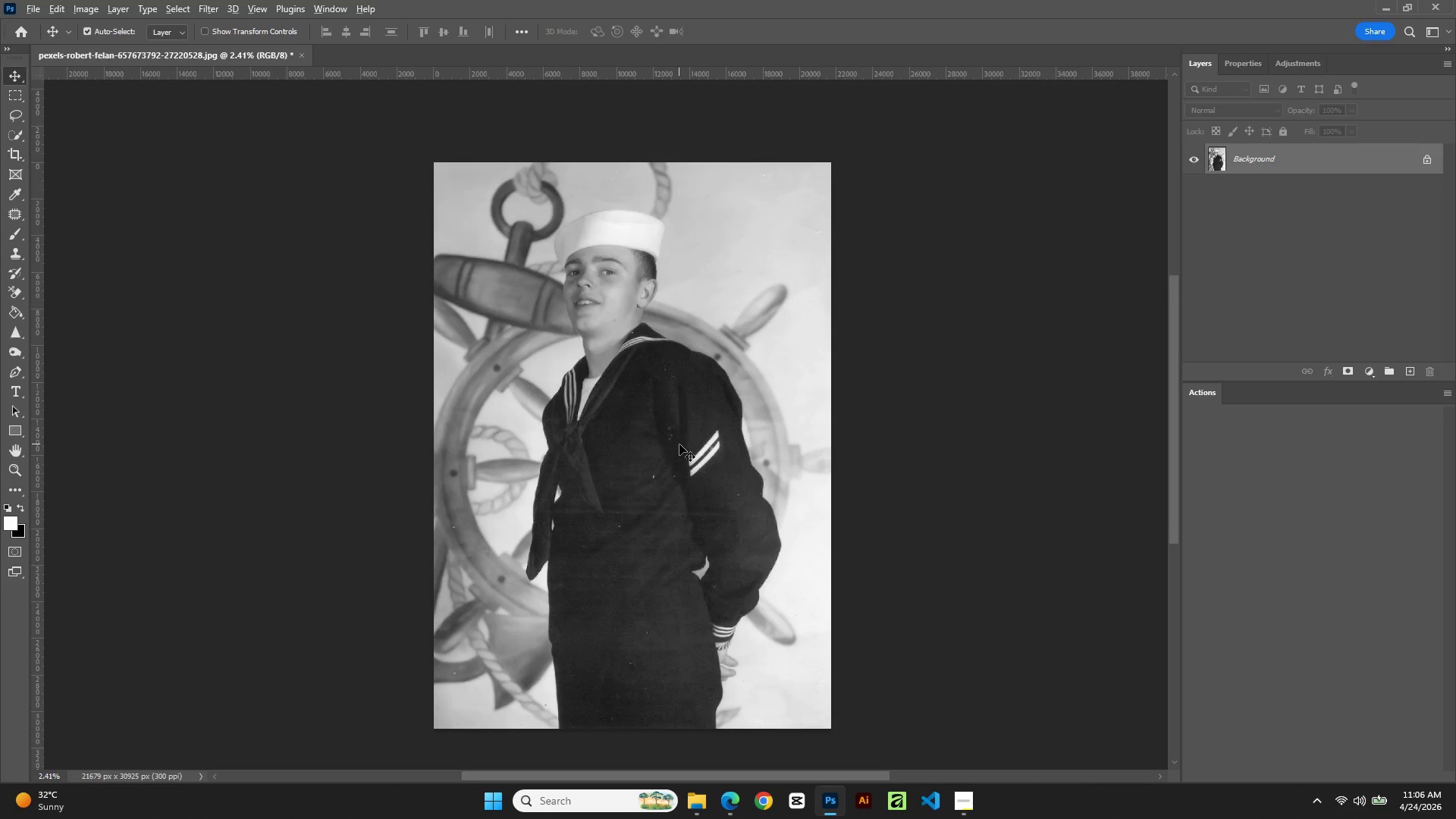 
hold_key(key=AltLeft, duration=0.94)
scroll: coordinate [679, 444], scroll_direction: down, amount: 1.0
 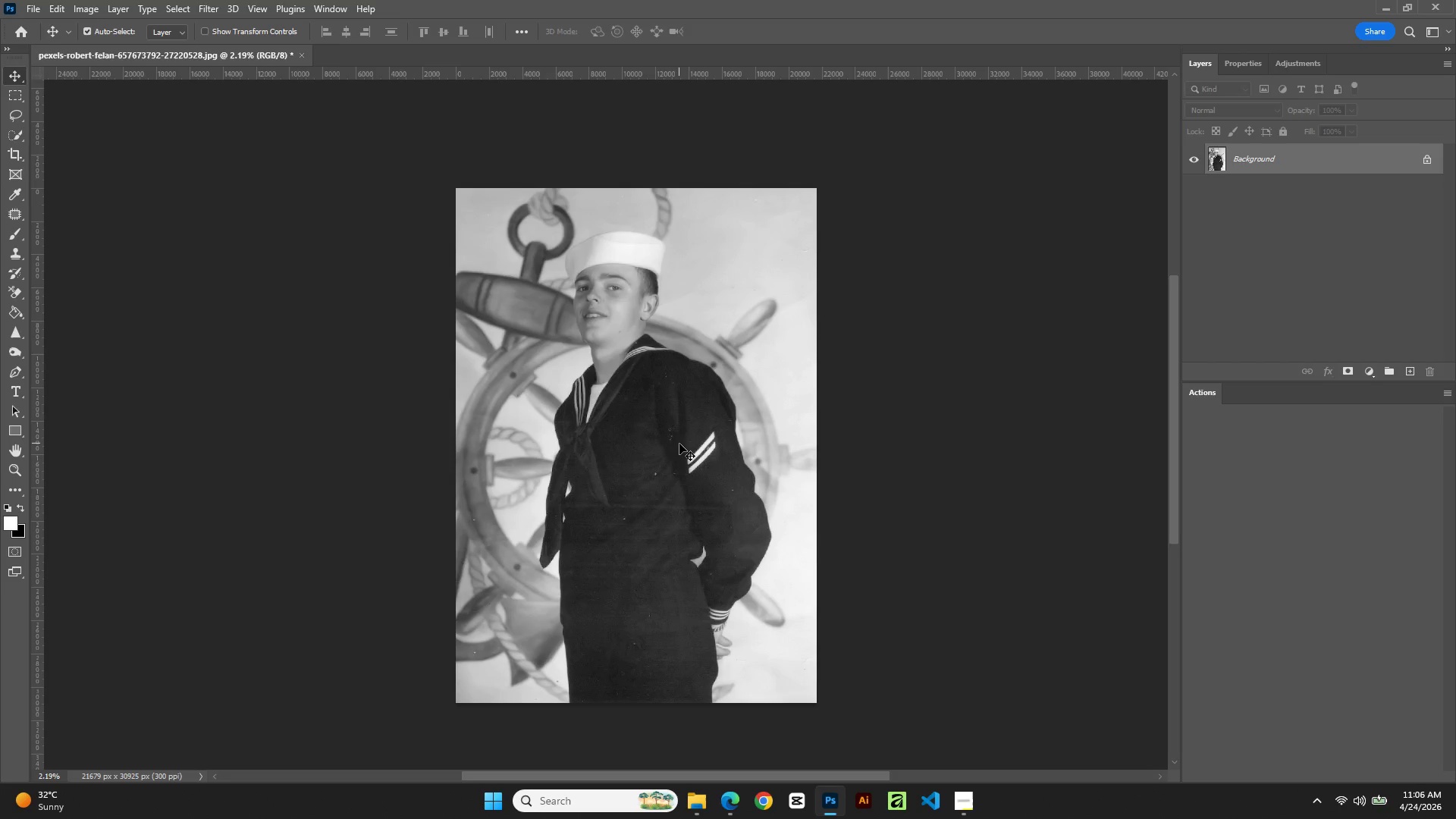 
wait(9.19)
 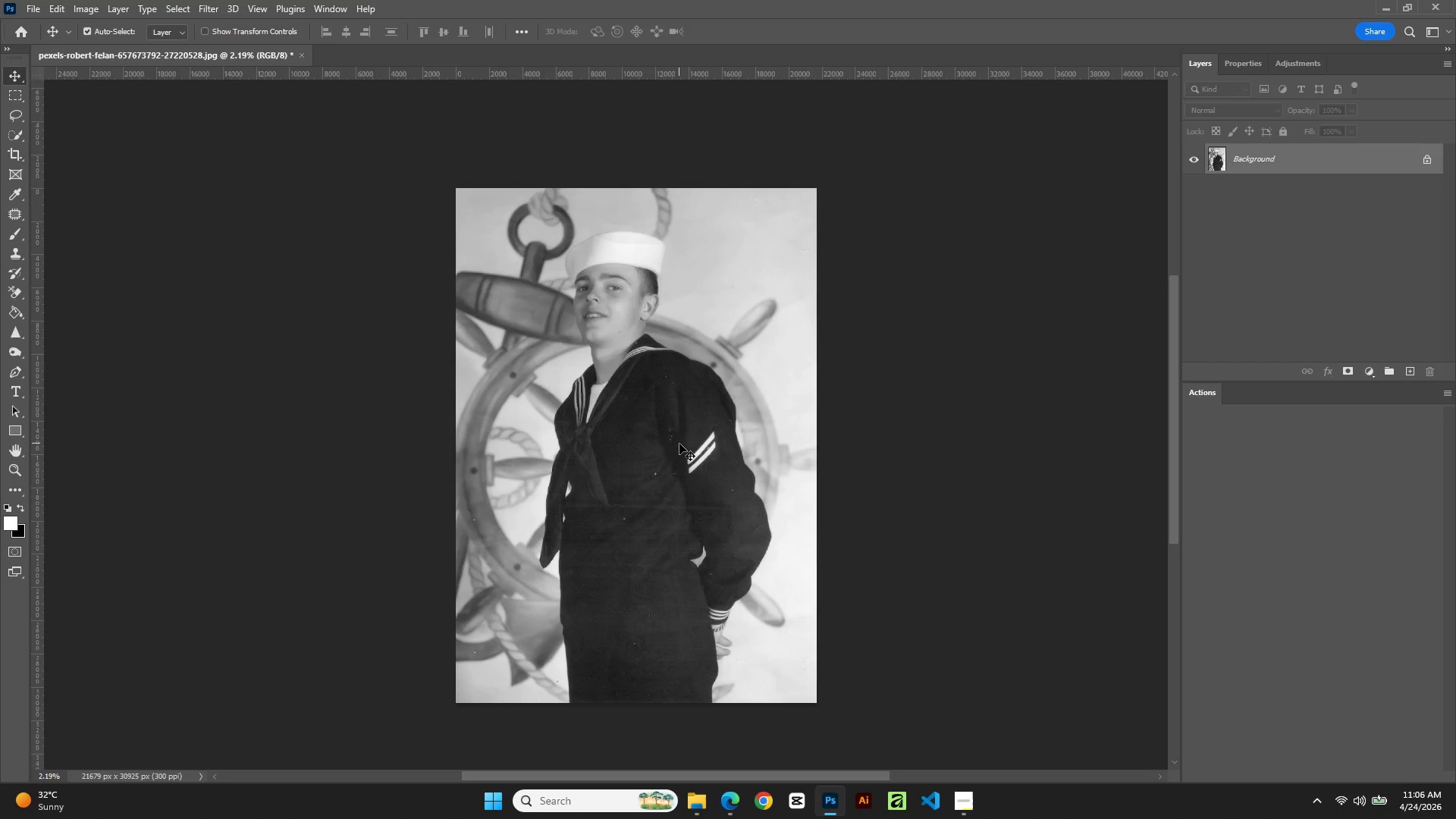 
left_click([33, 1])
 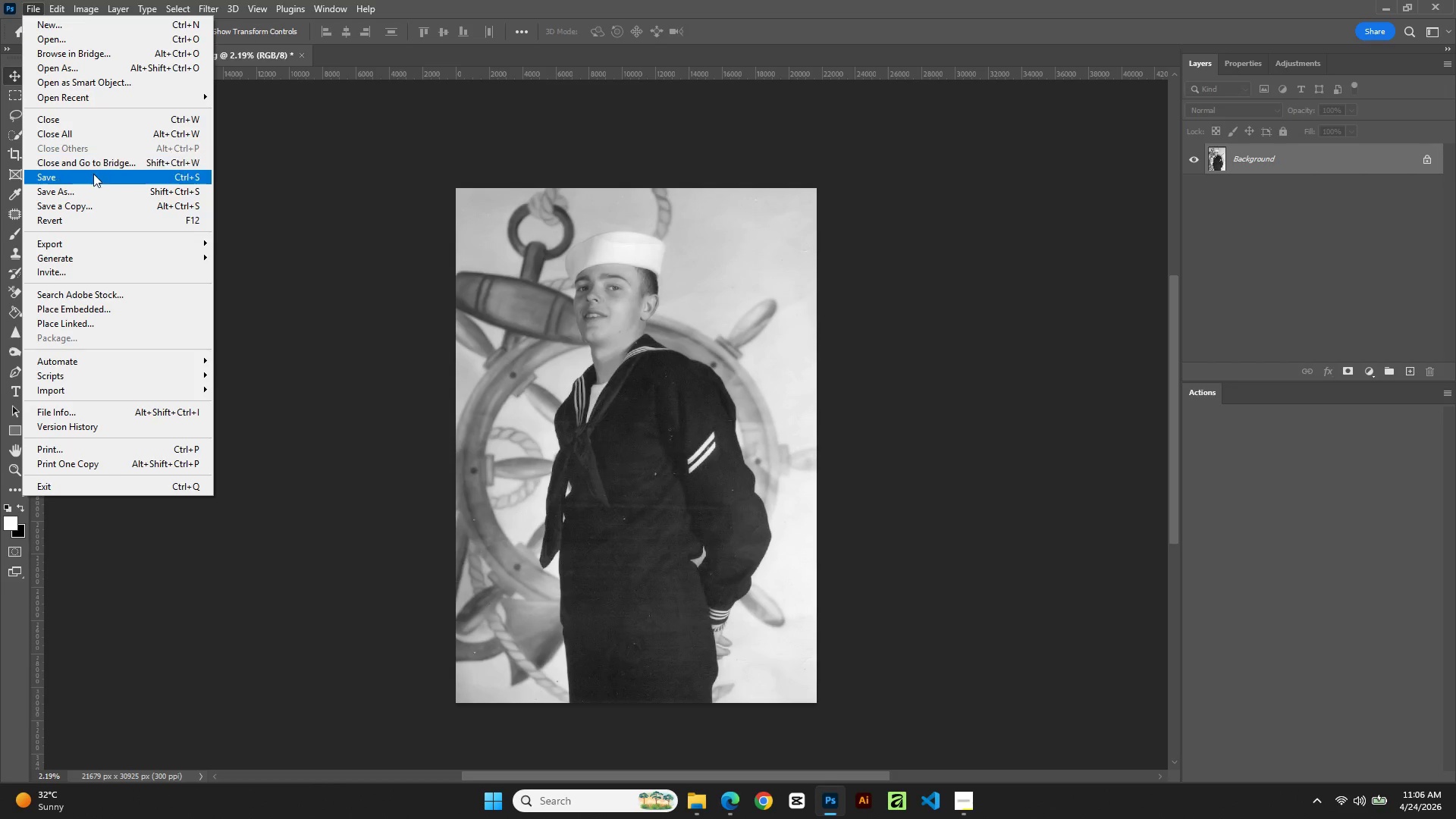 
left_click([93, 179])
 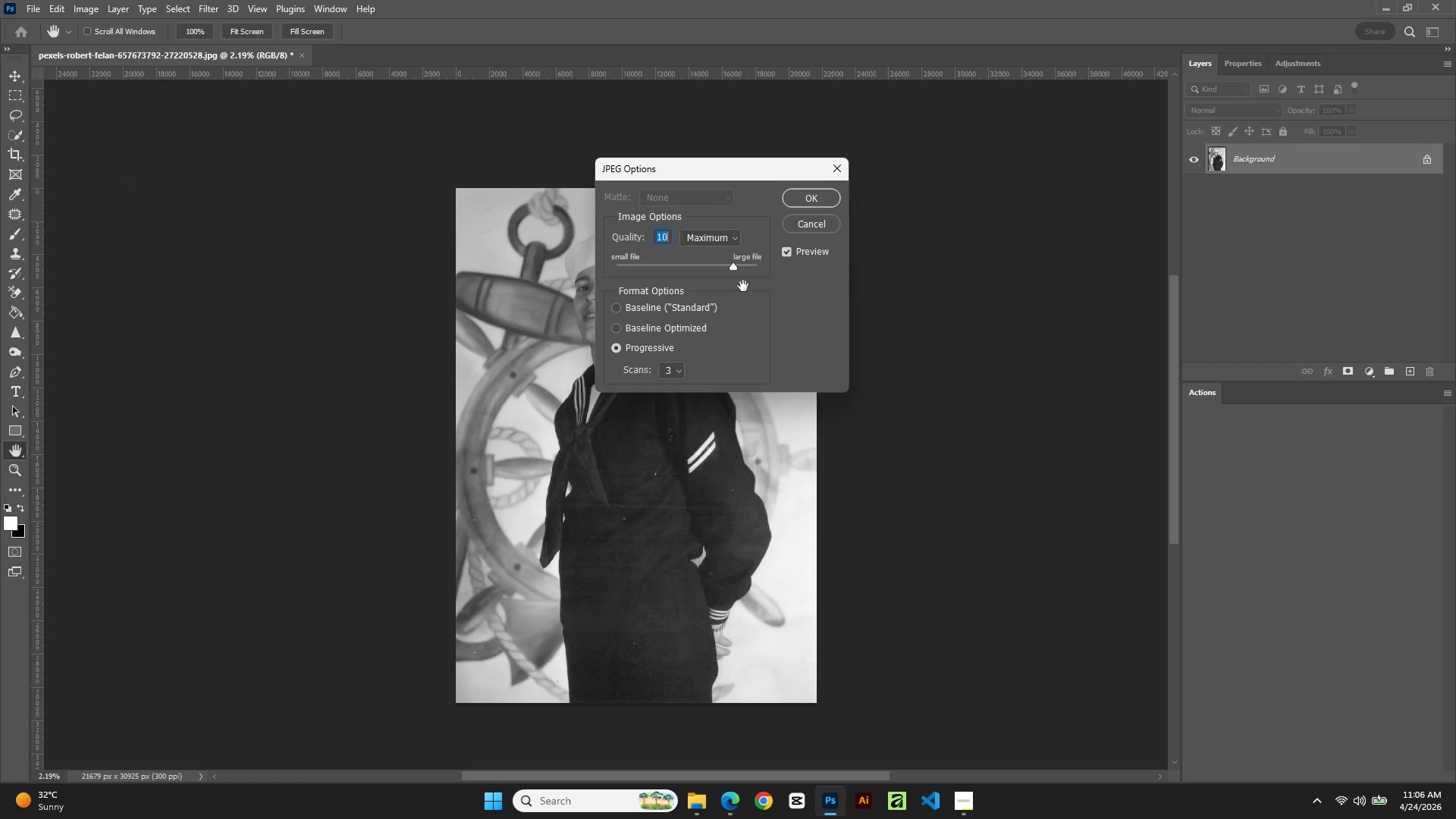 
left_click_drag(start_coordinate=[742, 281], to_coordinate=[774, 284])
 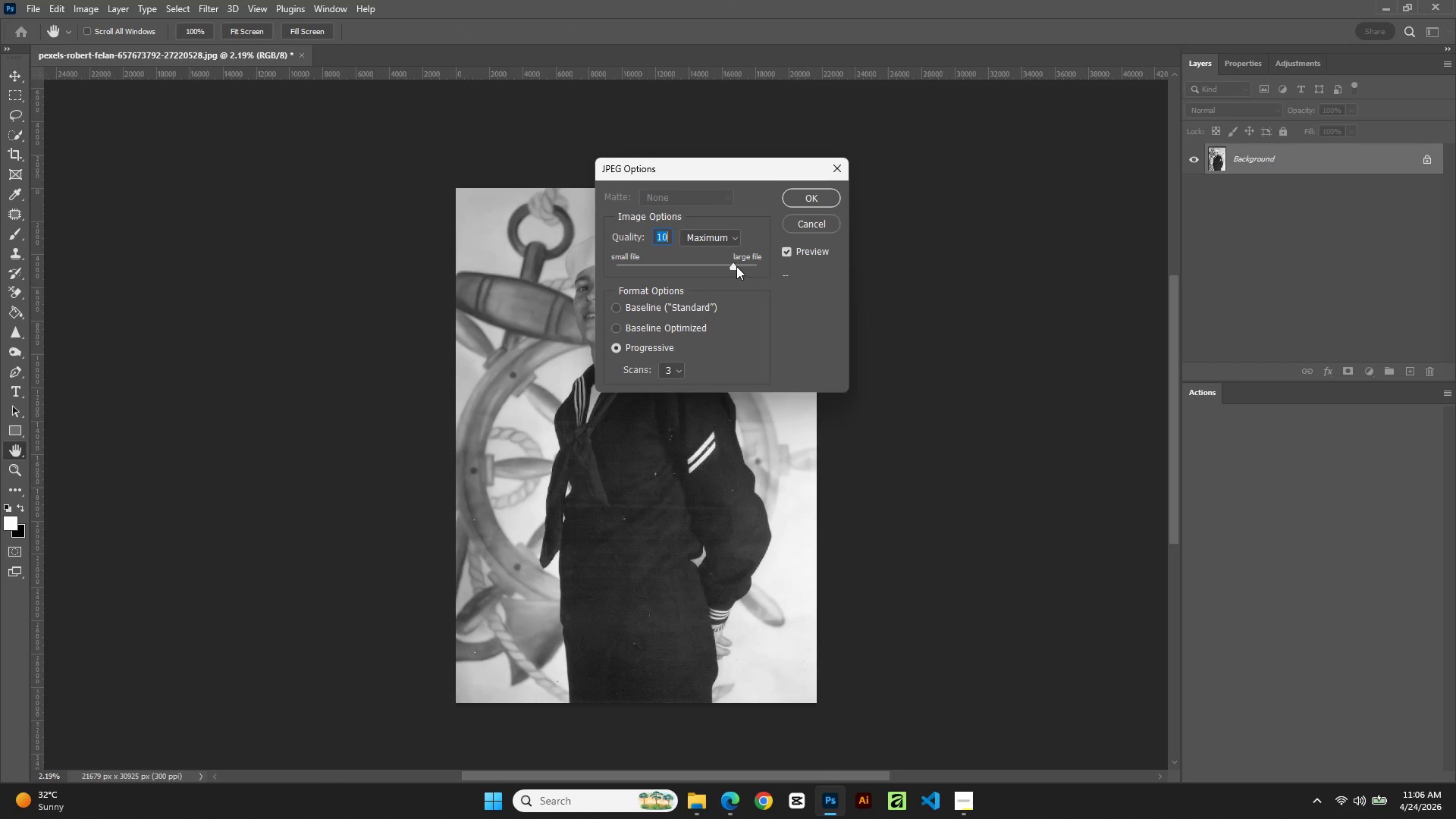 
left_click_drag(start_coordinate=[736, 266], to_coordinate=[774, 267])
 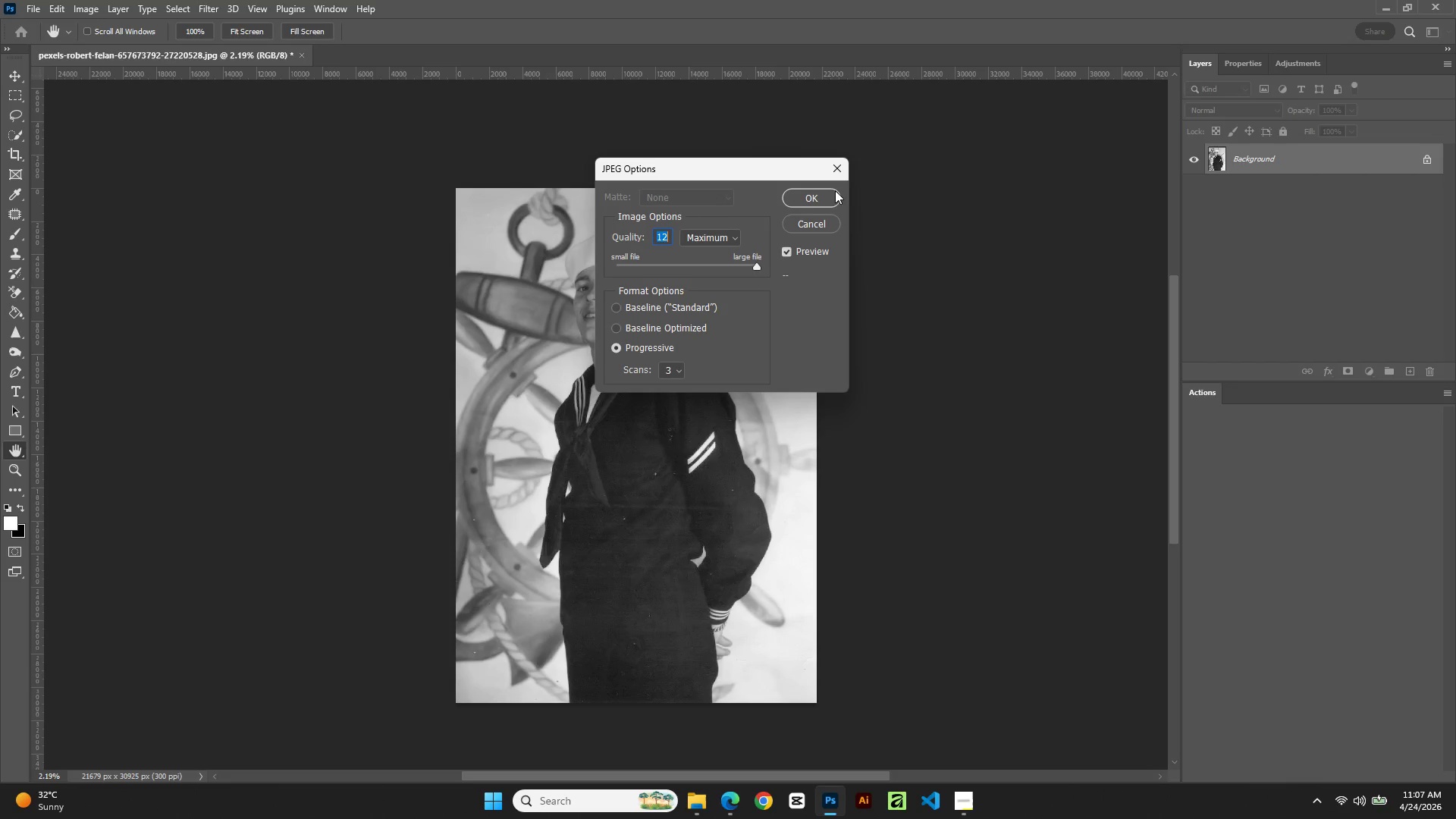 
left_click([811, 200])
 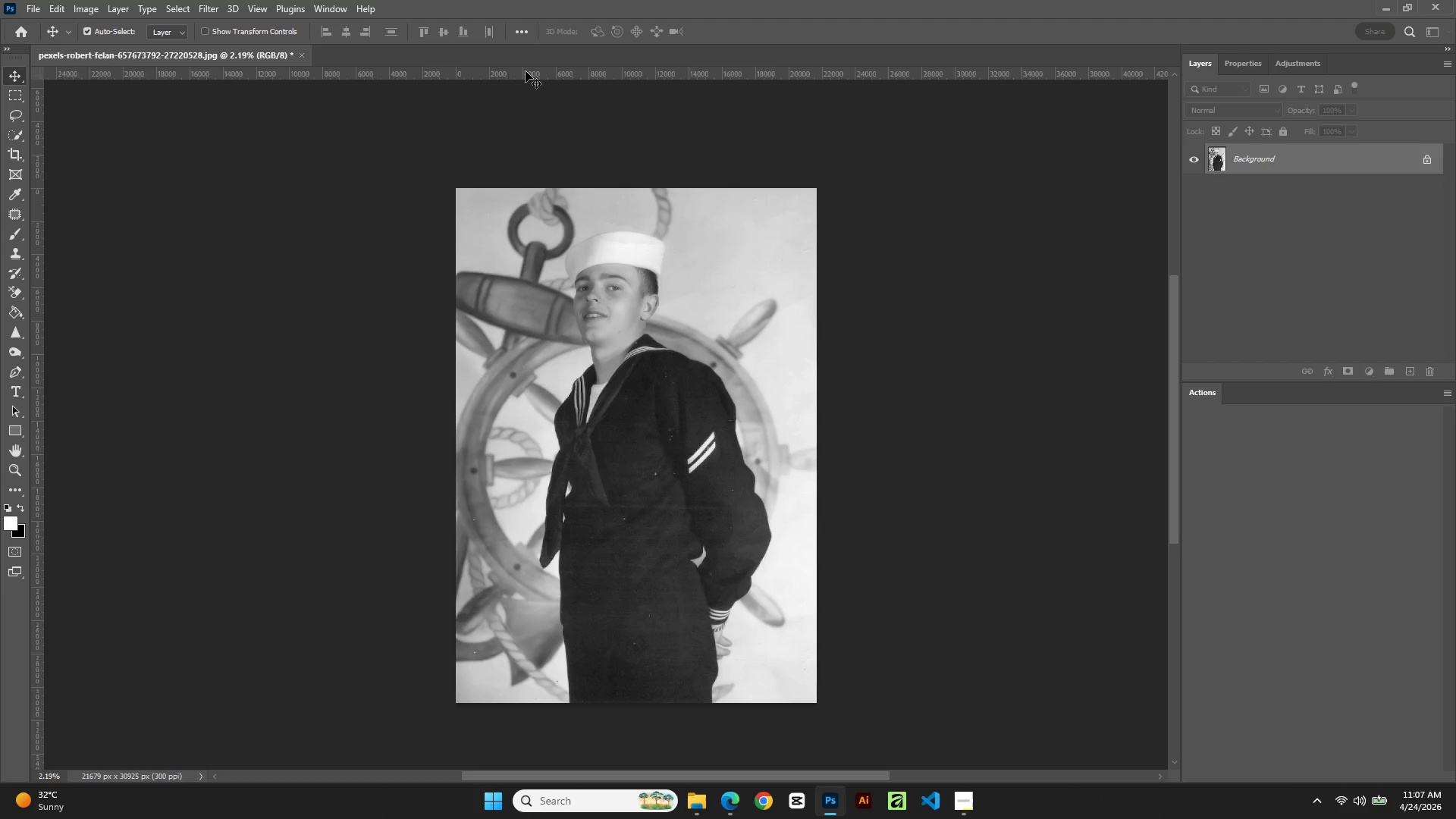 
wait(5.61)
 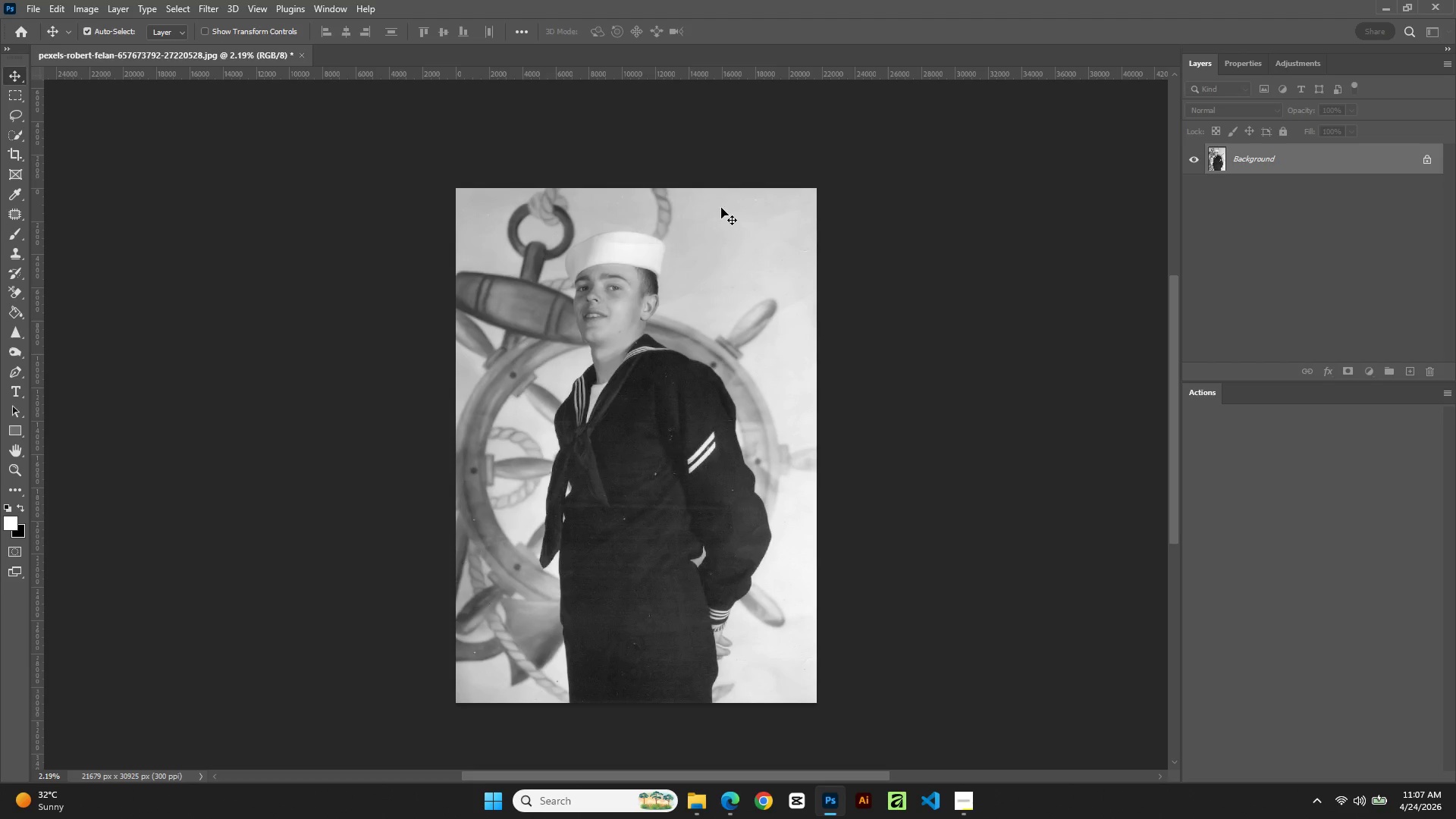 
key(Control+J)
 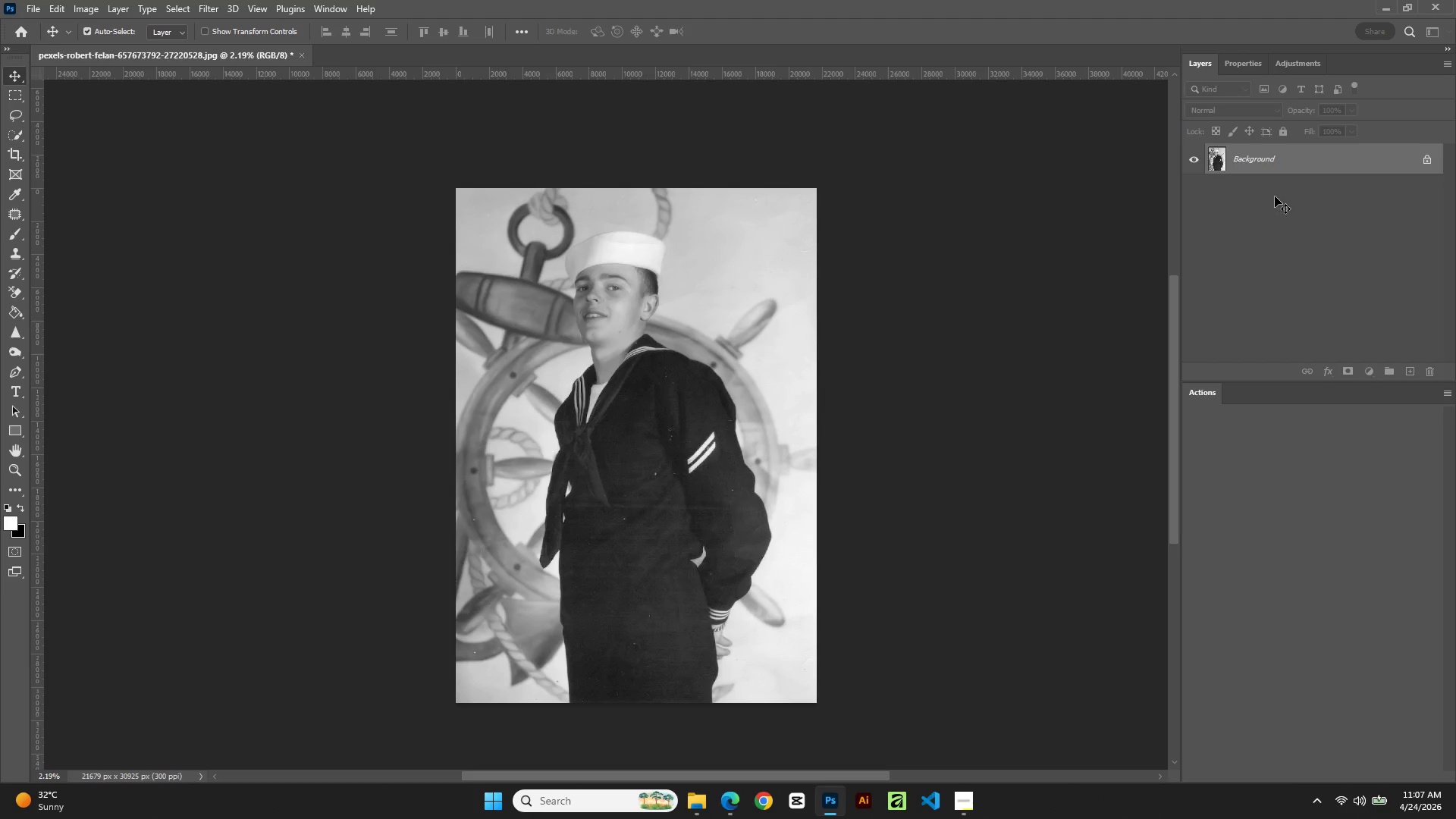 
left_click([1270, 174])
 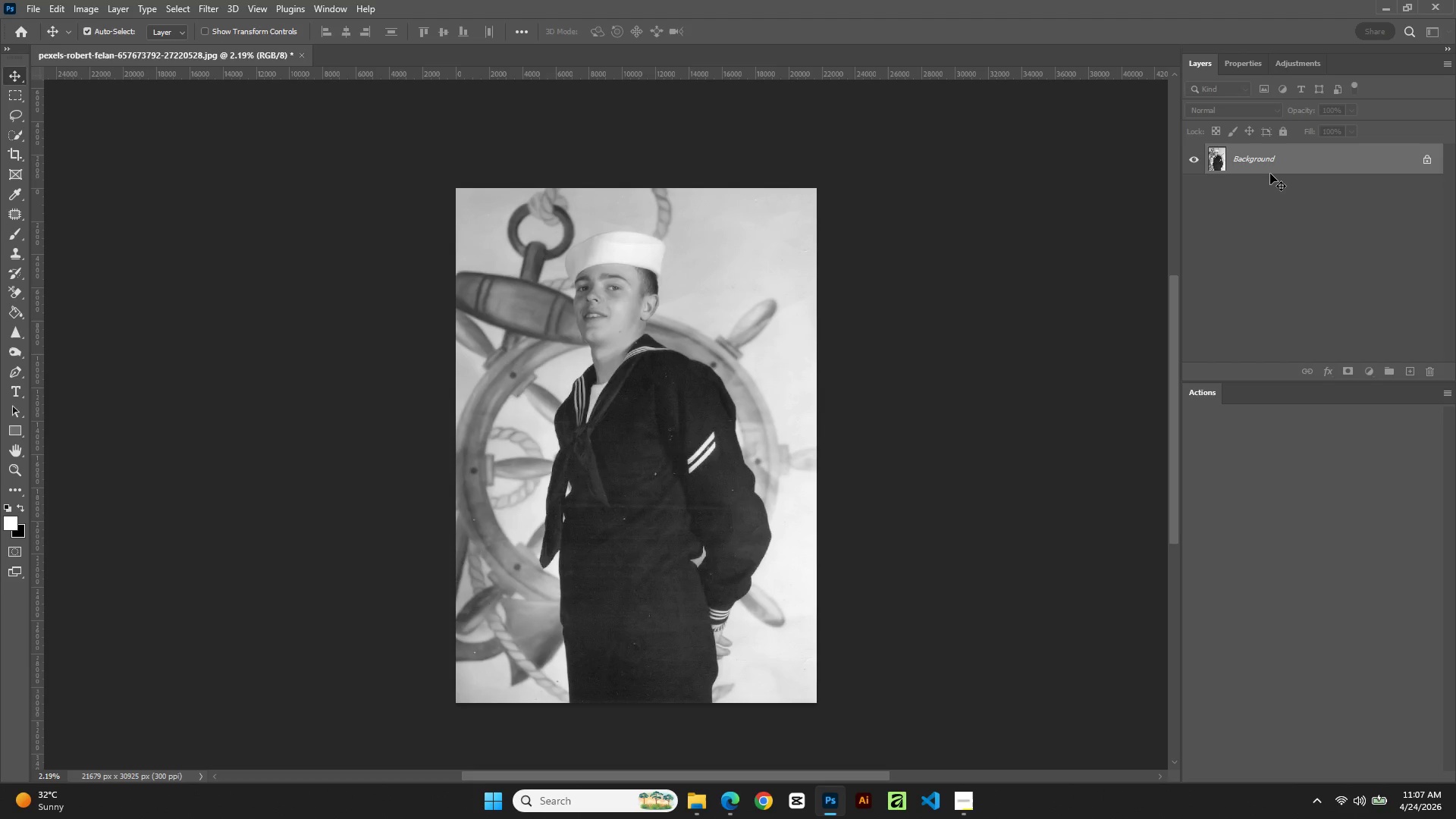 
key(Control+J)
 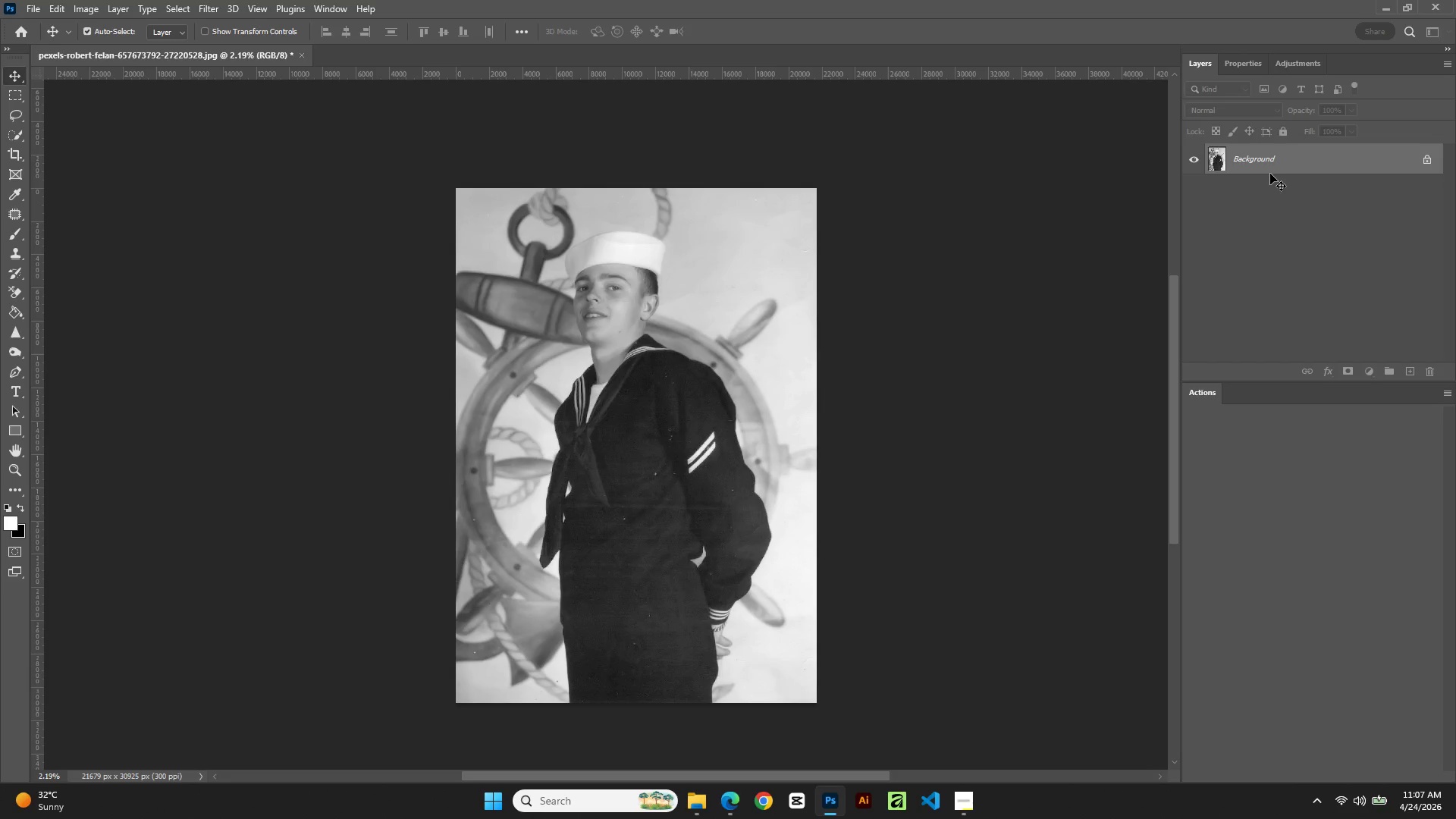 
left_click_drag(start_coordinate=[1272, 168], to_coordinate=[1272, 164])
 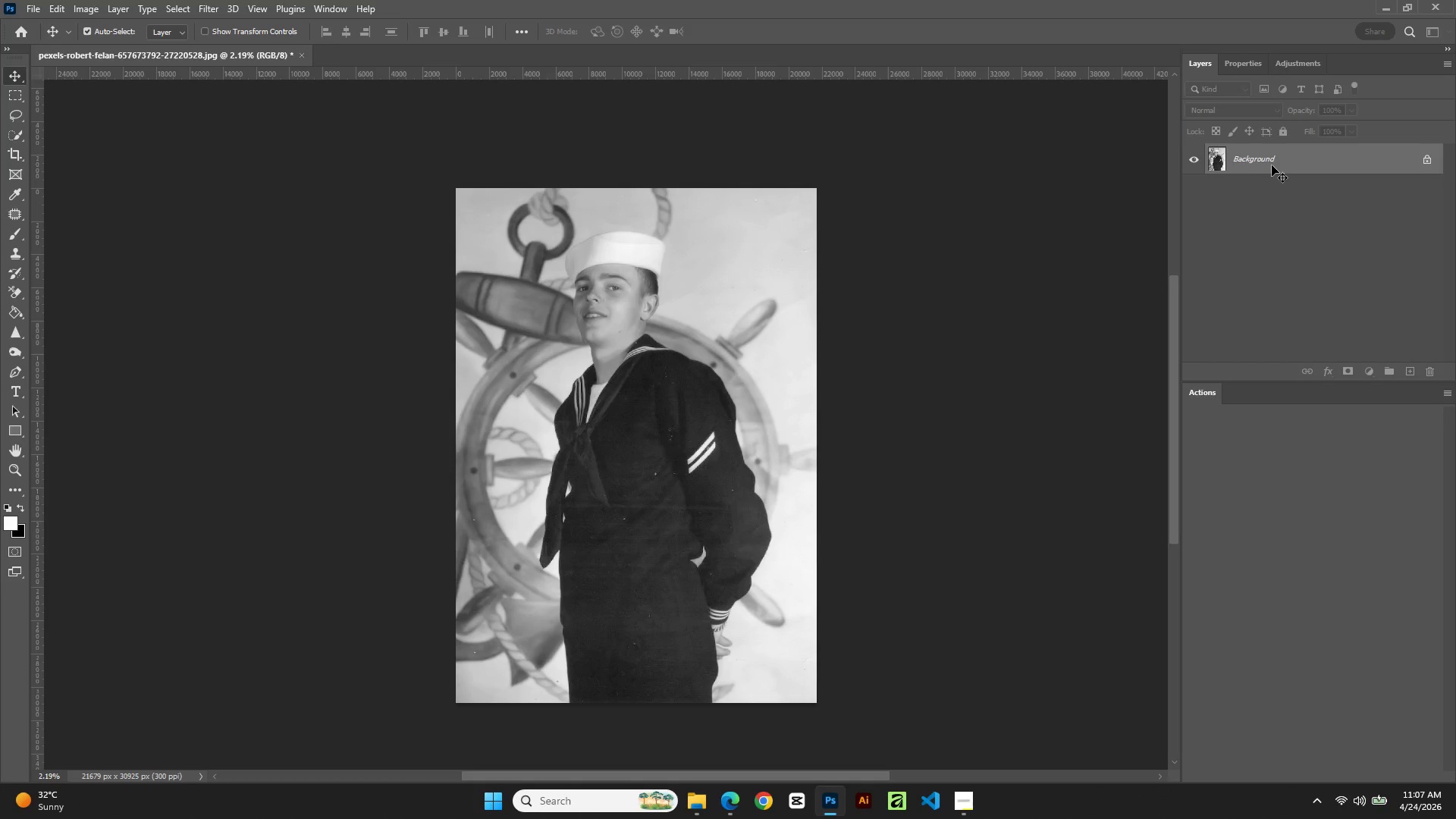 
key(Control+J)
 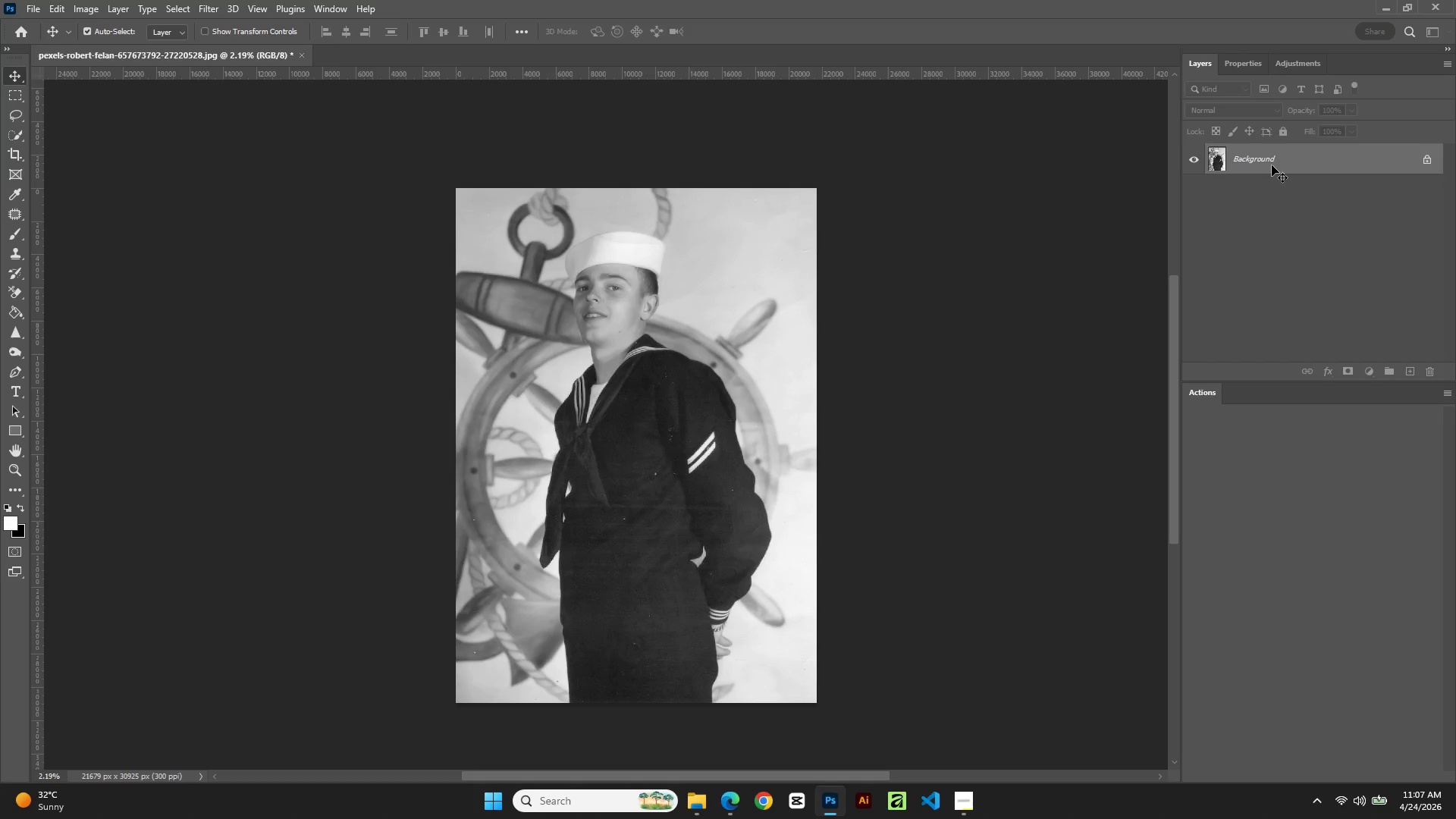 
key(Control+J)
 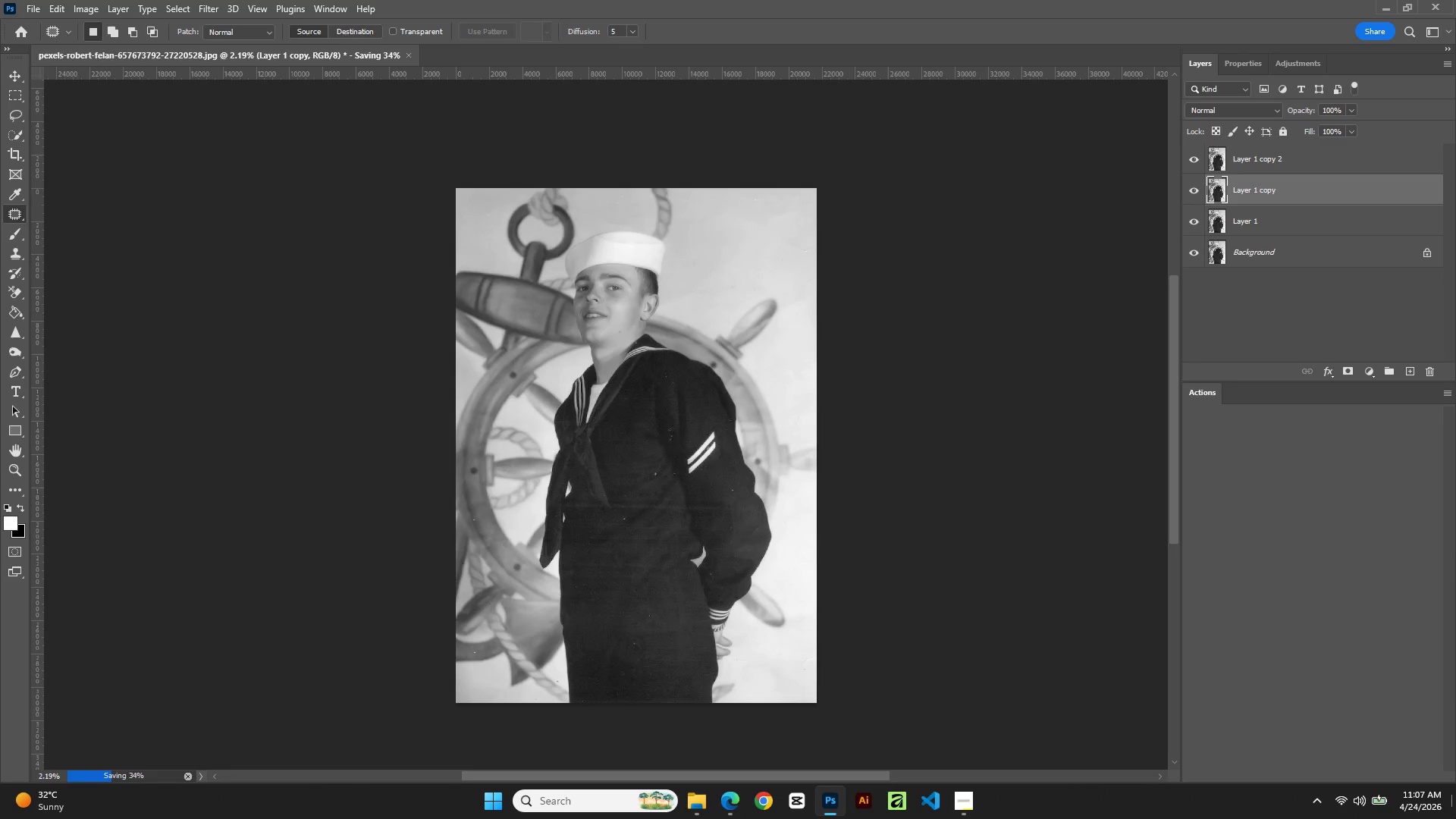 
wait(20.33)
 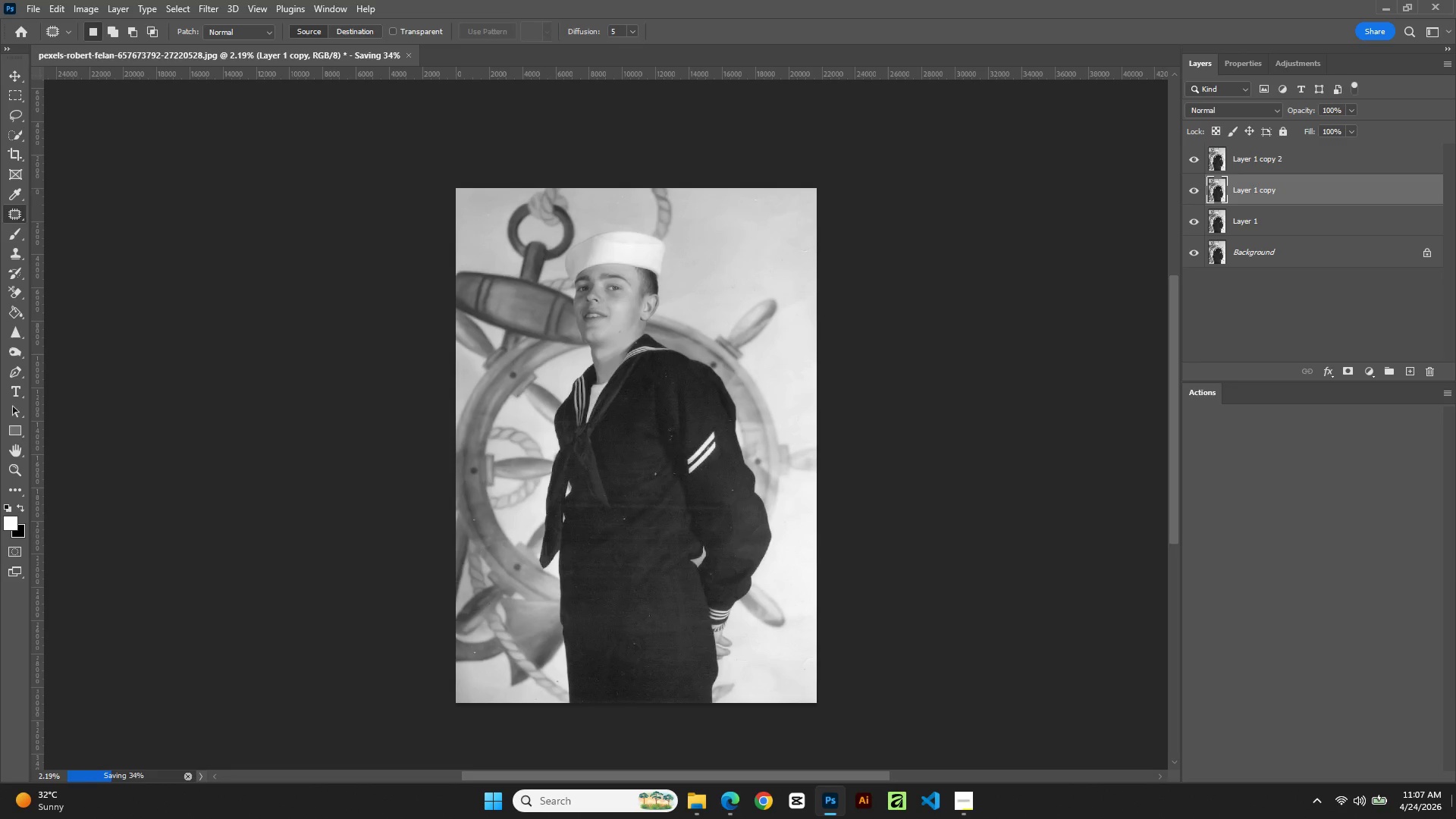 
left_click([1266, 228])
 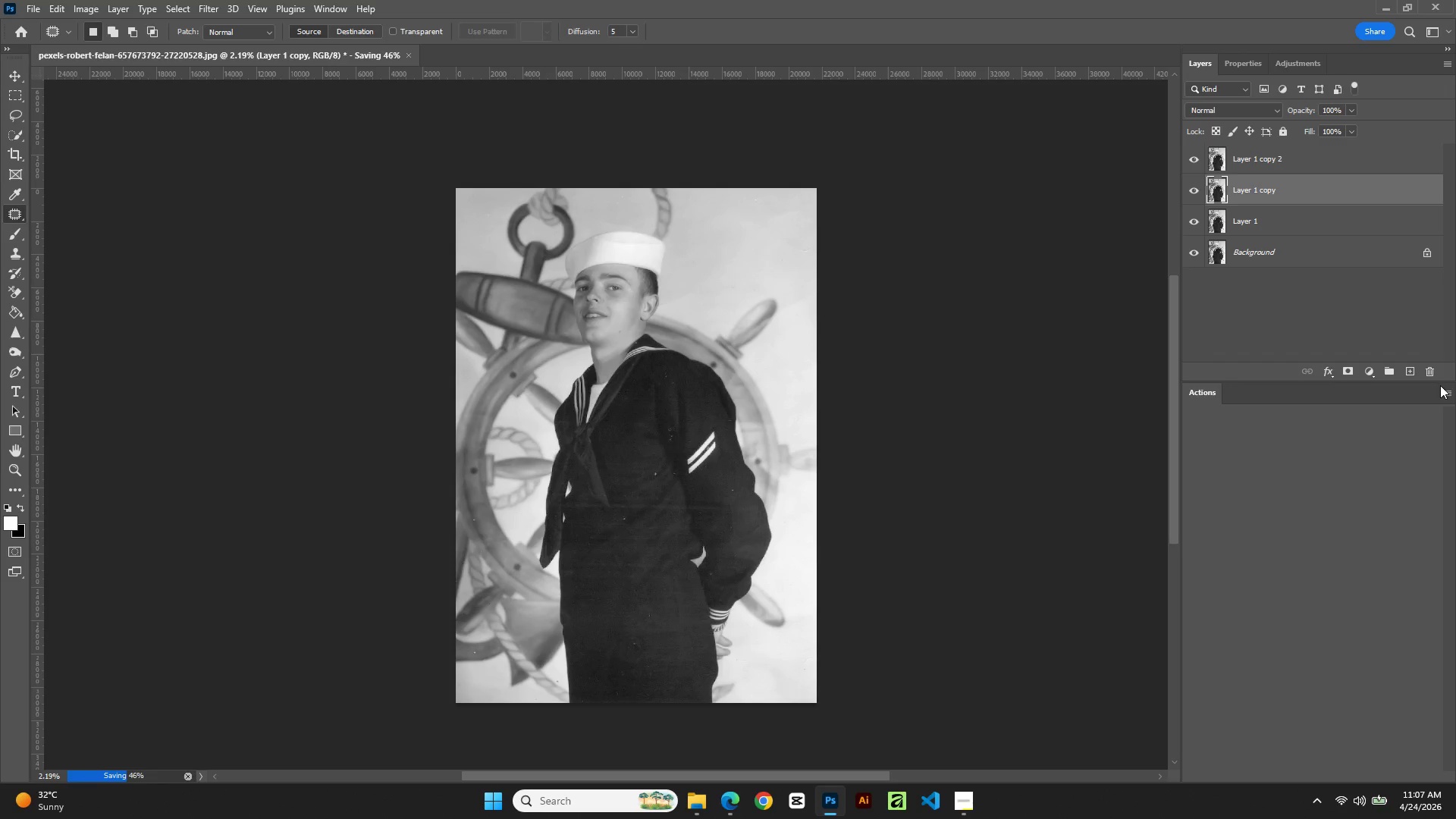 
left_click([1434, 374])
 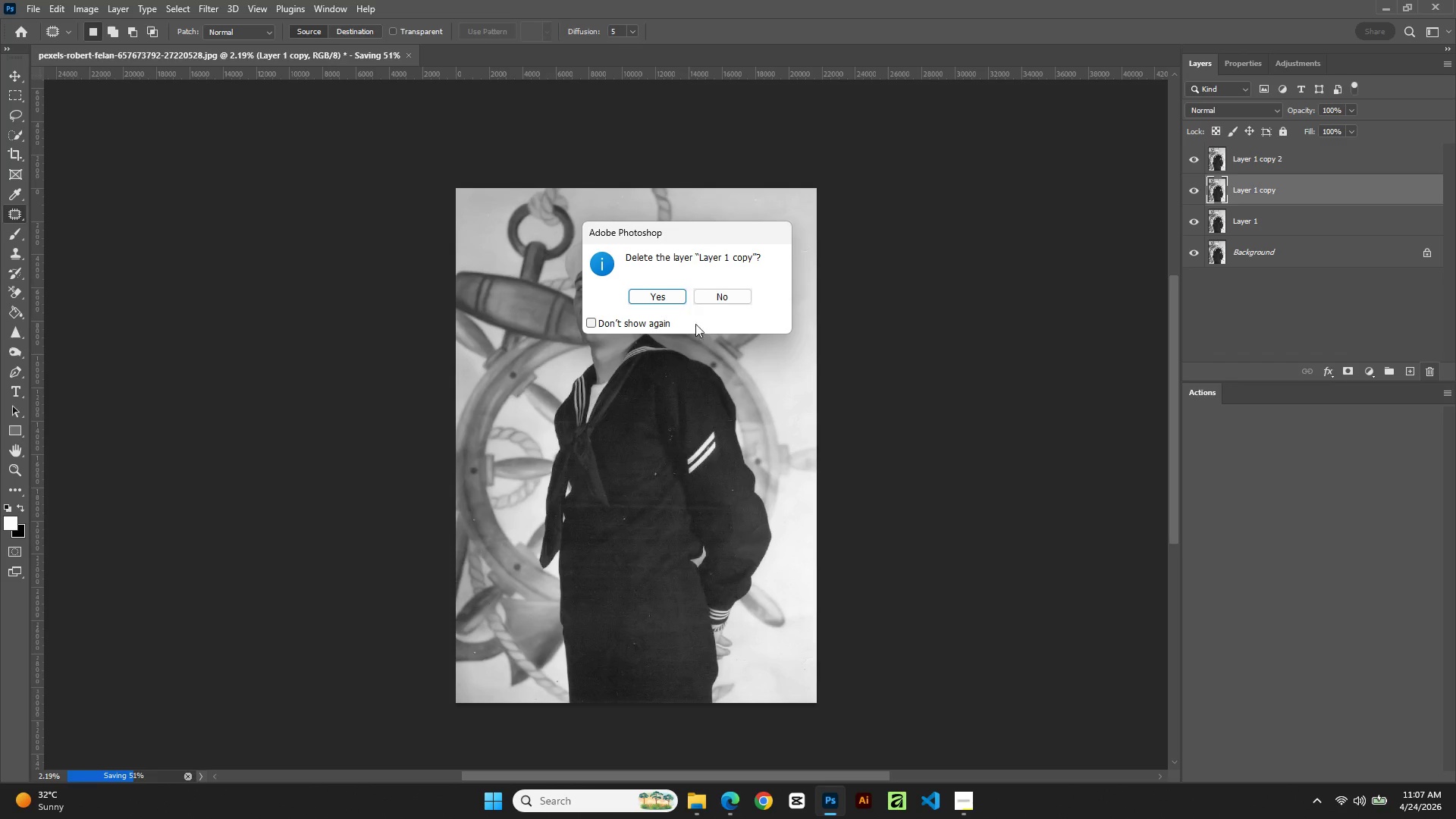 
left_click([673, 297])
 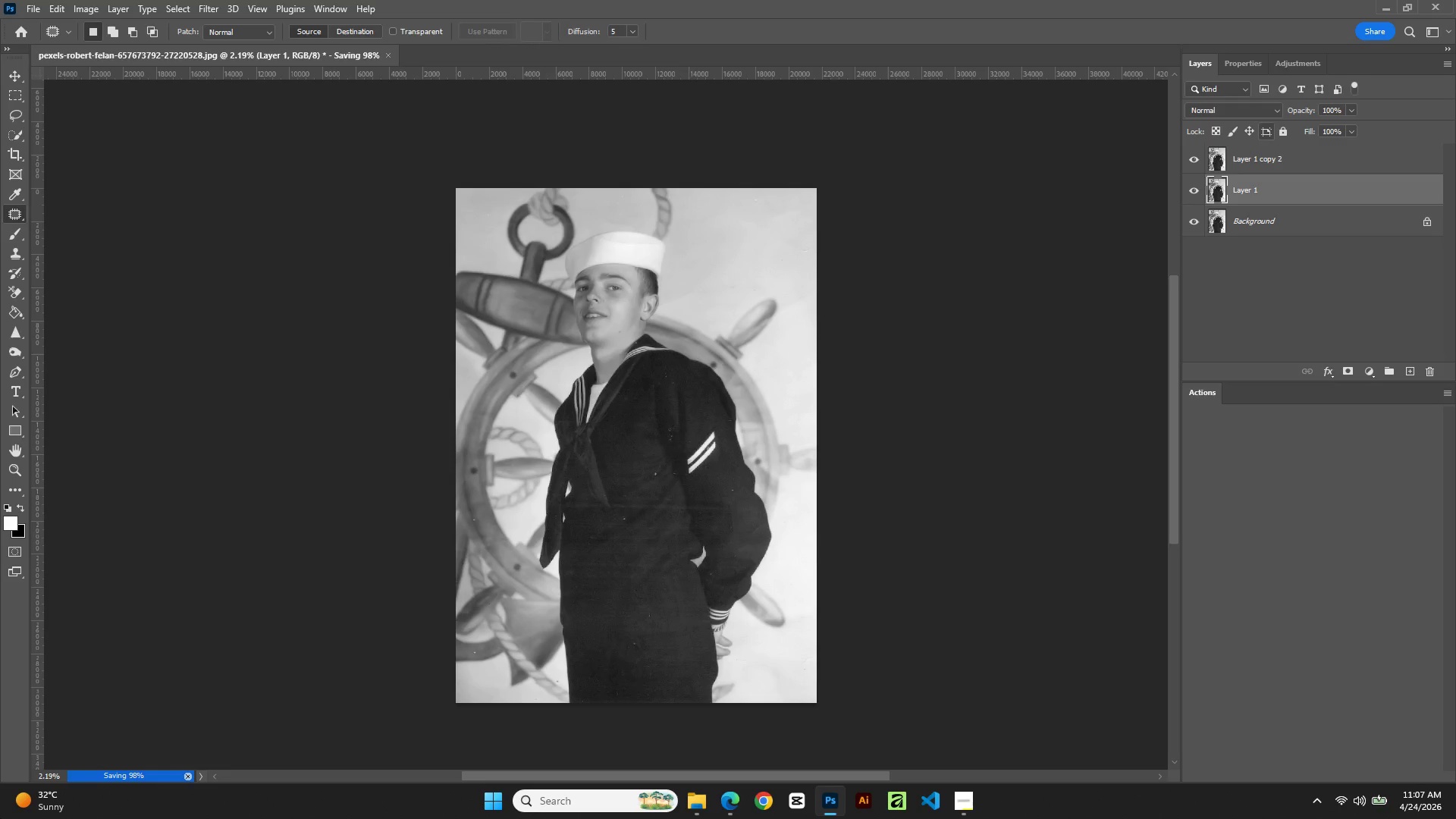 
wait(17.53)
 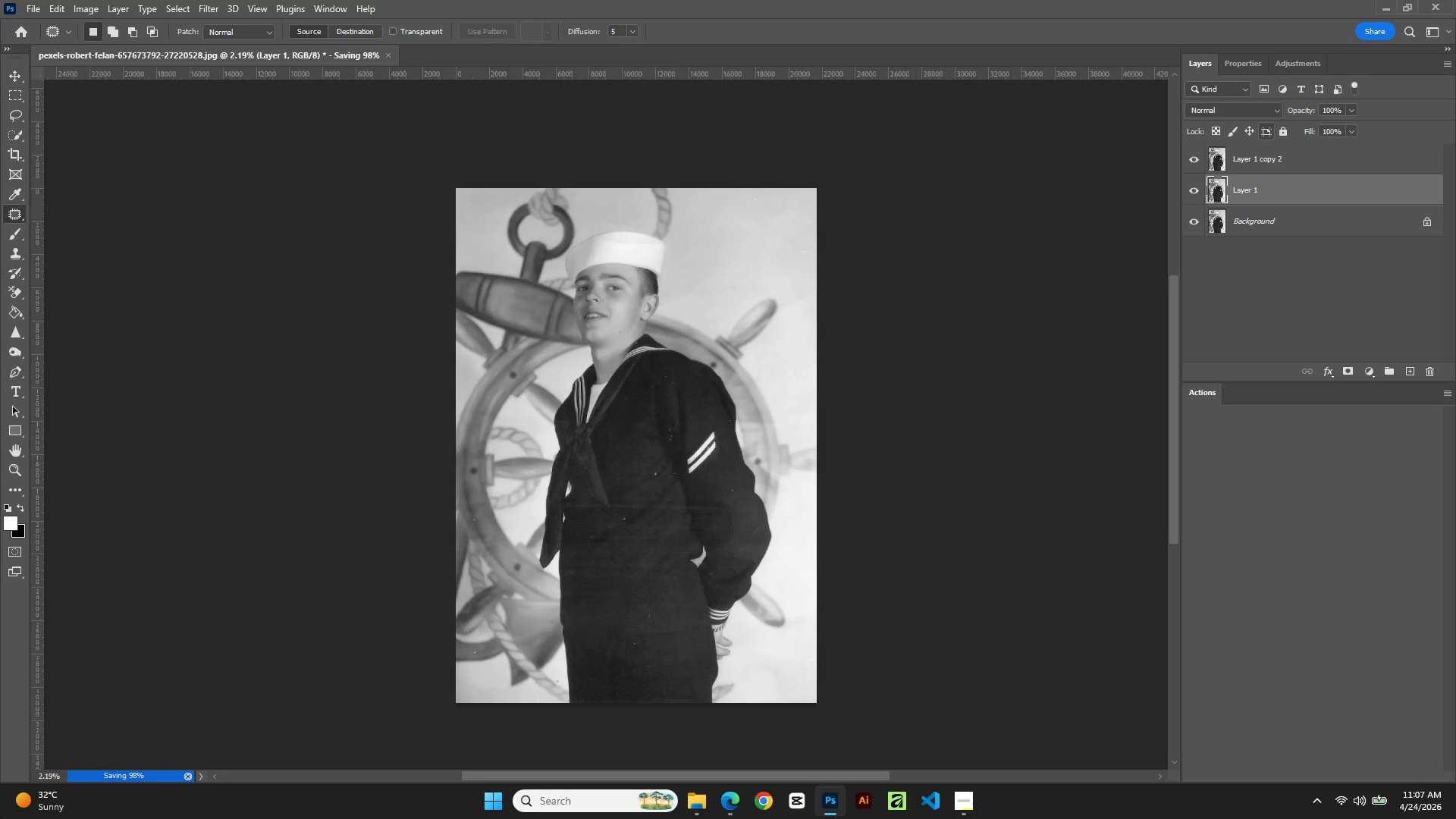 
key(ScrollLock)
 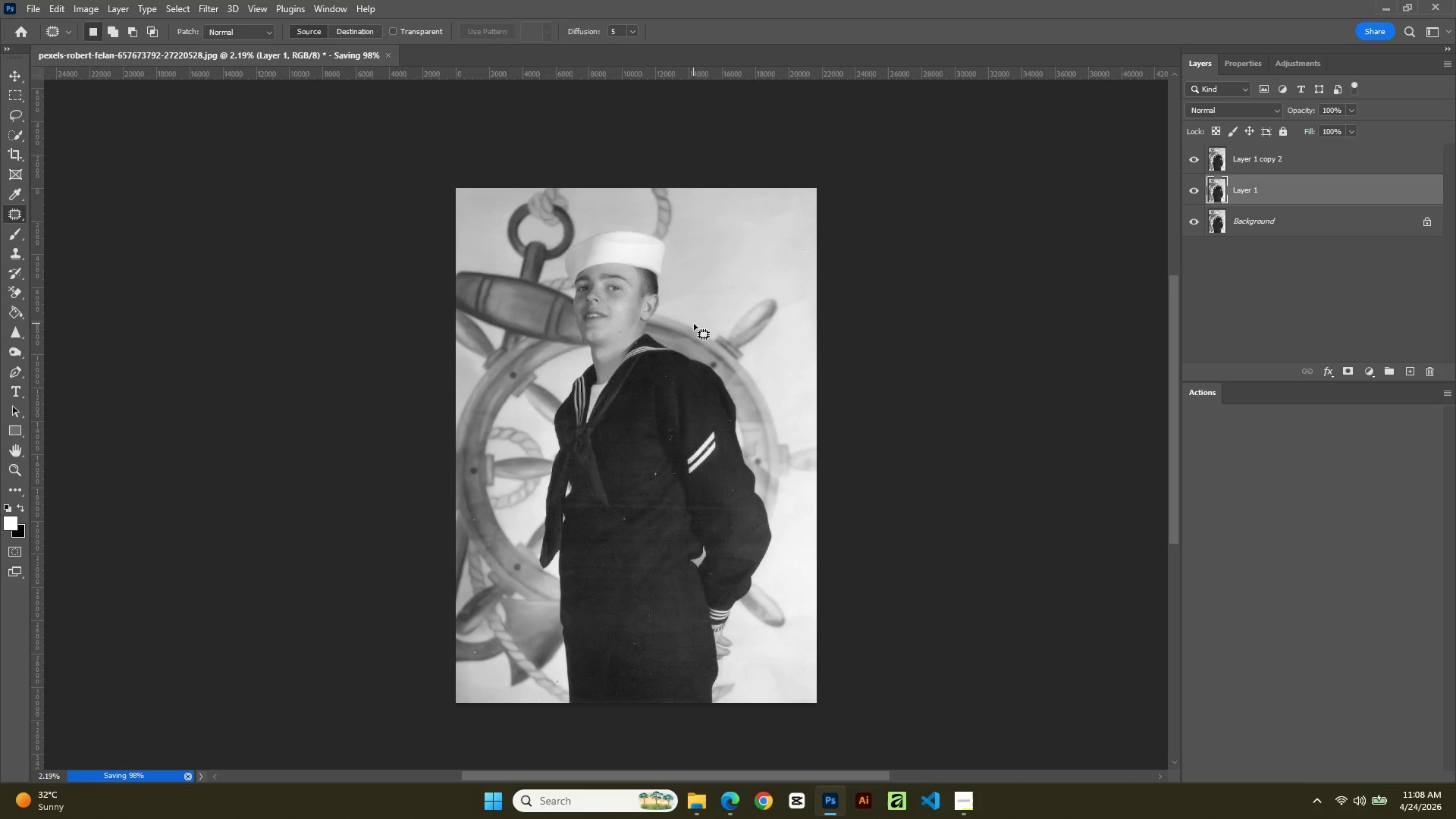 
wait(5.26)
 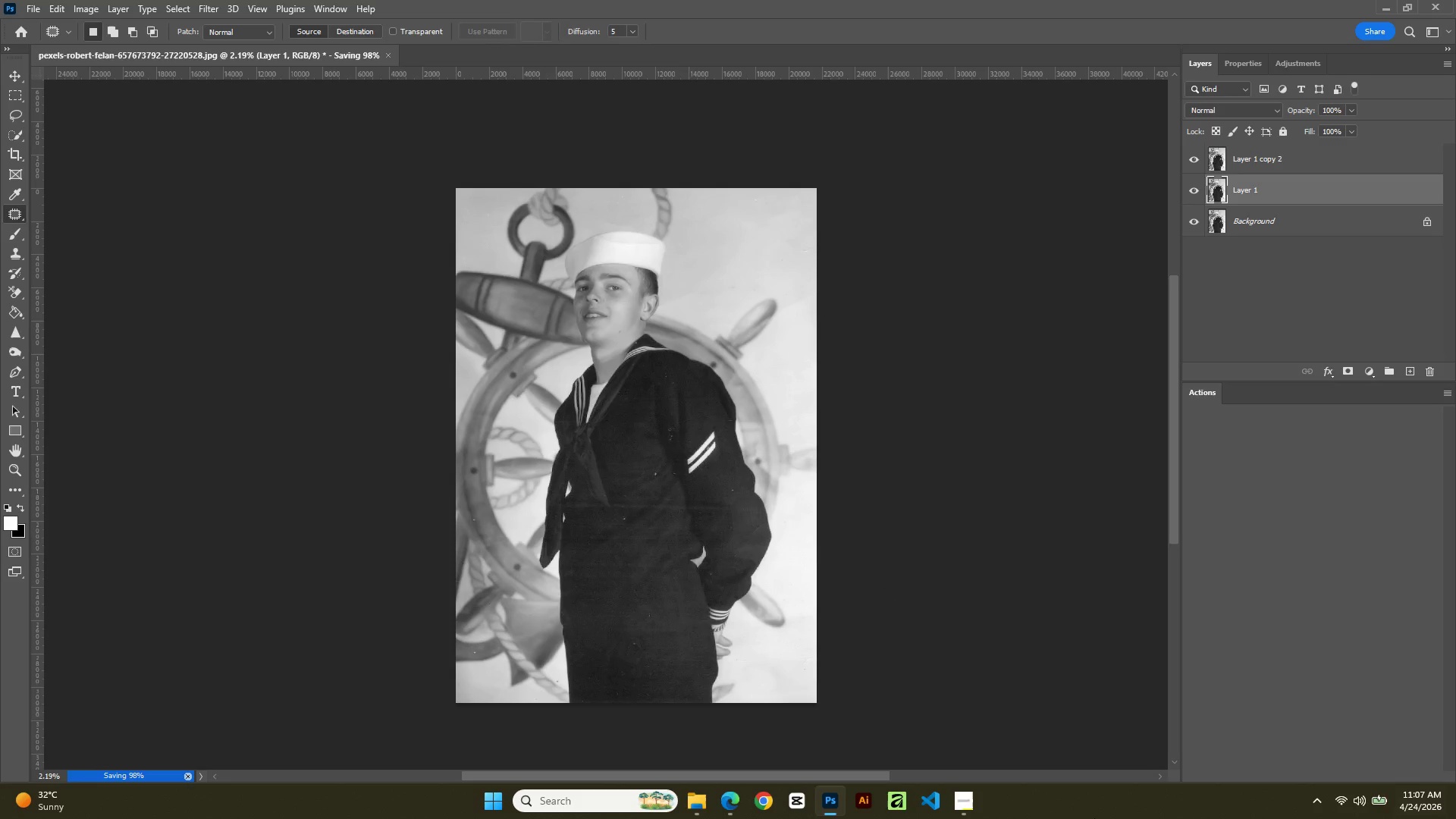 
left_click([1385, 175])
 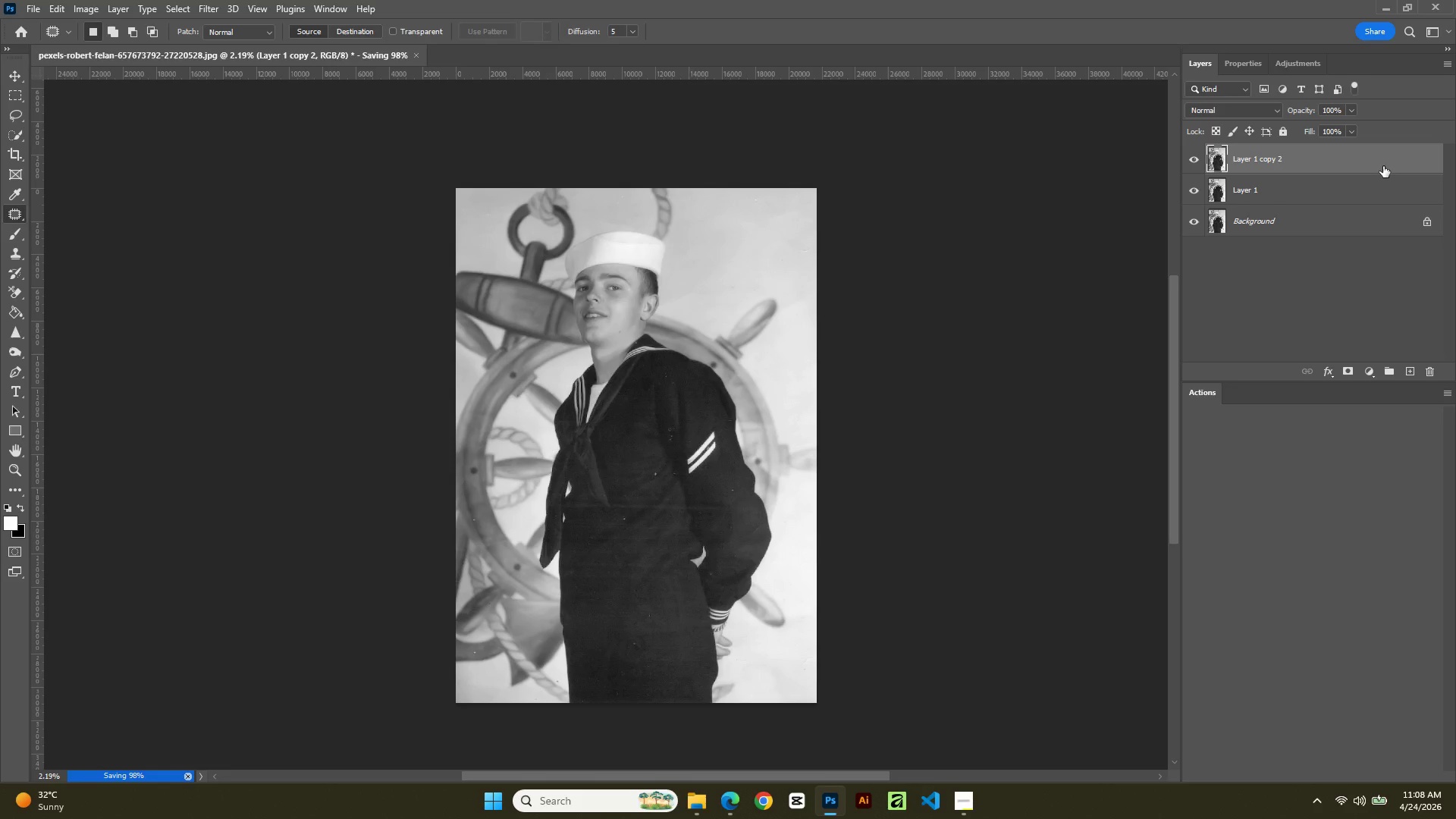 
left_click_drag(start_coordinate=[1383, 166], to_coordinate=[1438, 377])
 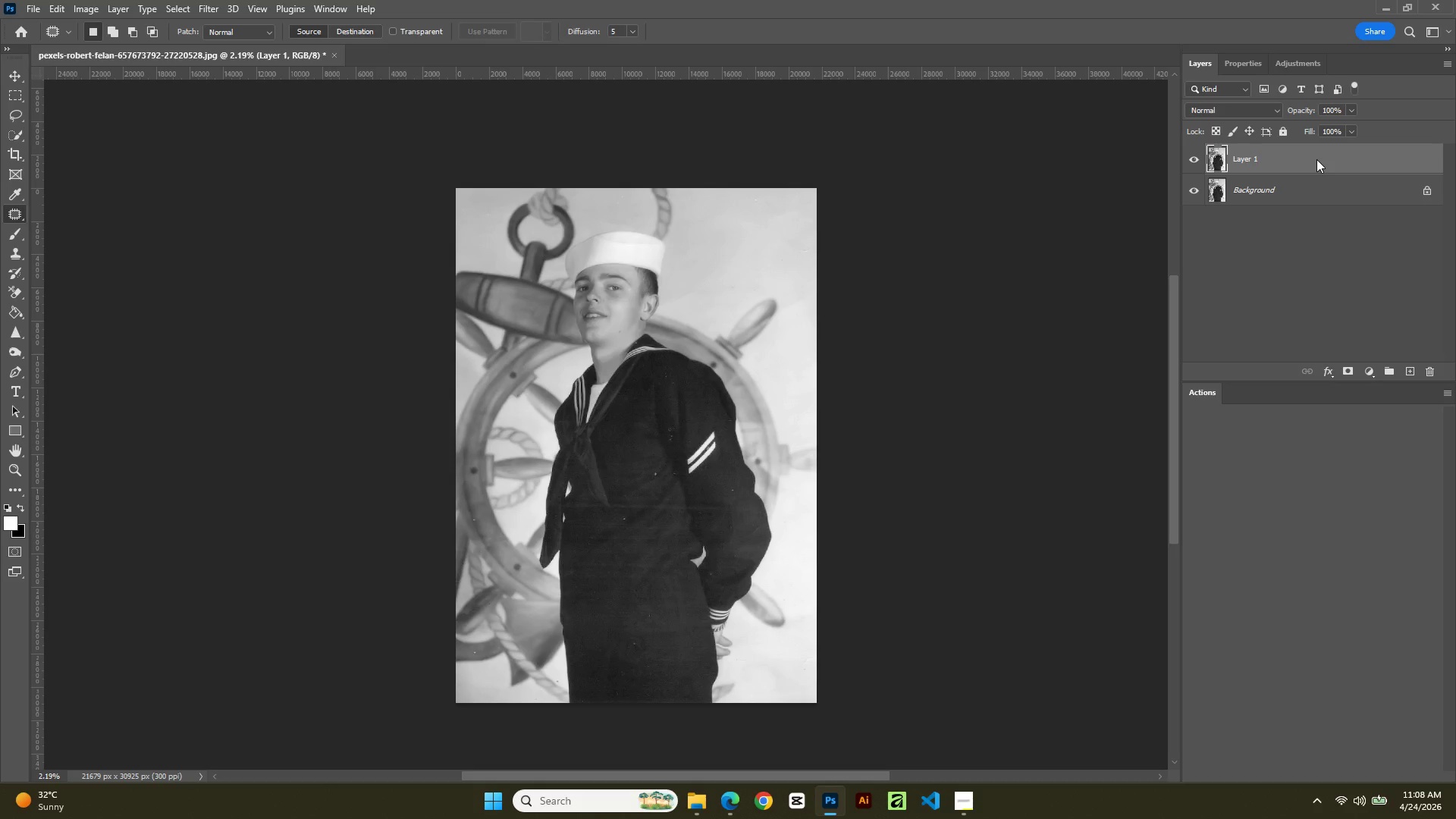 
wait(15.33)
 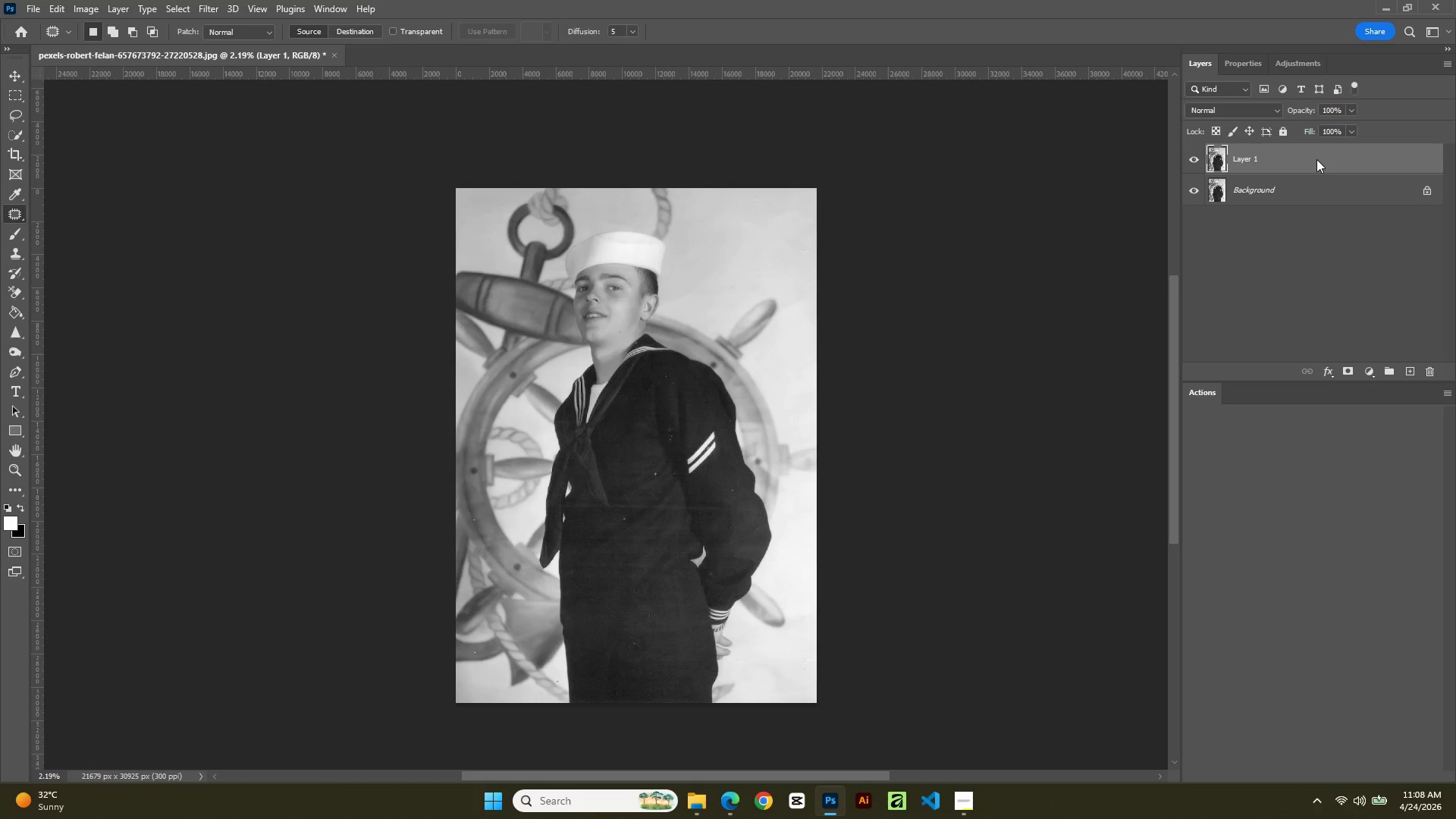 
double_click([1259, 160])
 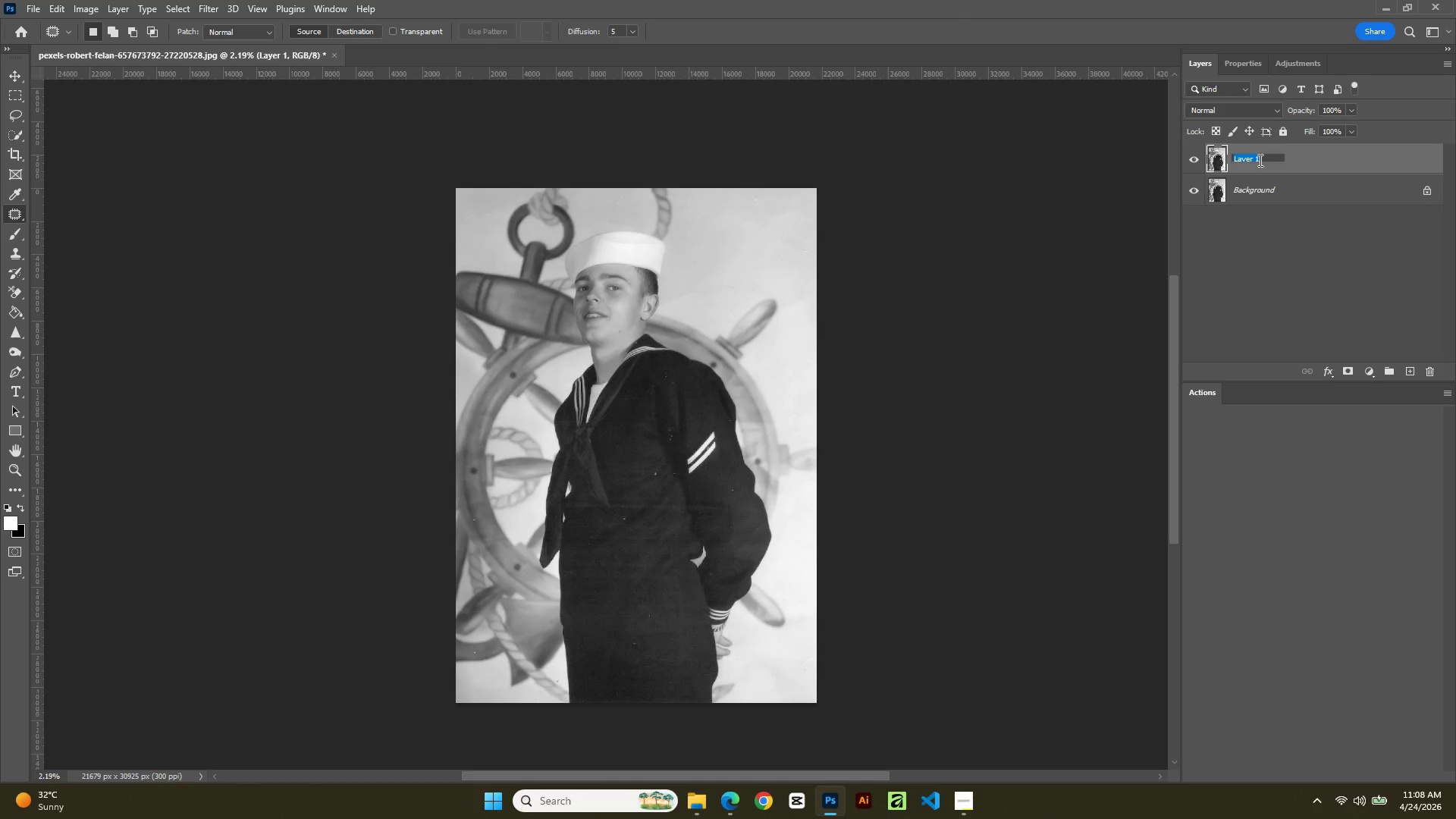 
hold_key(key=ShiftLeft, duration=0.81)
 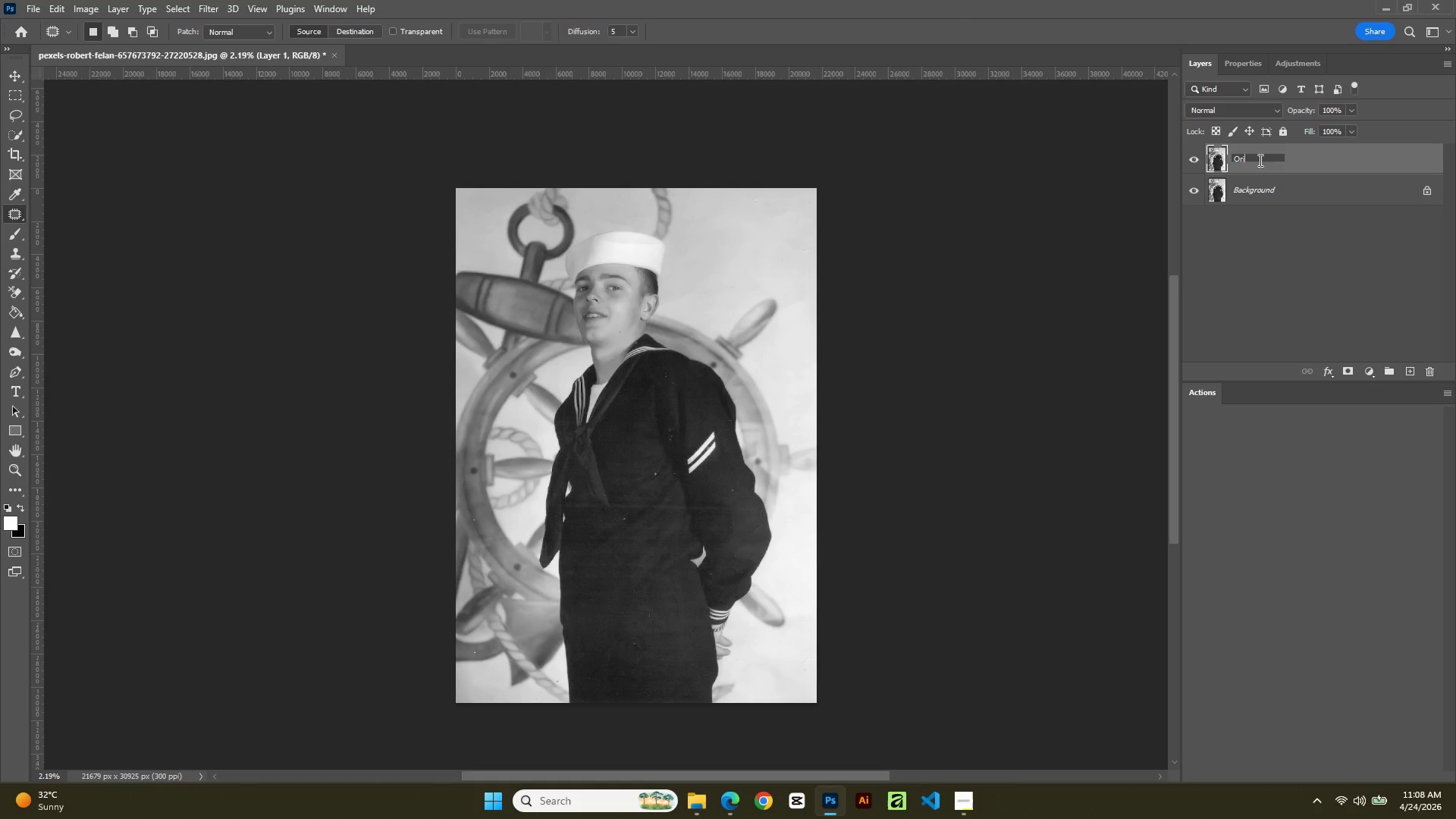 
type(original)
 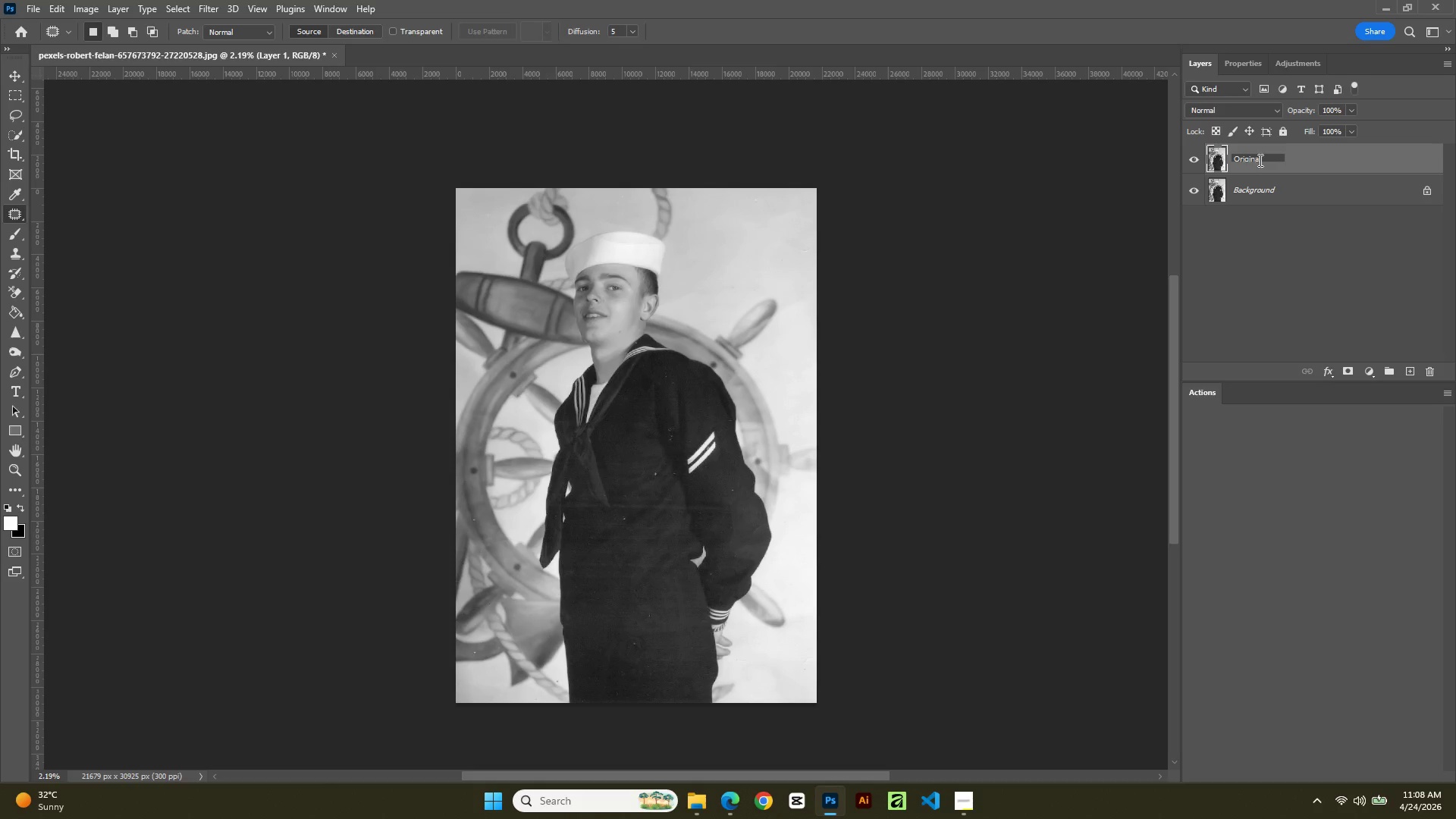 
key(Enter)
 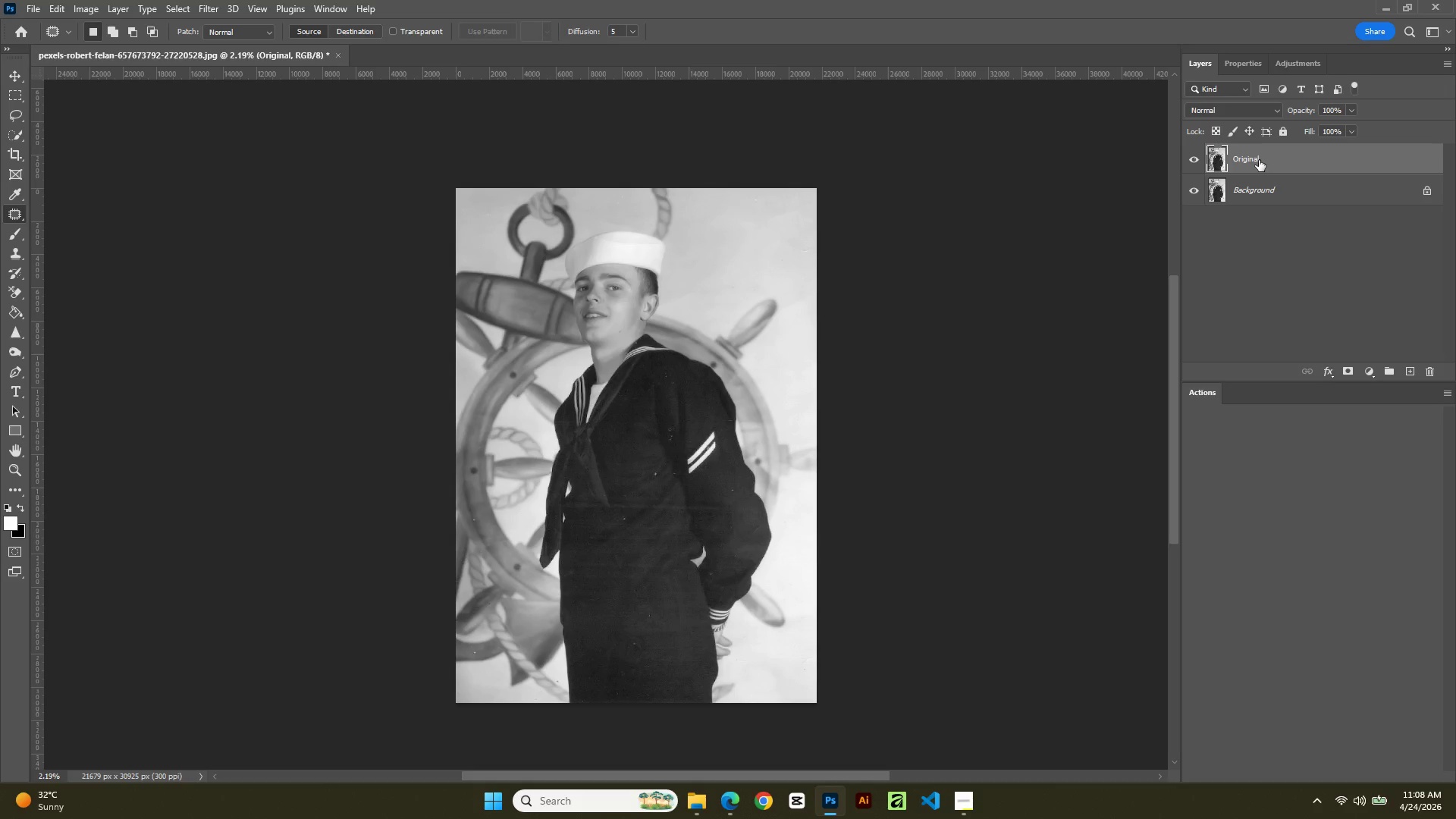 
key(Control+J)
 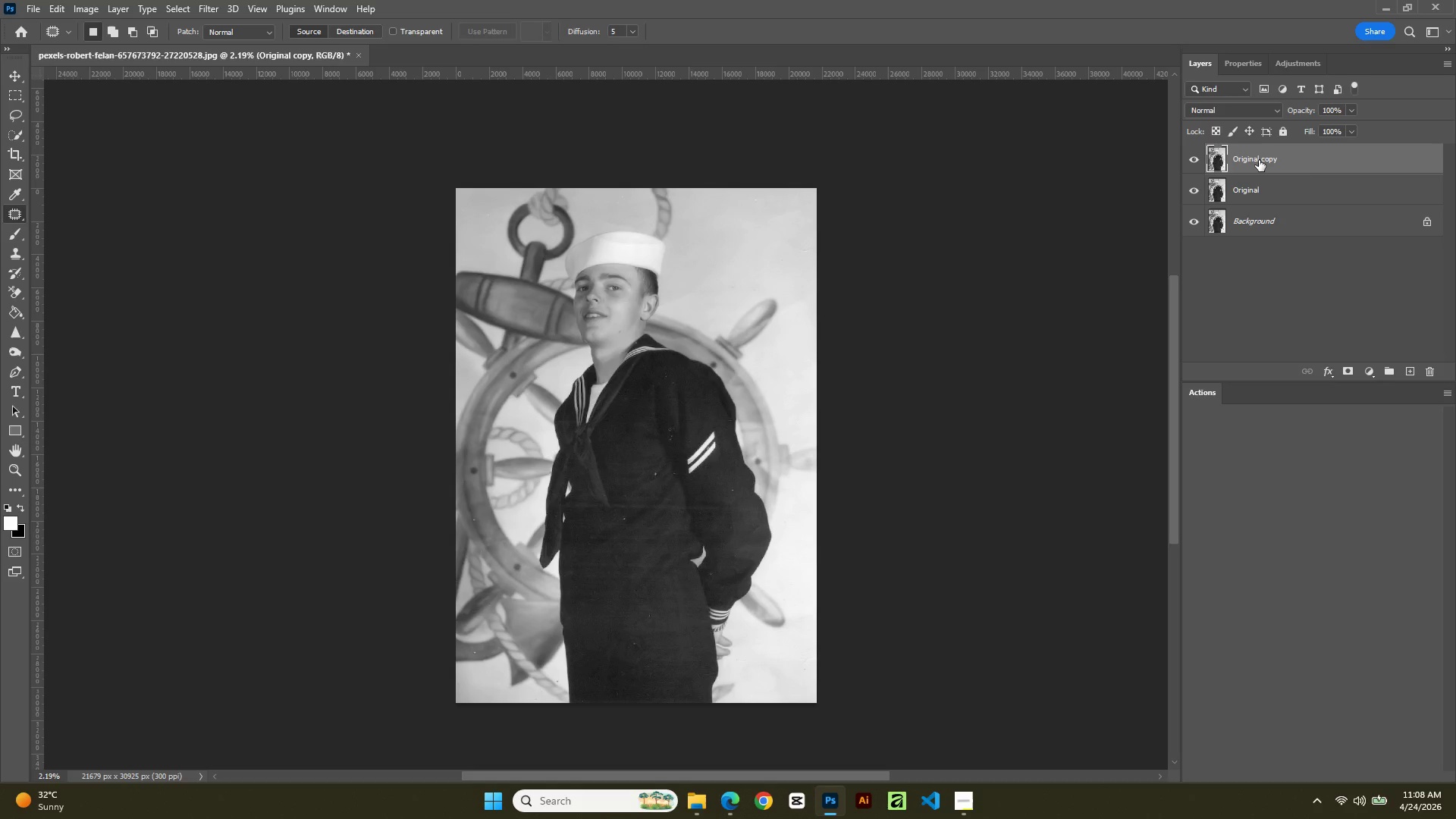 
double_click([1259, 160])
 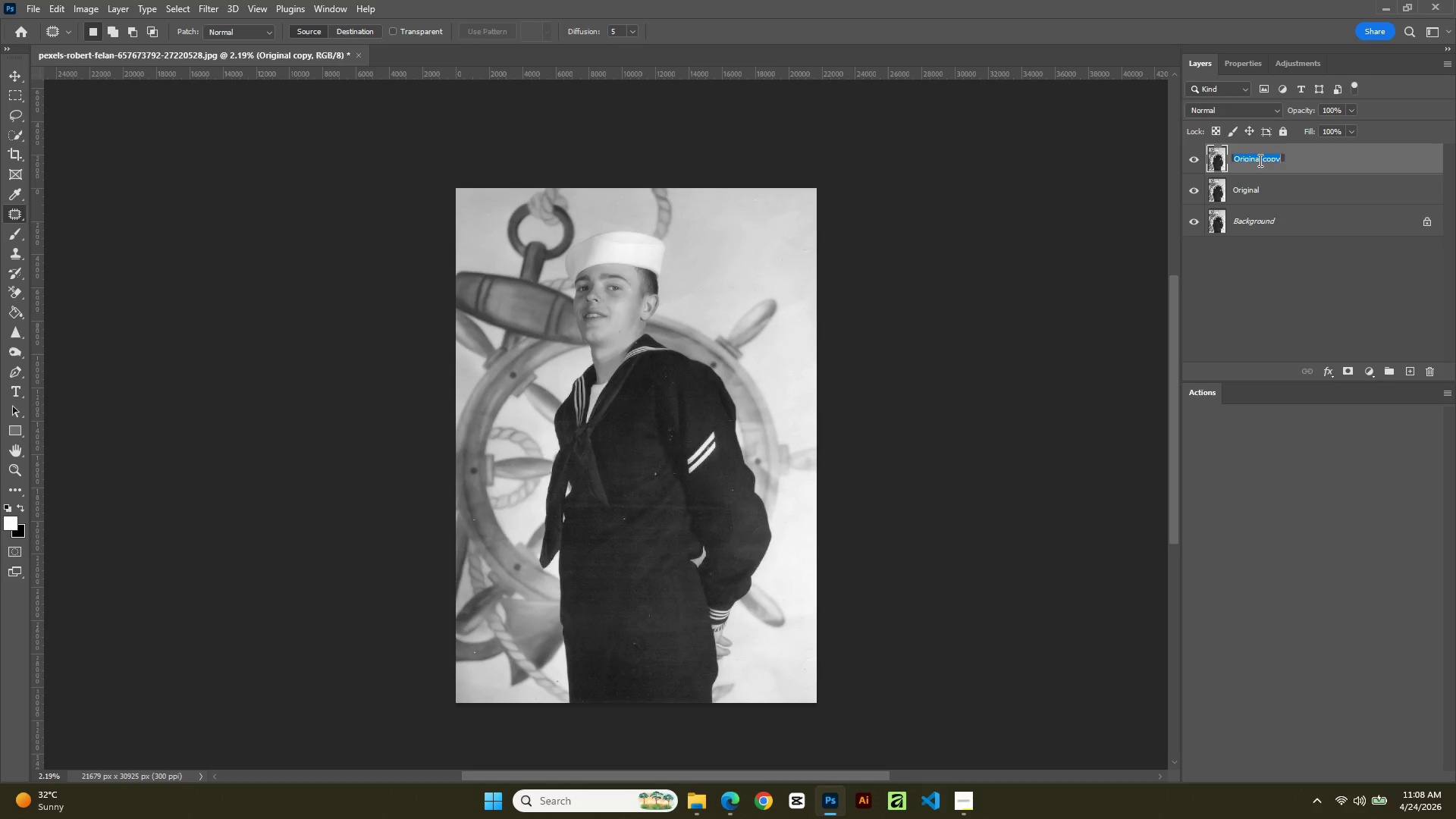 
type(Color Work)
 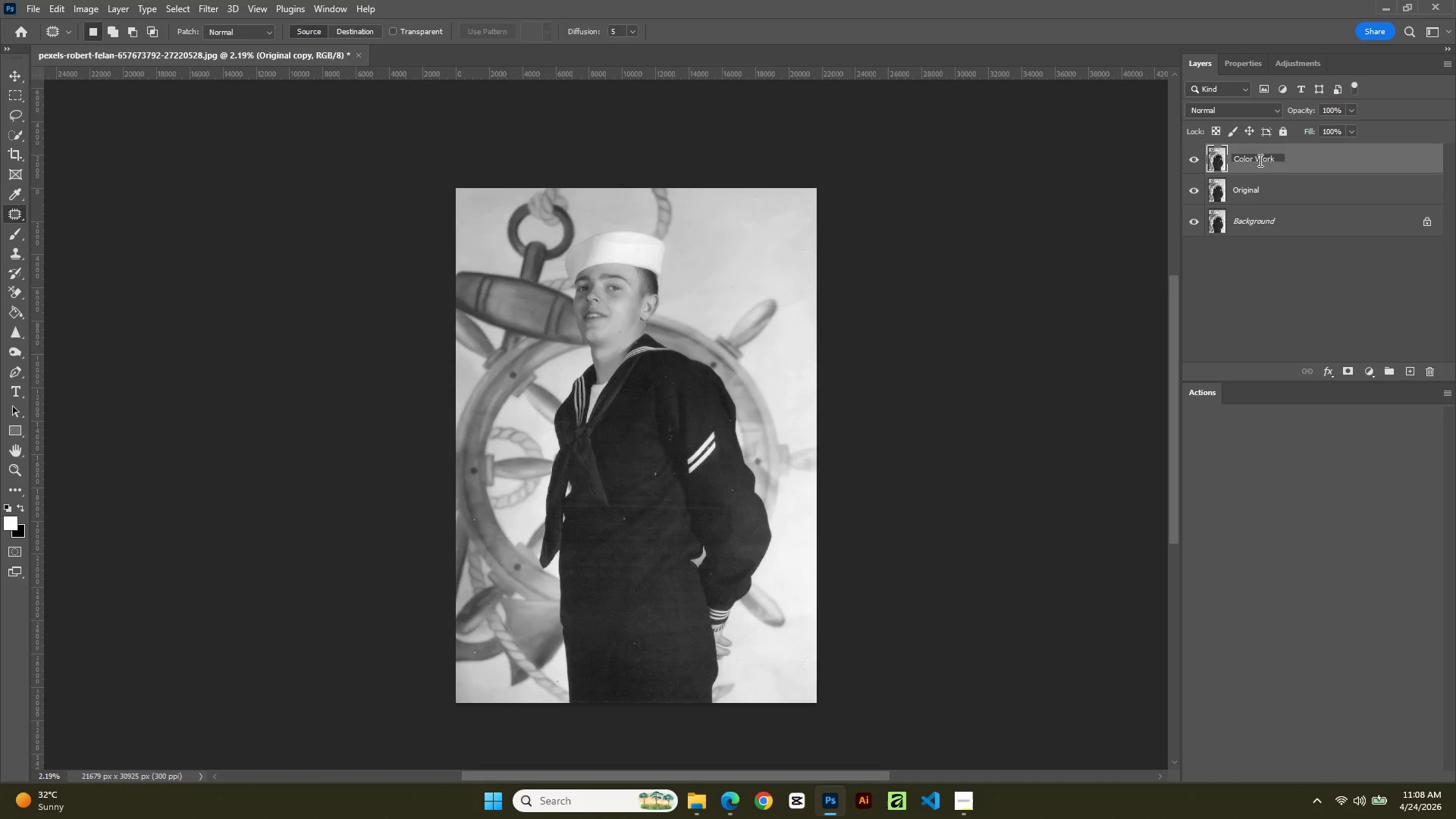 
key(Enter)
 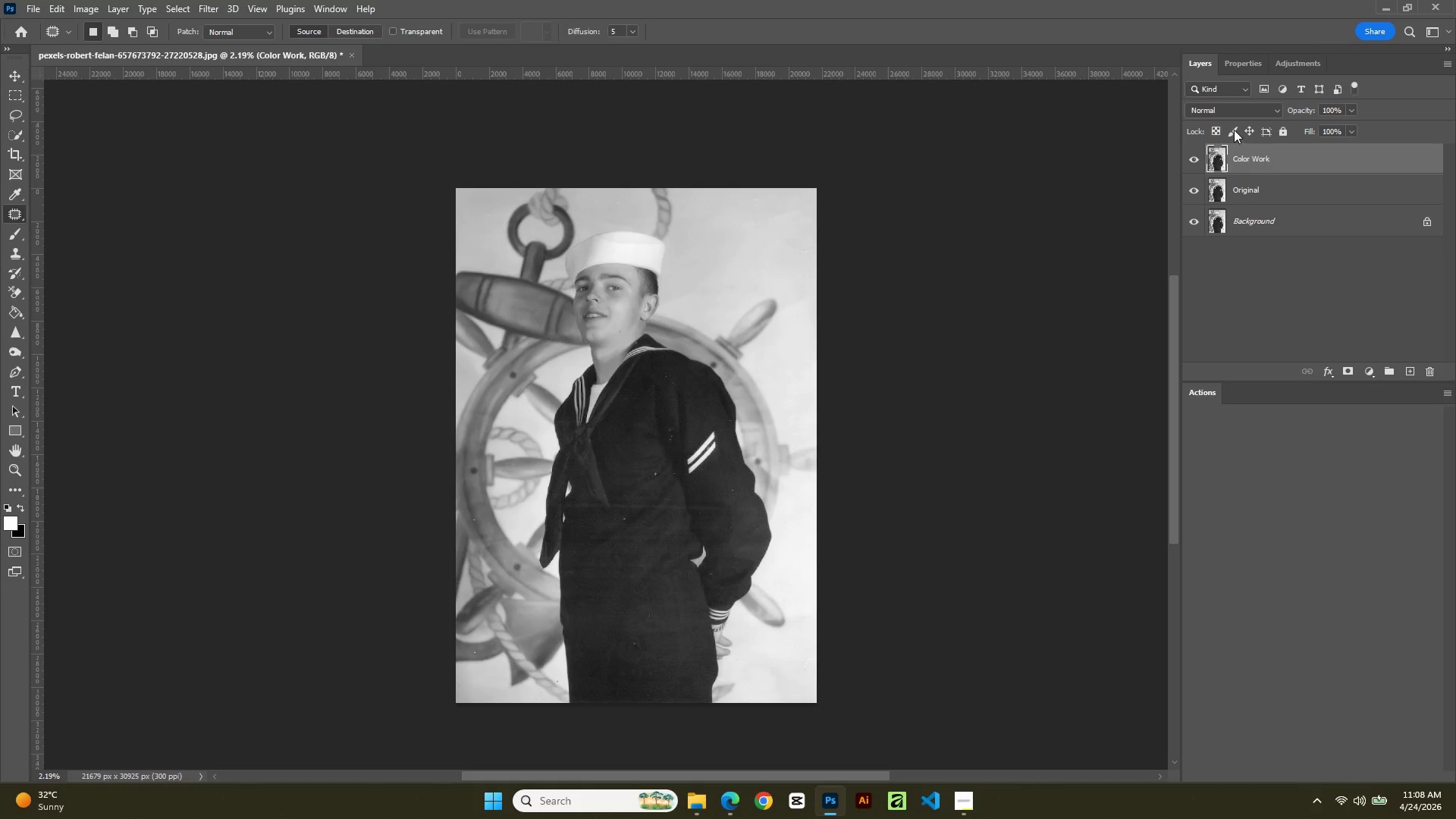 
left_click([1300, 189])
 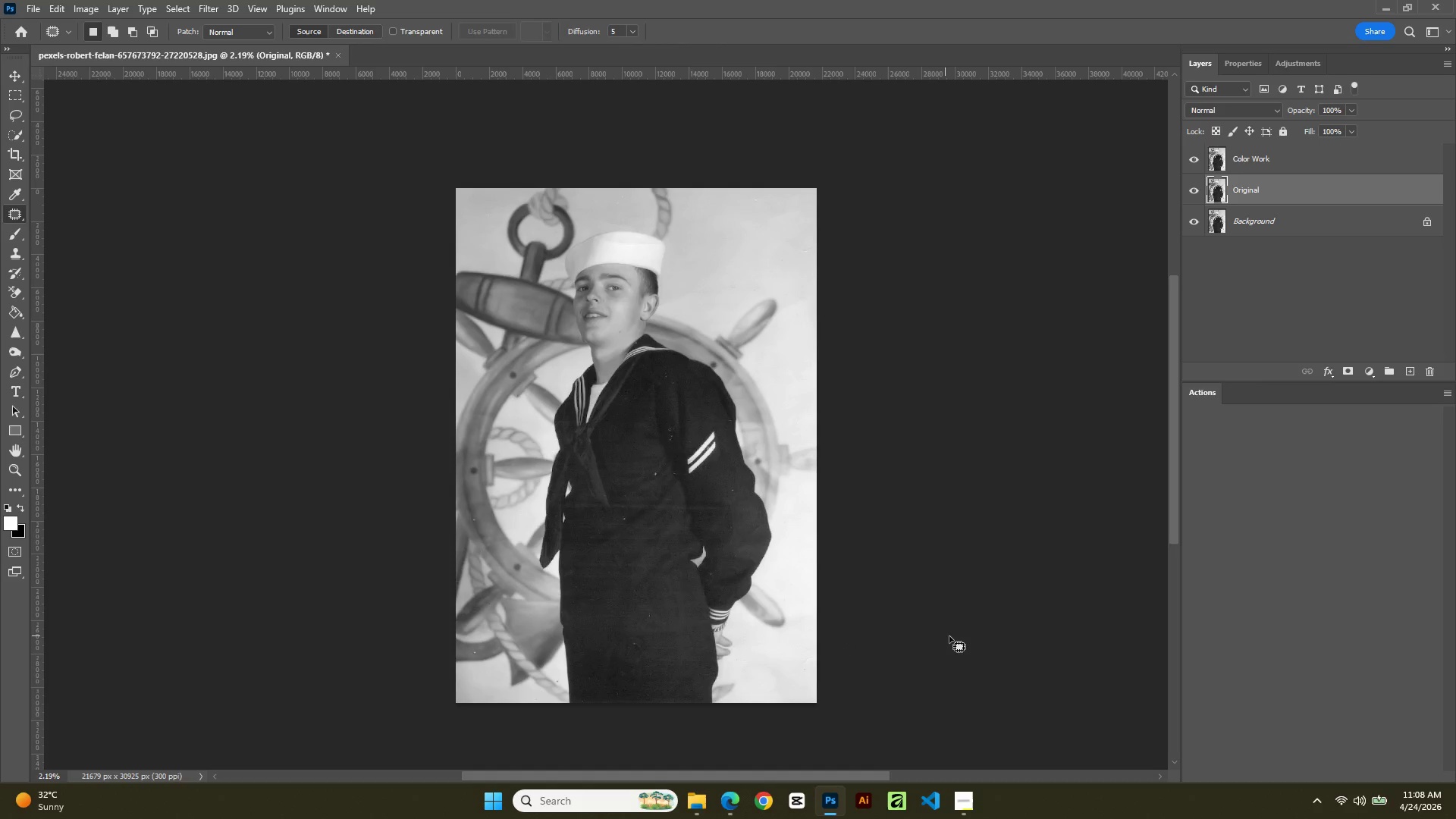 
hold_key(key=AltLeft, duration=1.41)
scroll: coordinate [814, 609], scroll_direction: up, amount: 8.0
 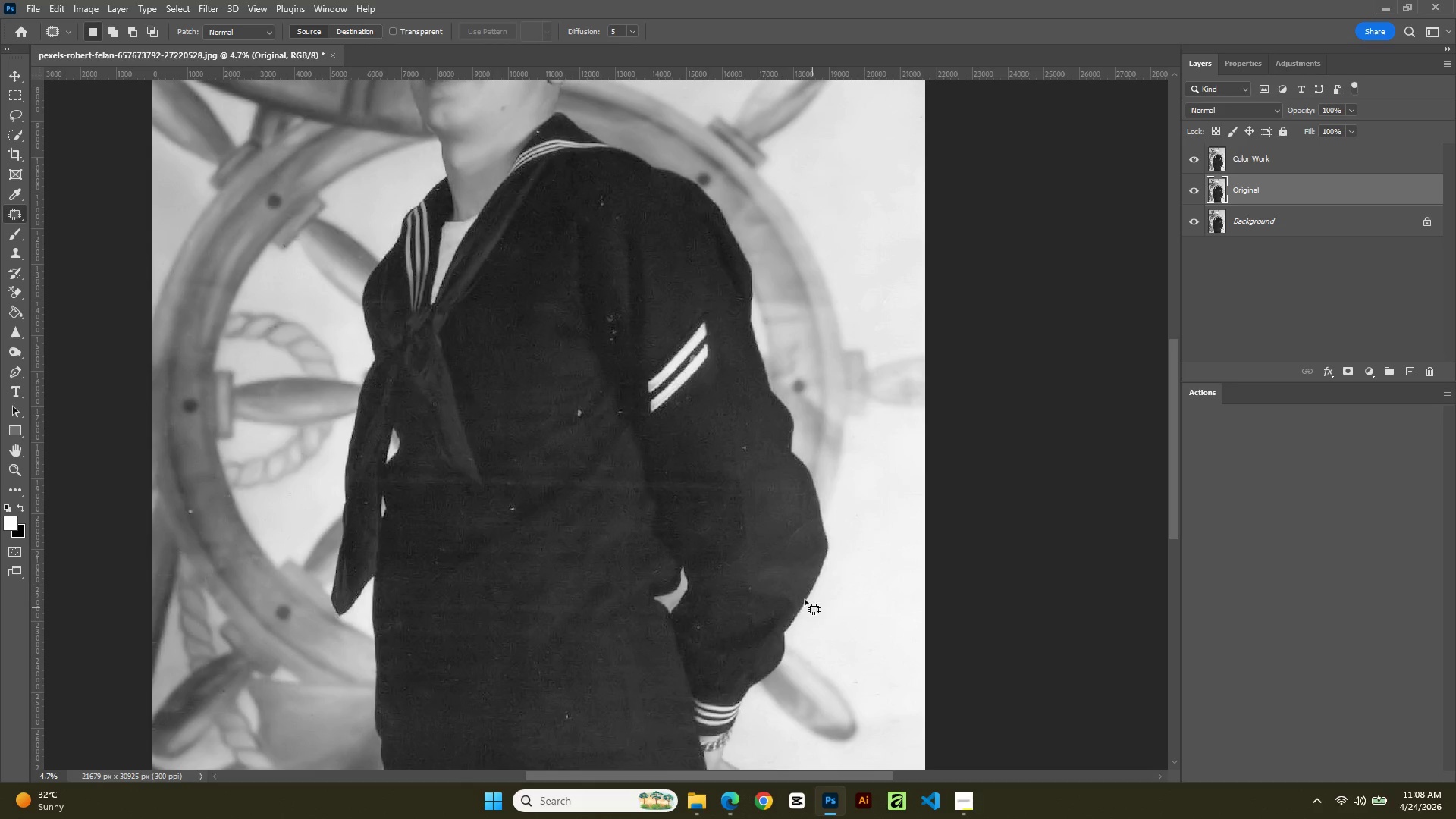 
hold_key(key=Space, duration=0.81)
 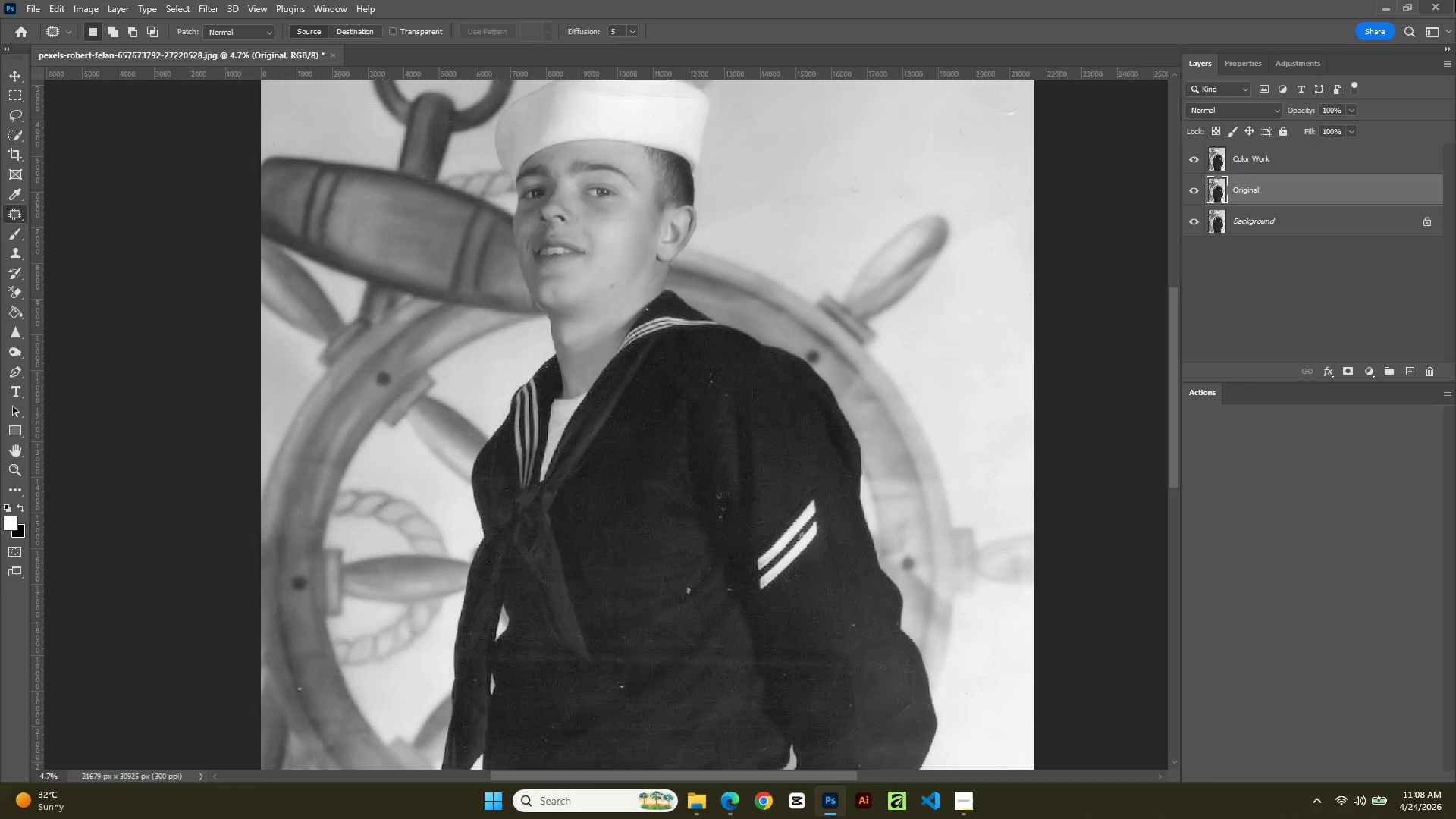 
left_click_drag(start_coordinate=[642, 450], to_coordinate=[751, 627])
 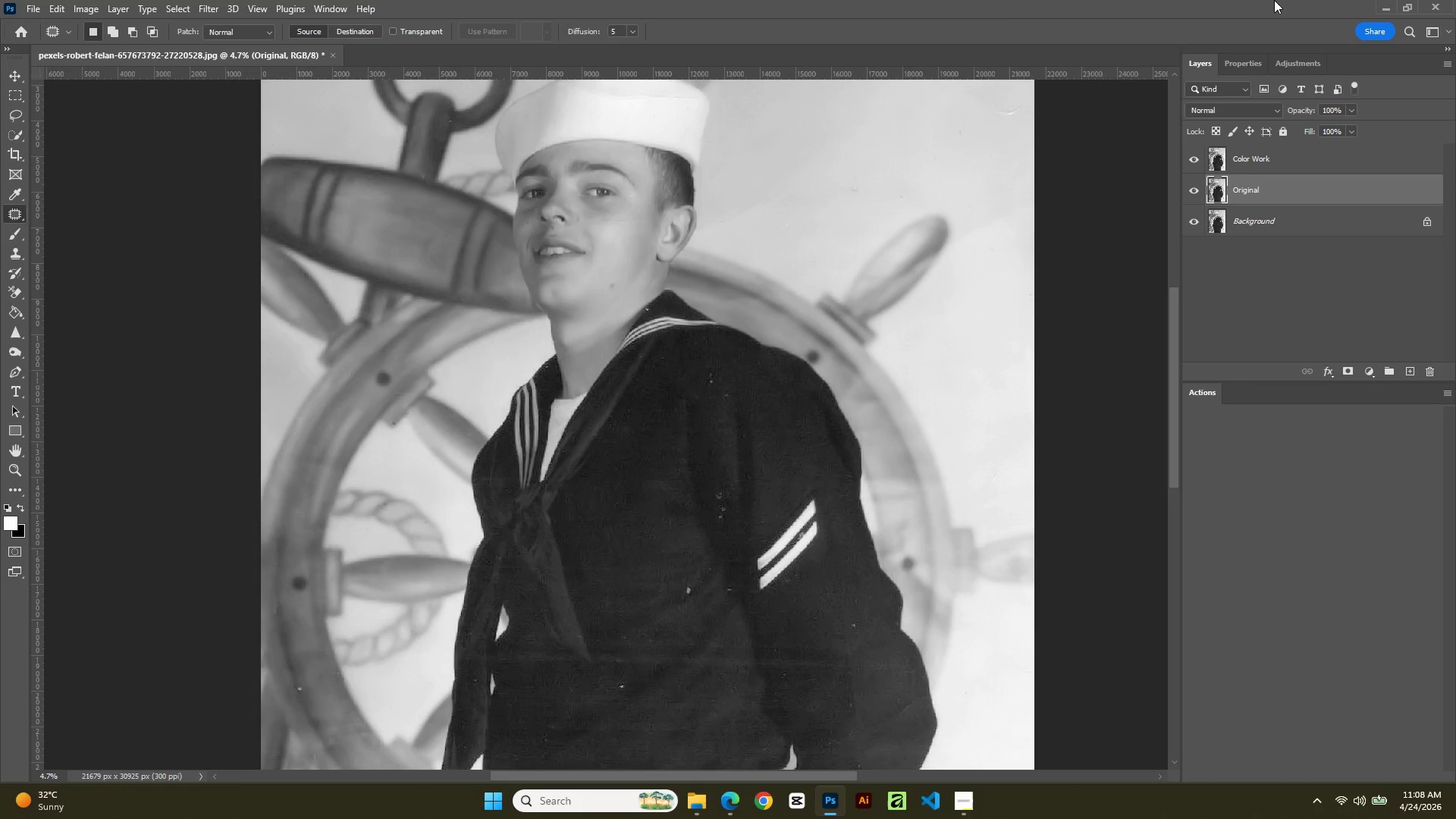 
hold_key(key=AltLeft, duration=0.92)
scroll: coordinate [500, 669], scroll_direction: up, amount: 3.0
 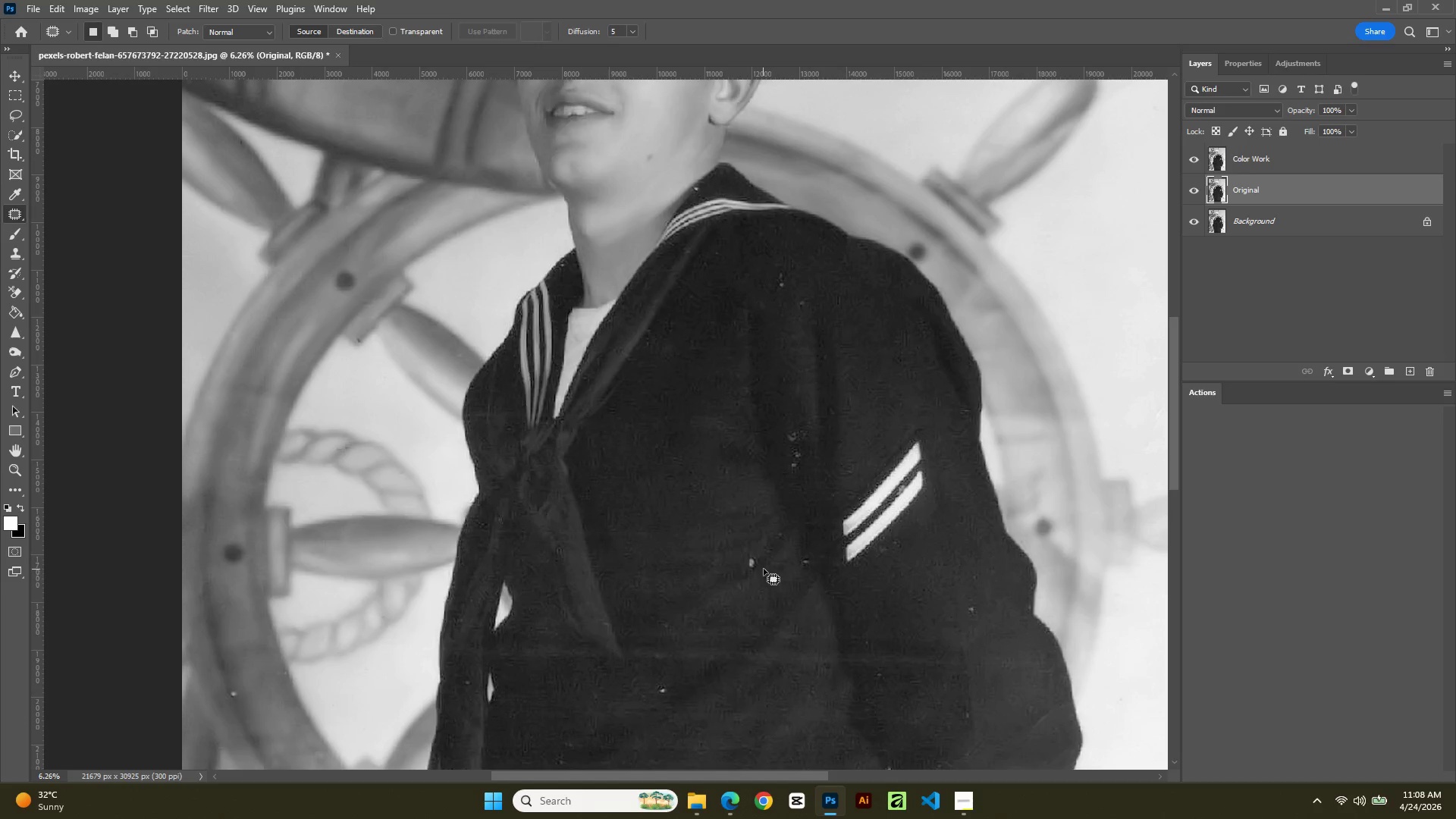 
left_click_drag(start_coordinate=[763, 567], to_coordinate=[758, 560])
 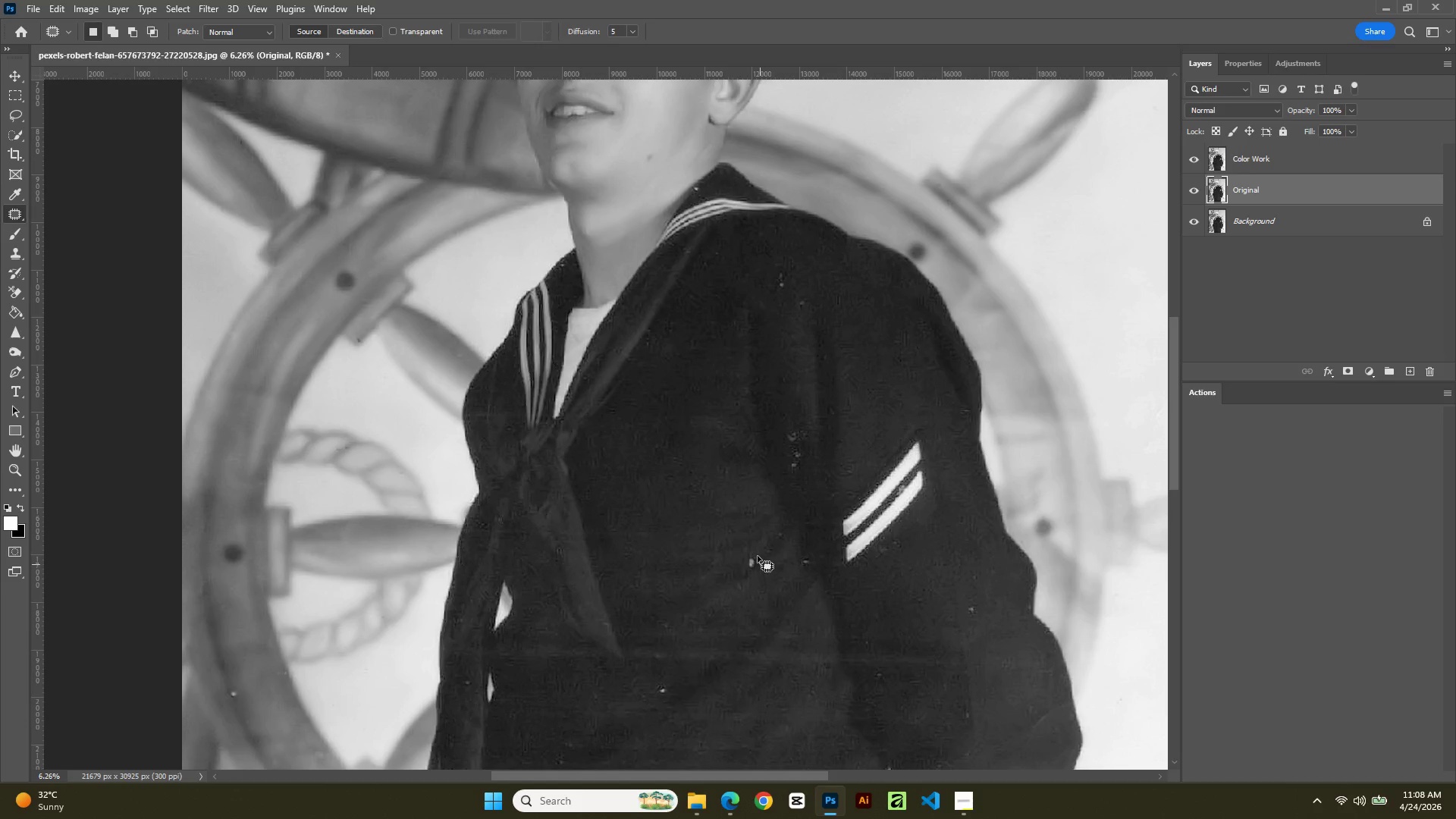 
left_click_drag(start_coordinate=[758, 557], to_coordinate=[767, 566])
 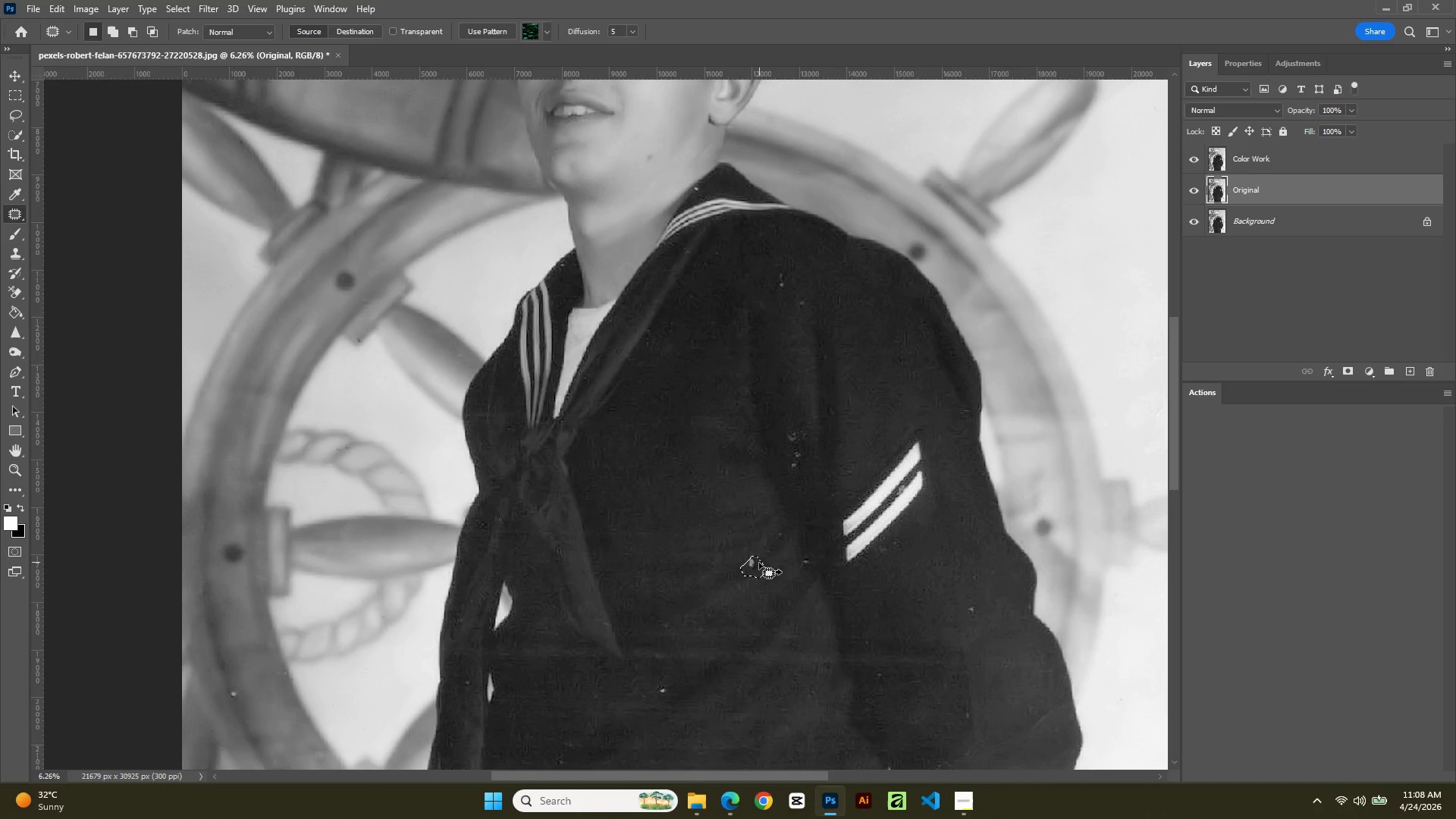 
left_click_drag(start_coordinate=[756, 563], to_coordinate=[715, 531])
 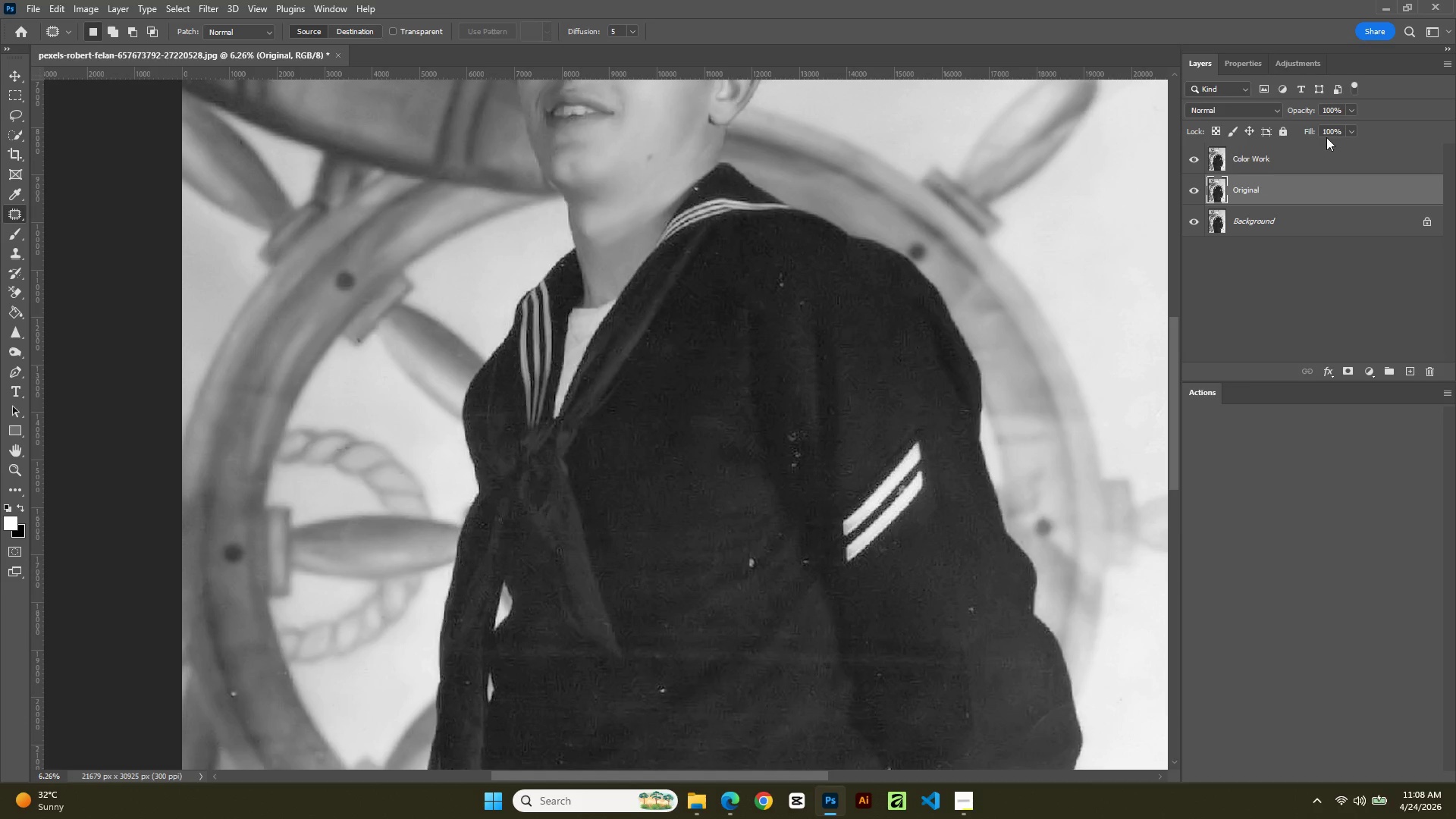 
left_click([1298, 155])
 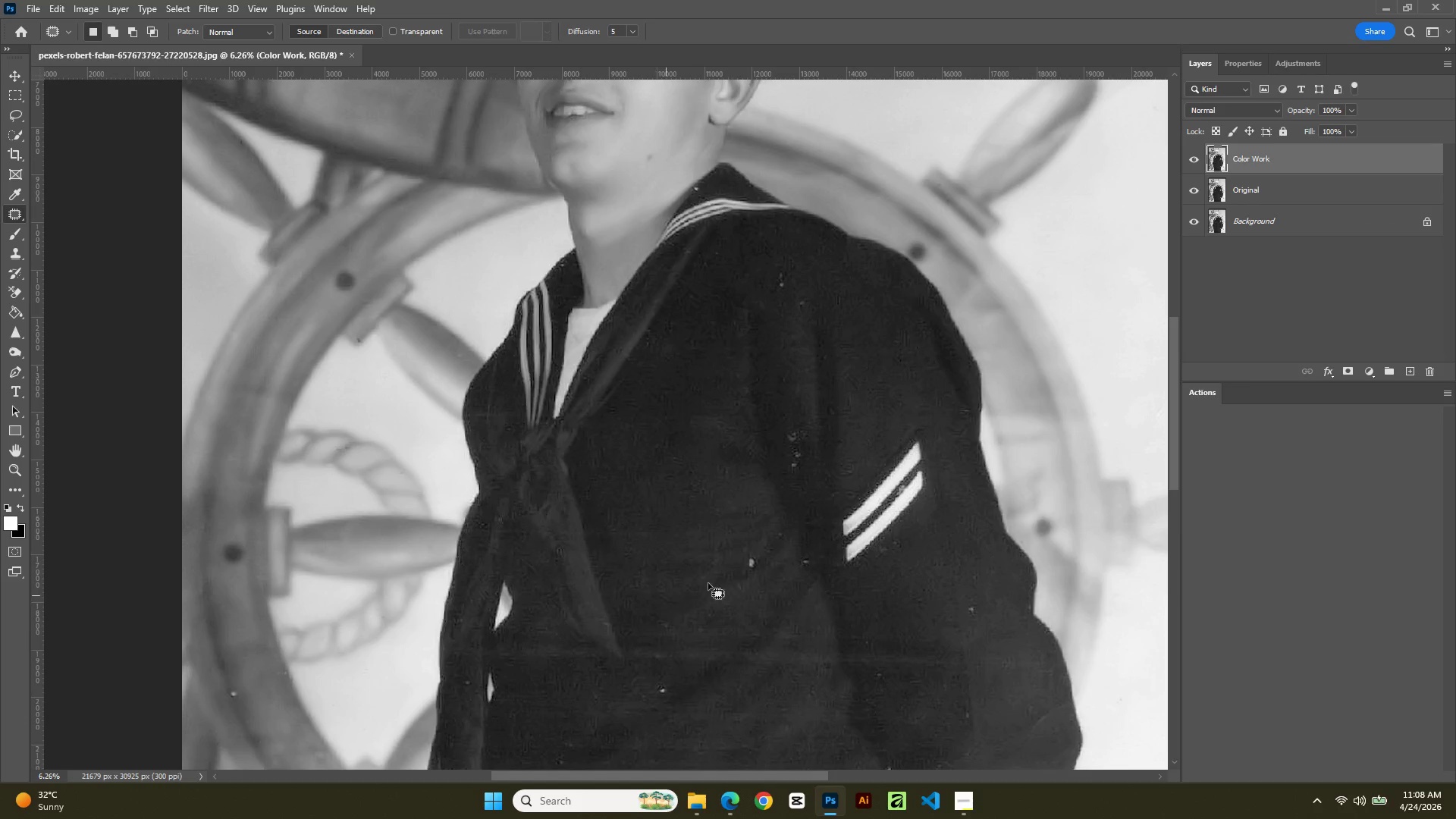 
left_click_drag(start_coordinate=[767, 550], to_coordinate=[773, 547])
 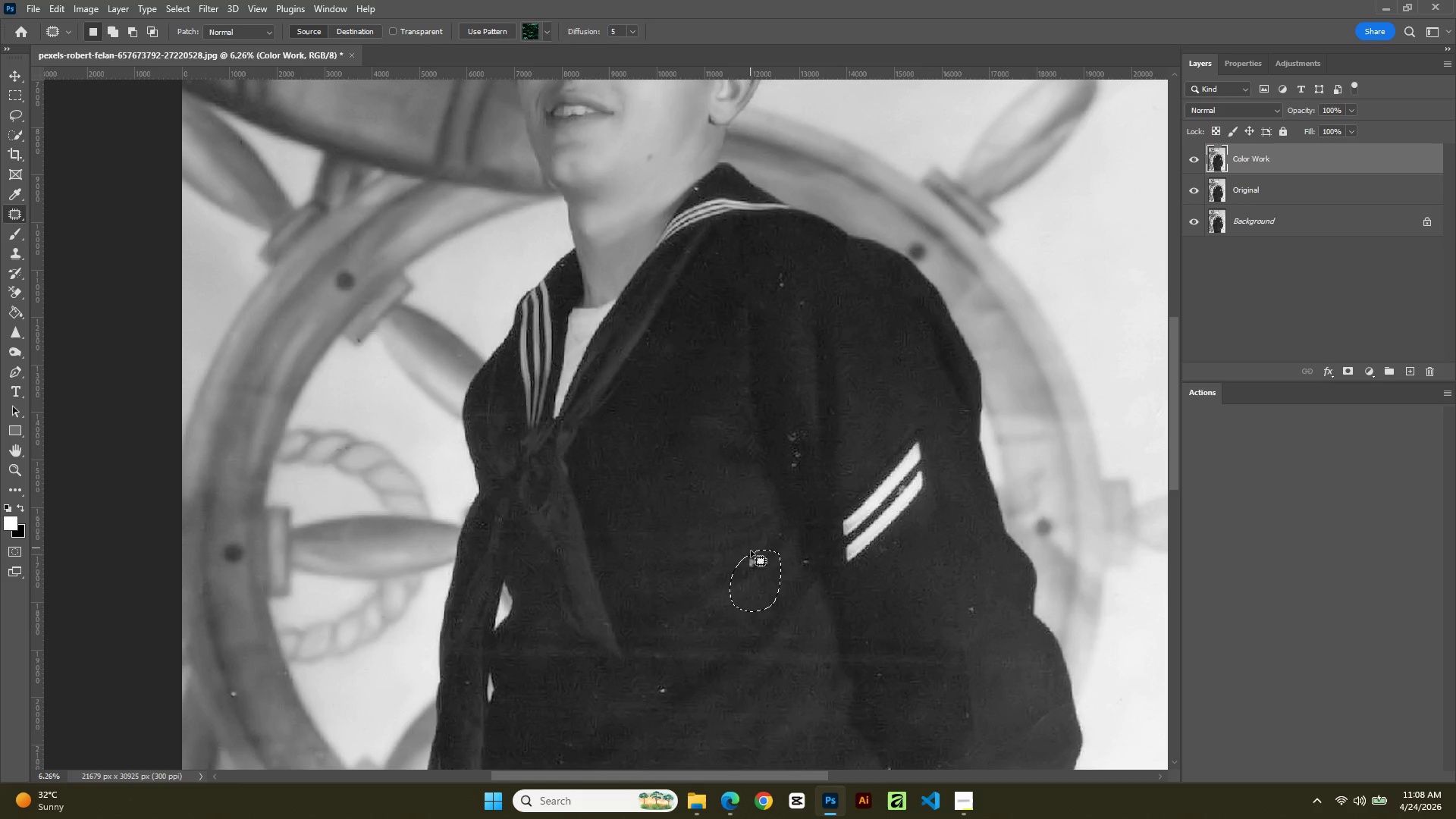 
left_click_drag(start_coordinate=[751, 551], to_coordinate=[718, 529])
 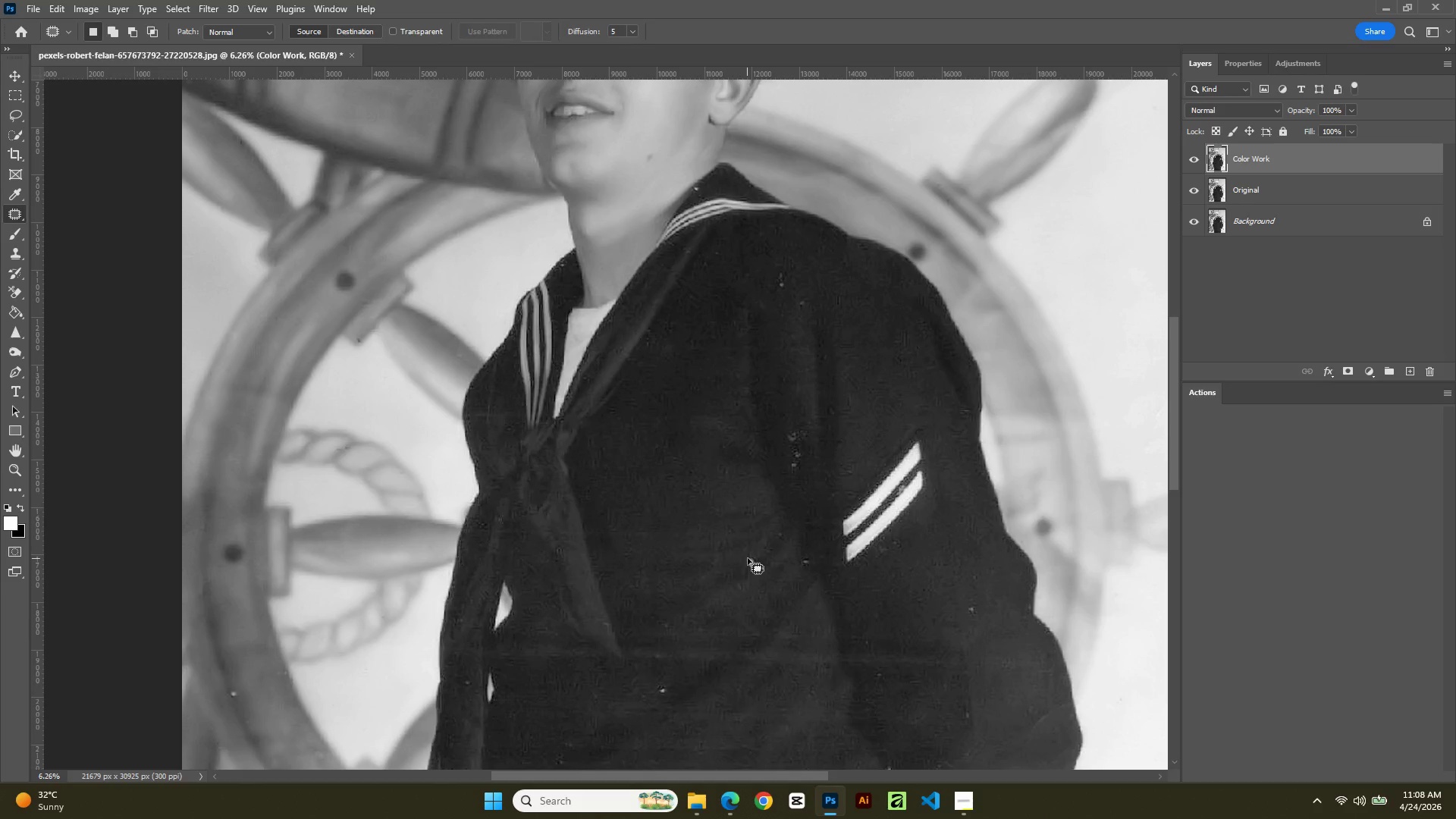 
left_click_drag(start_coordinate=[748, 550], to_coordinate=[757, 552])
 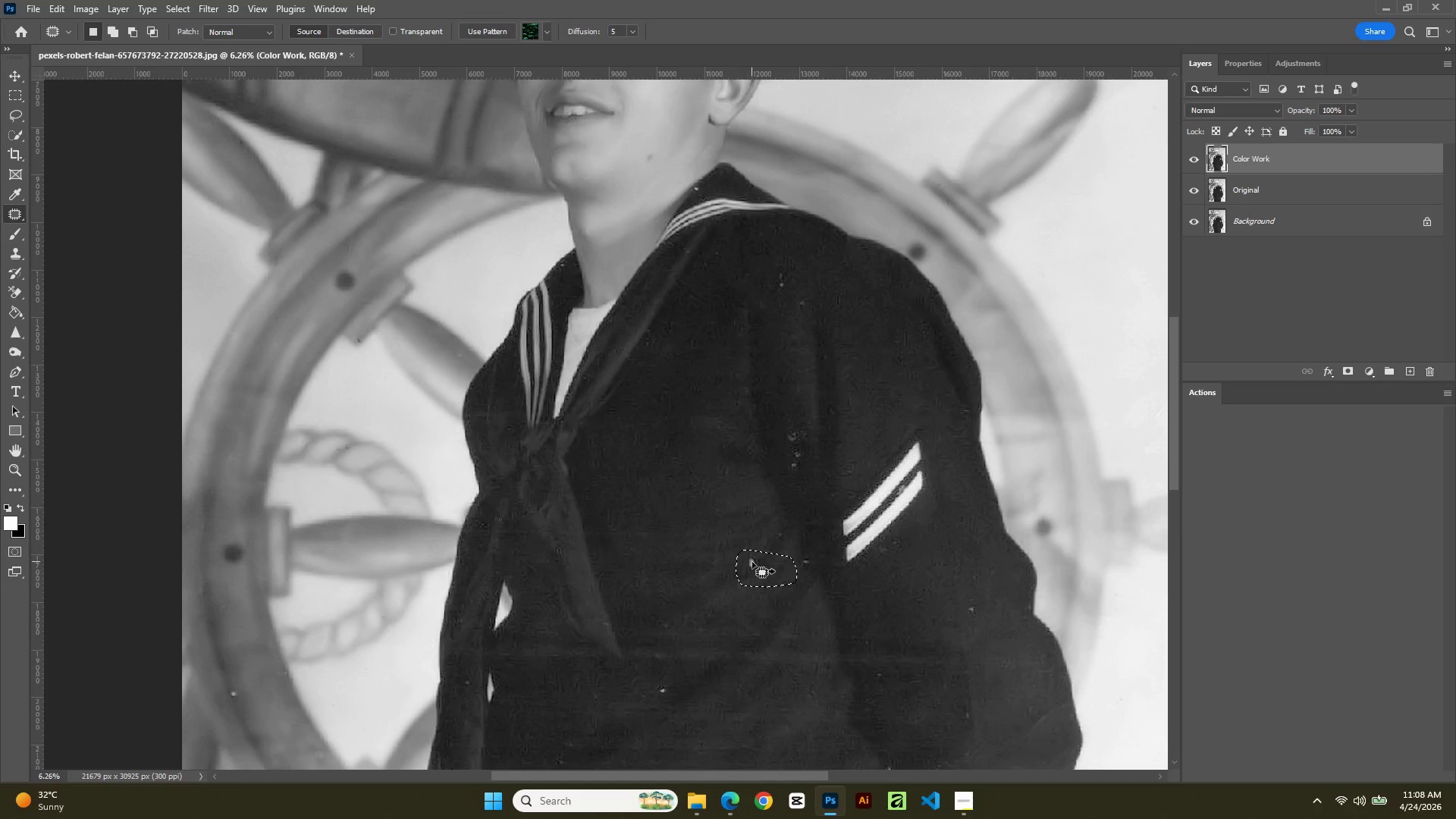 
left_click_drag(start_coordinate=[752, 562], to_coordinate=[717, 529])
 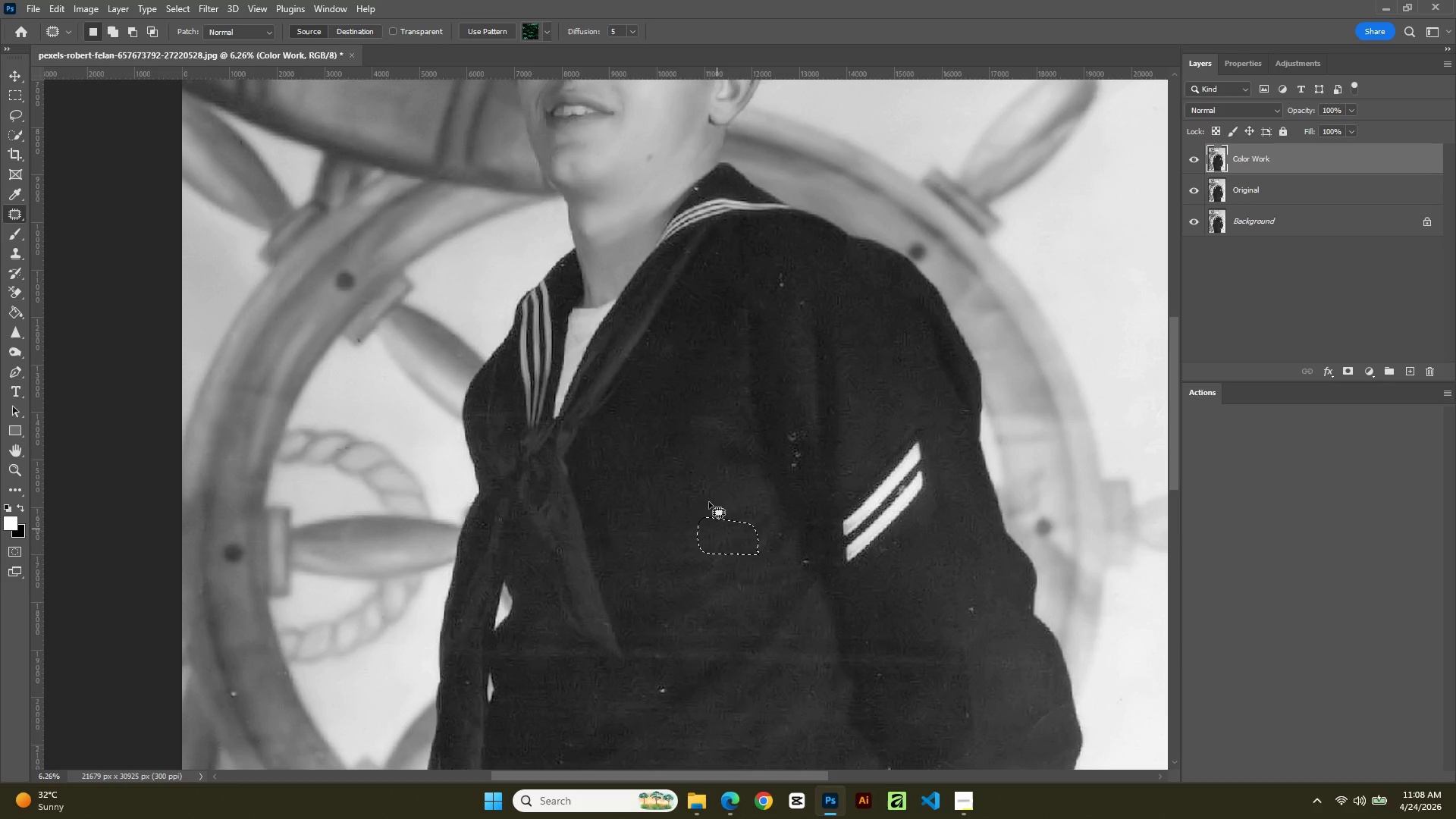 
left_click([709, 502])
 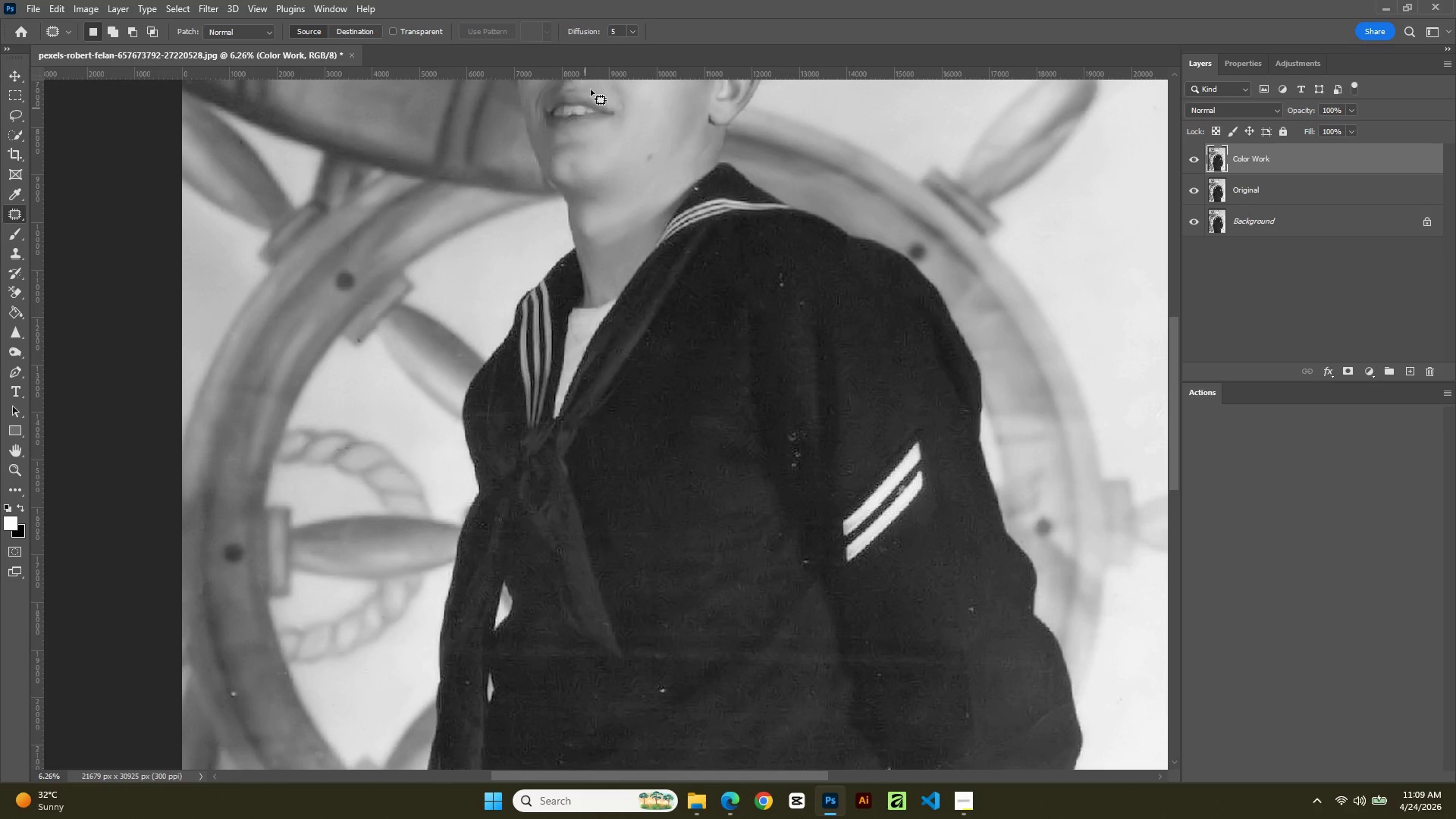 
hold_key(key=AltLeft, duration=1.33)
scroll: coordinate [794, 669], scroll_direction: down, amount: 7.0
 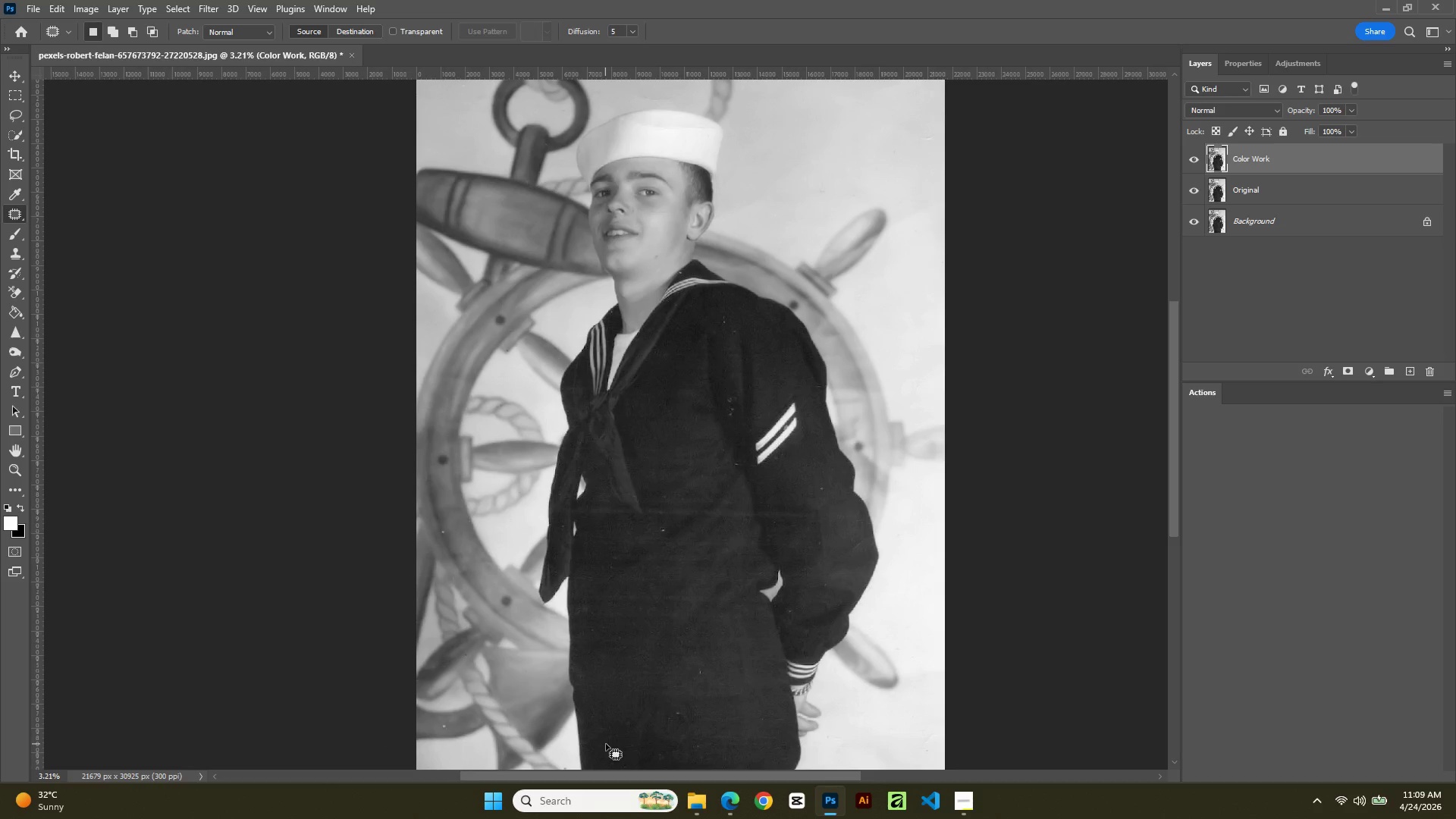 
wait(16.16)
 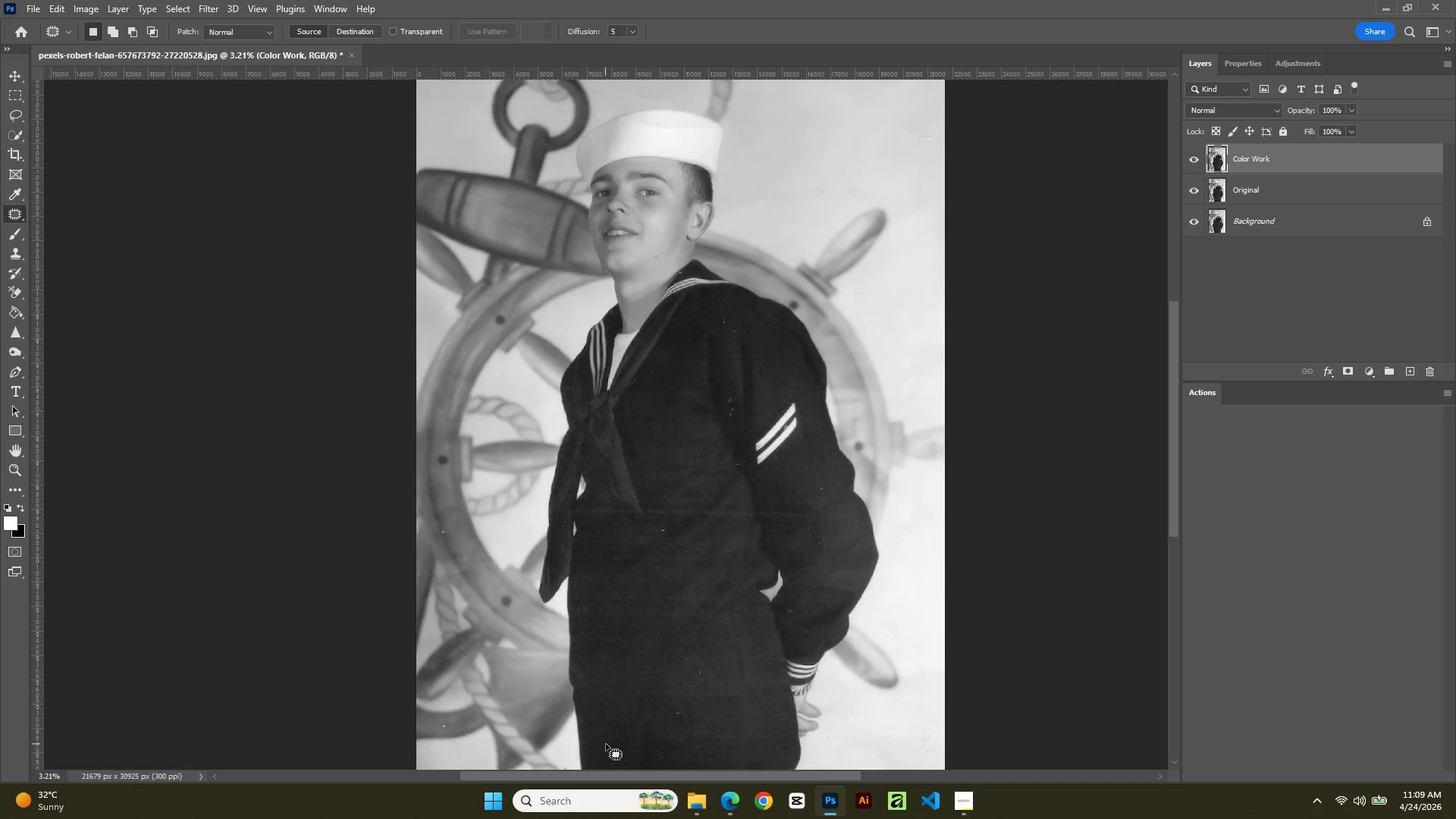 
hold_key(key=AltLeft, duration=0.98)
scroll: coordinate [1455, 104], scroll_direction: up, amount: 12.0
 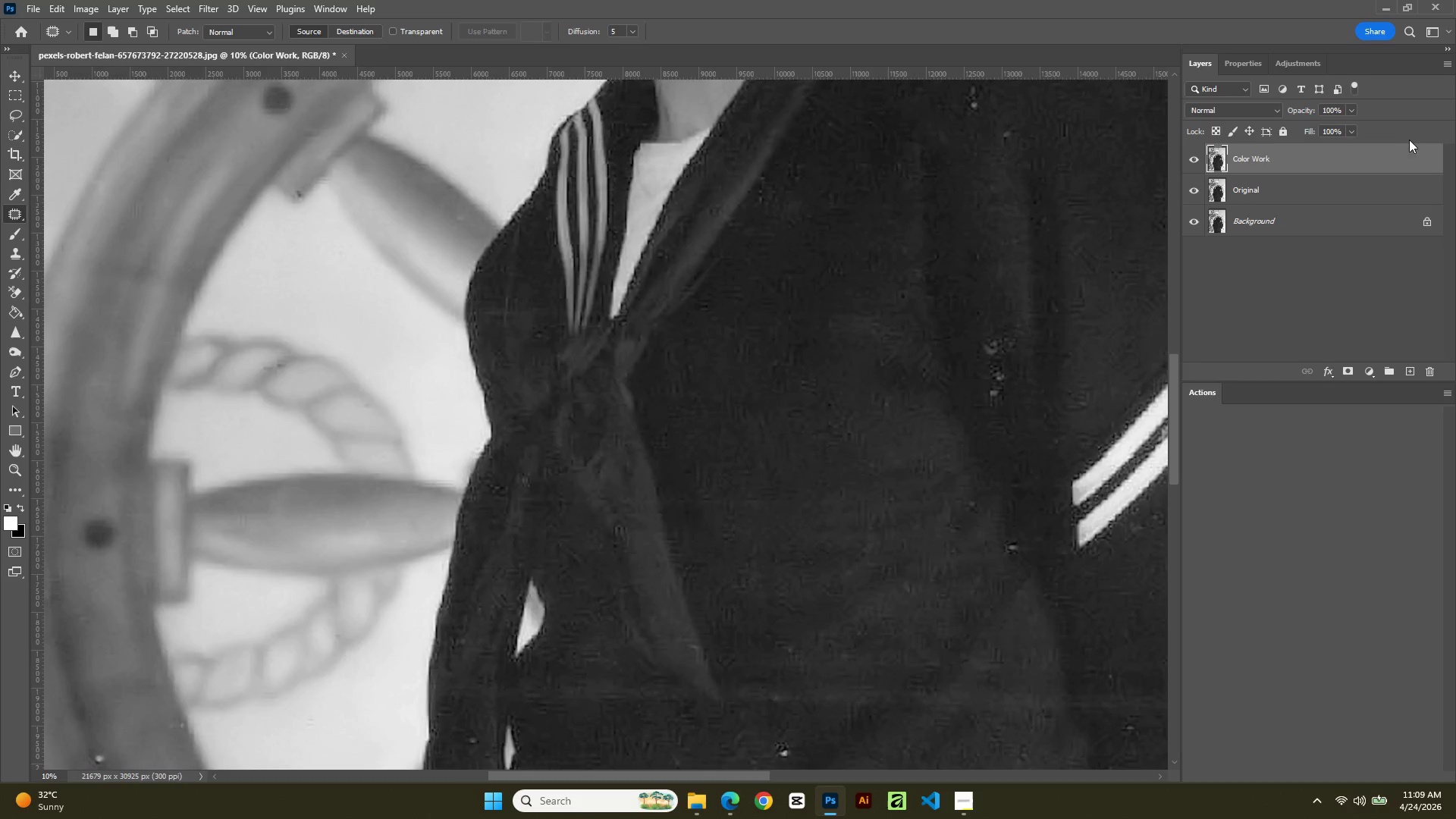 
hold_key(key=Space, duration=1.3)
 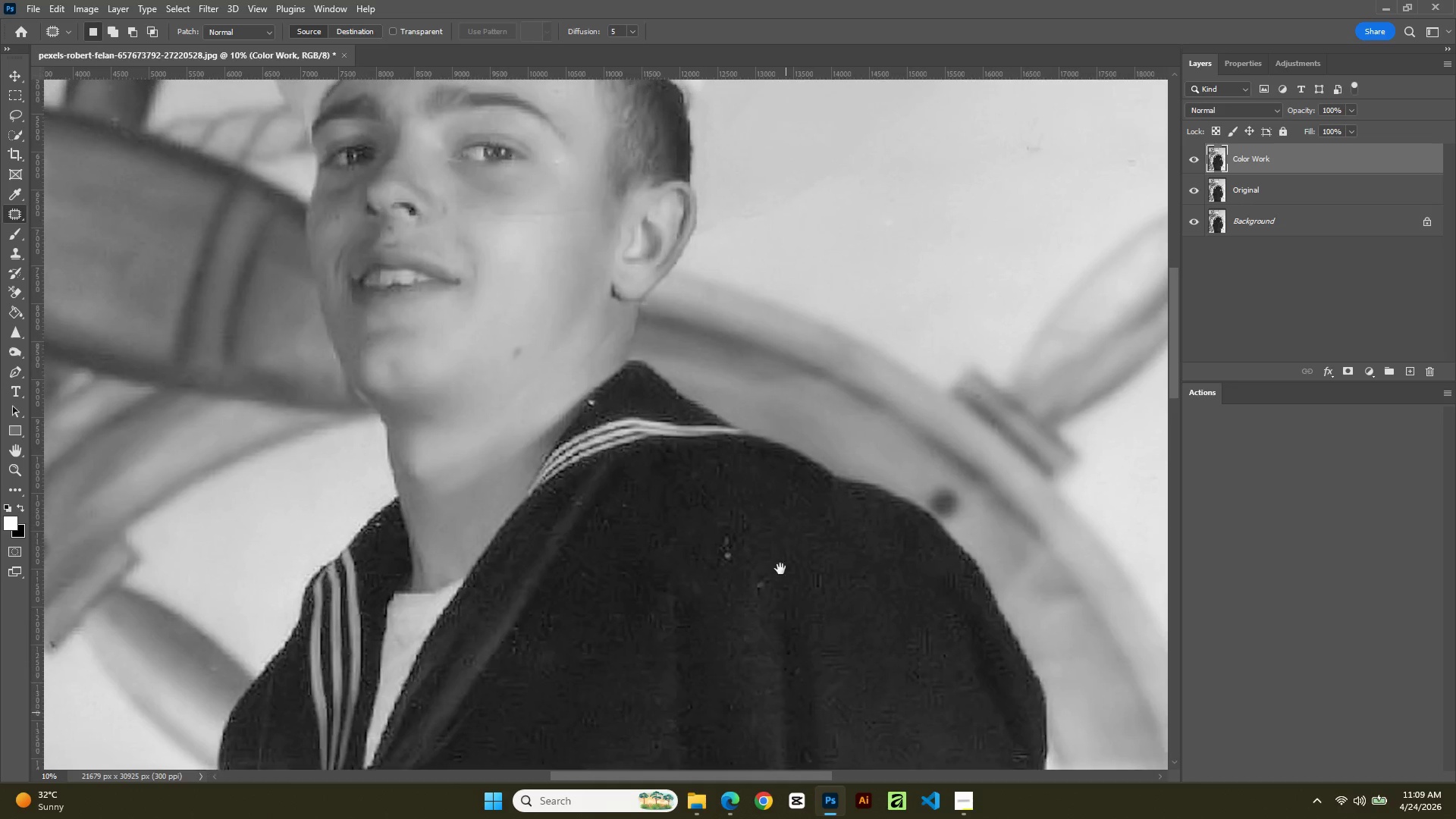 
left_click_drag(start_coordinate=[1033, 263], to_coordinate=[864, 582])
 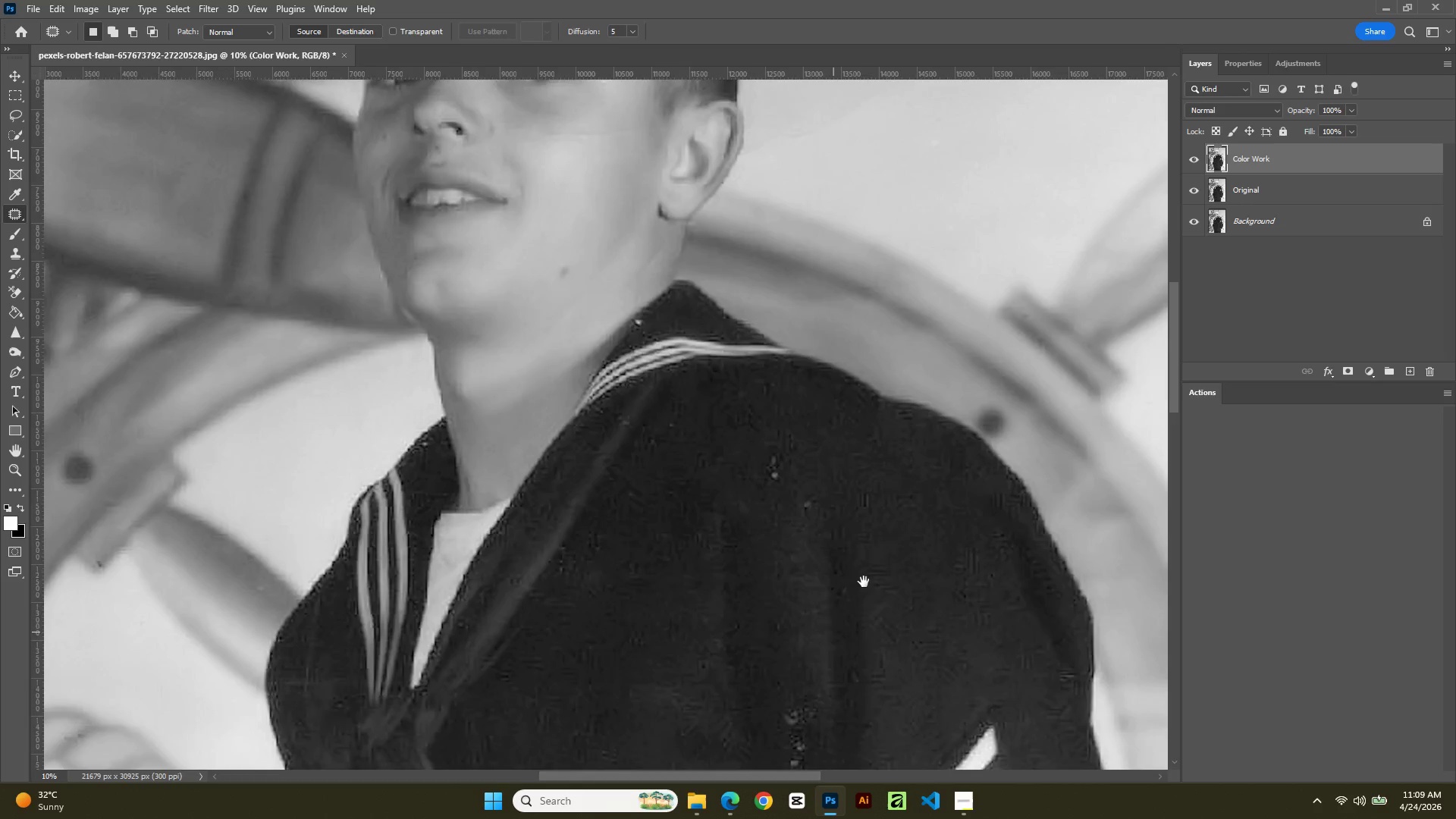 
hold_key(key=Space, duration=9.91)
 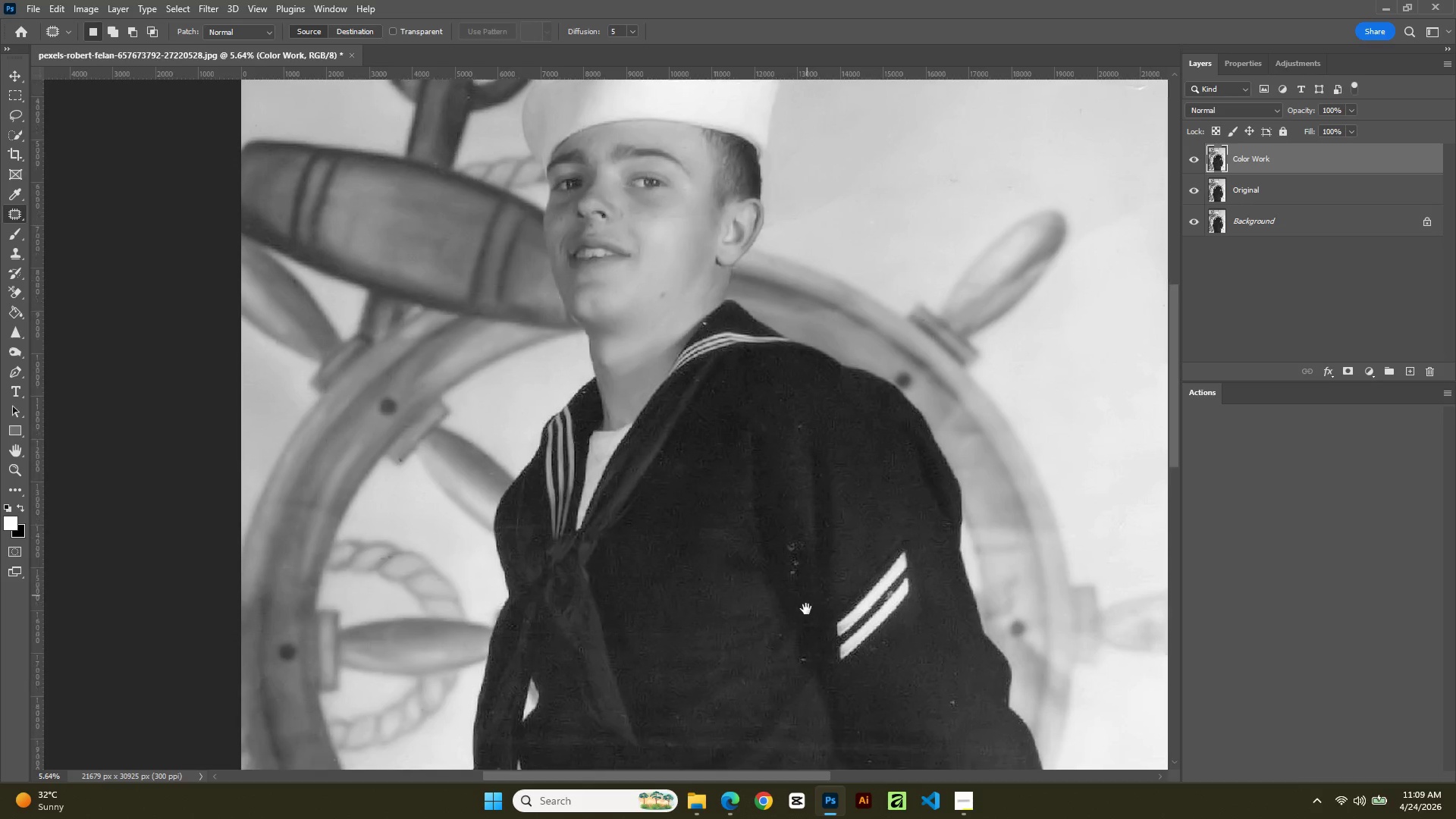 
left_click_drag(start_coordinate=[744, 532], to_coordinate=[770, 554])
 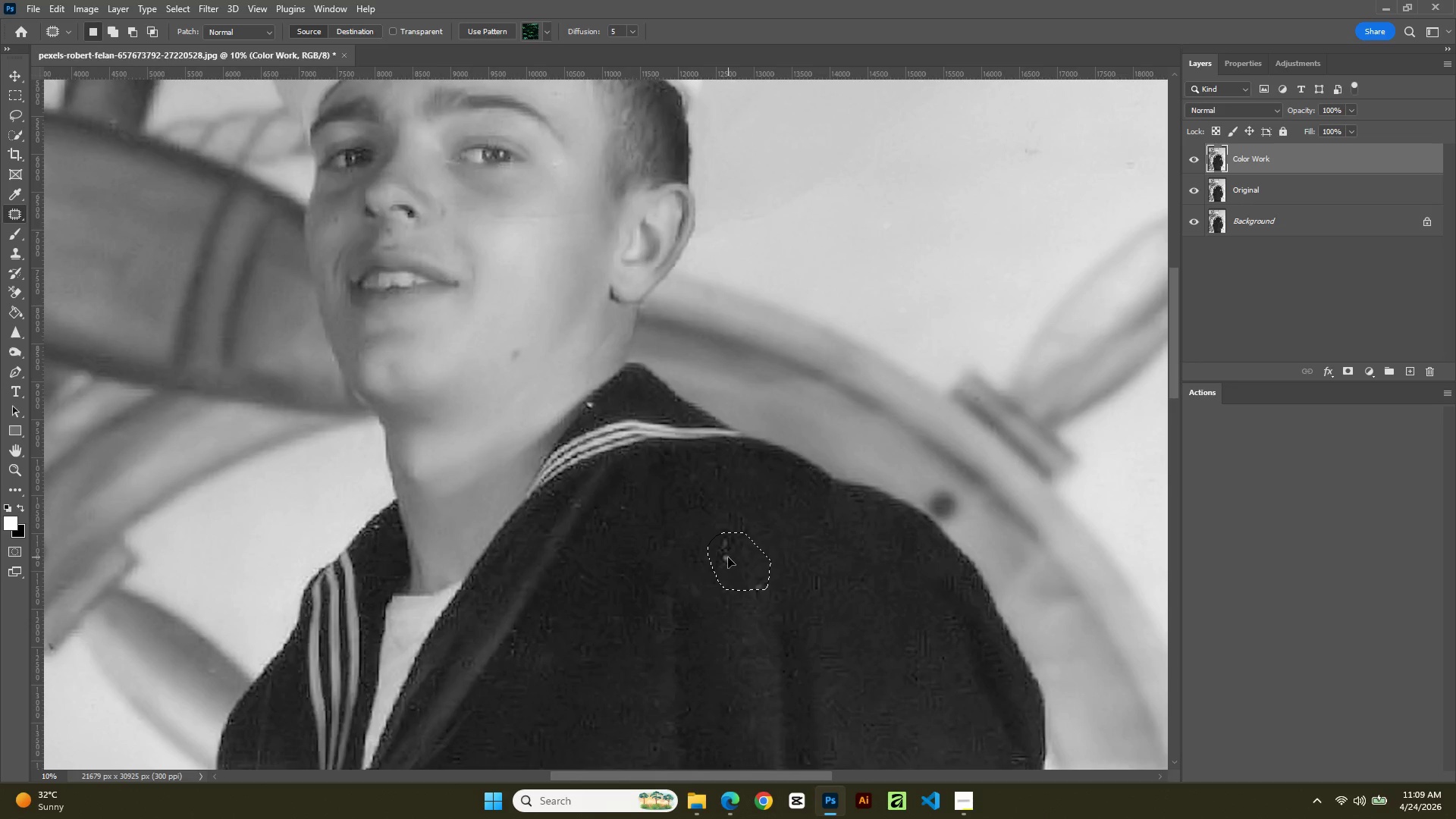 
left_click_drag(start_coordinate=[729, 557], to_coordinate=[685, 529])
 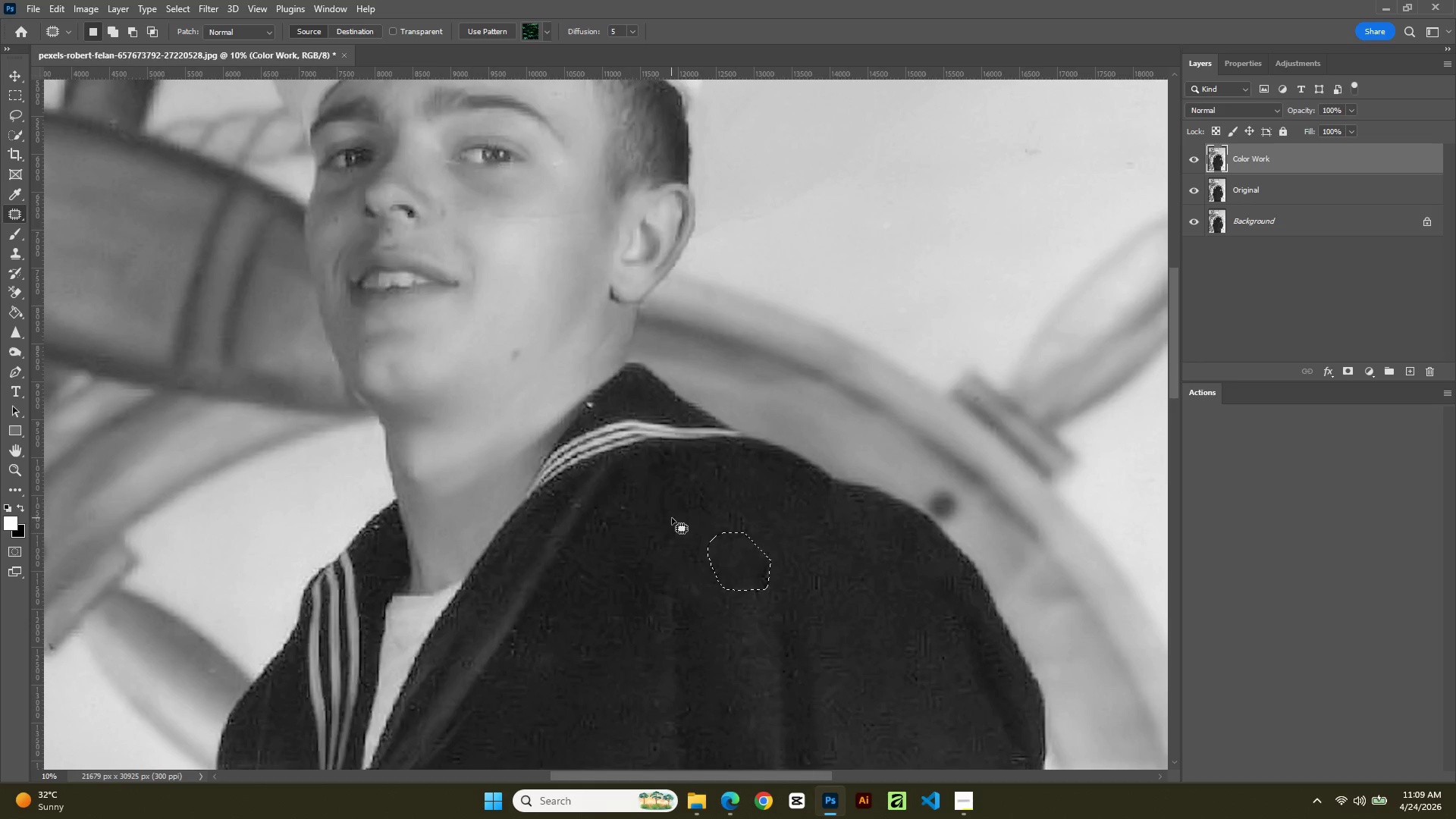 
left_click([672, 518])
 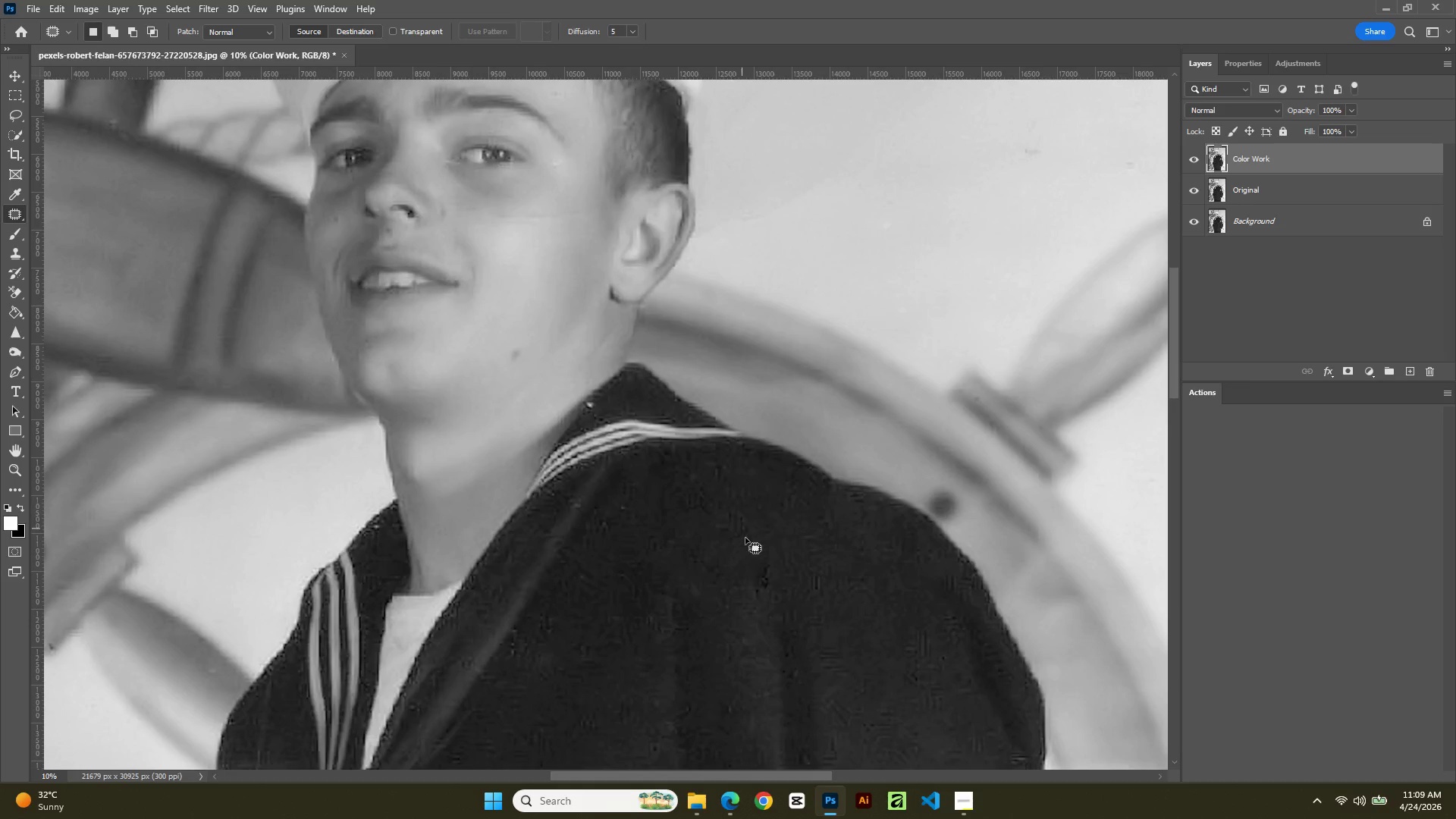 
key(Control+Z)
 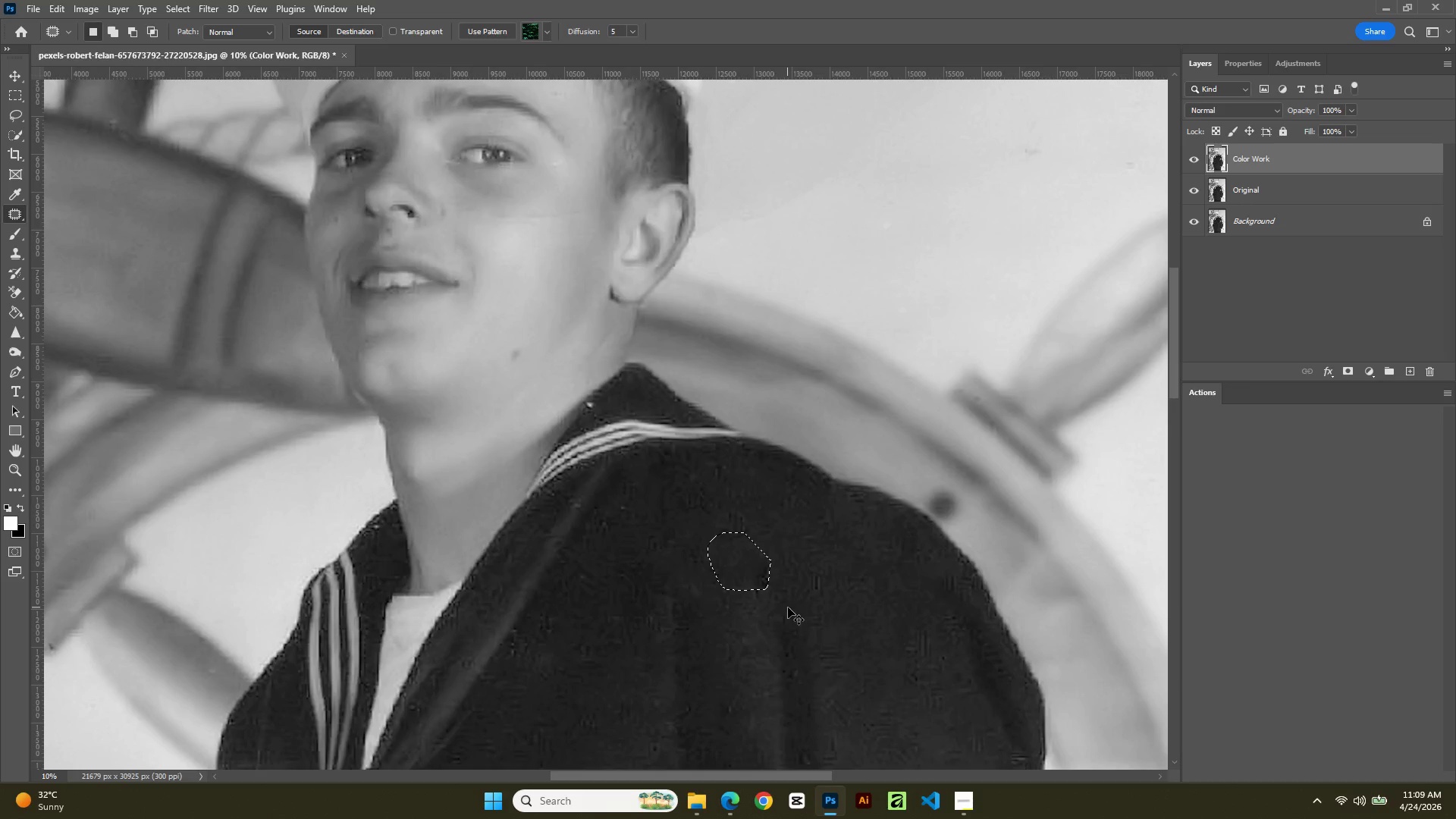 
key(Control+Z)
 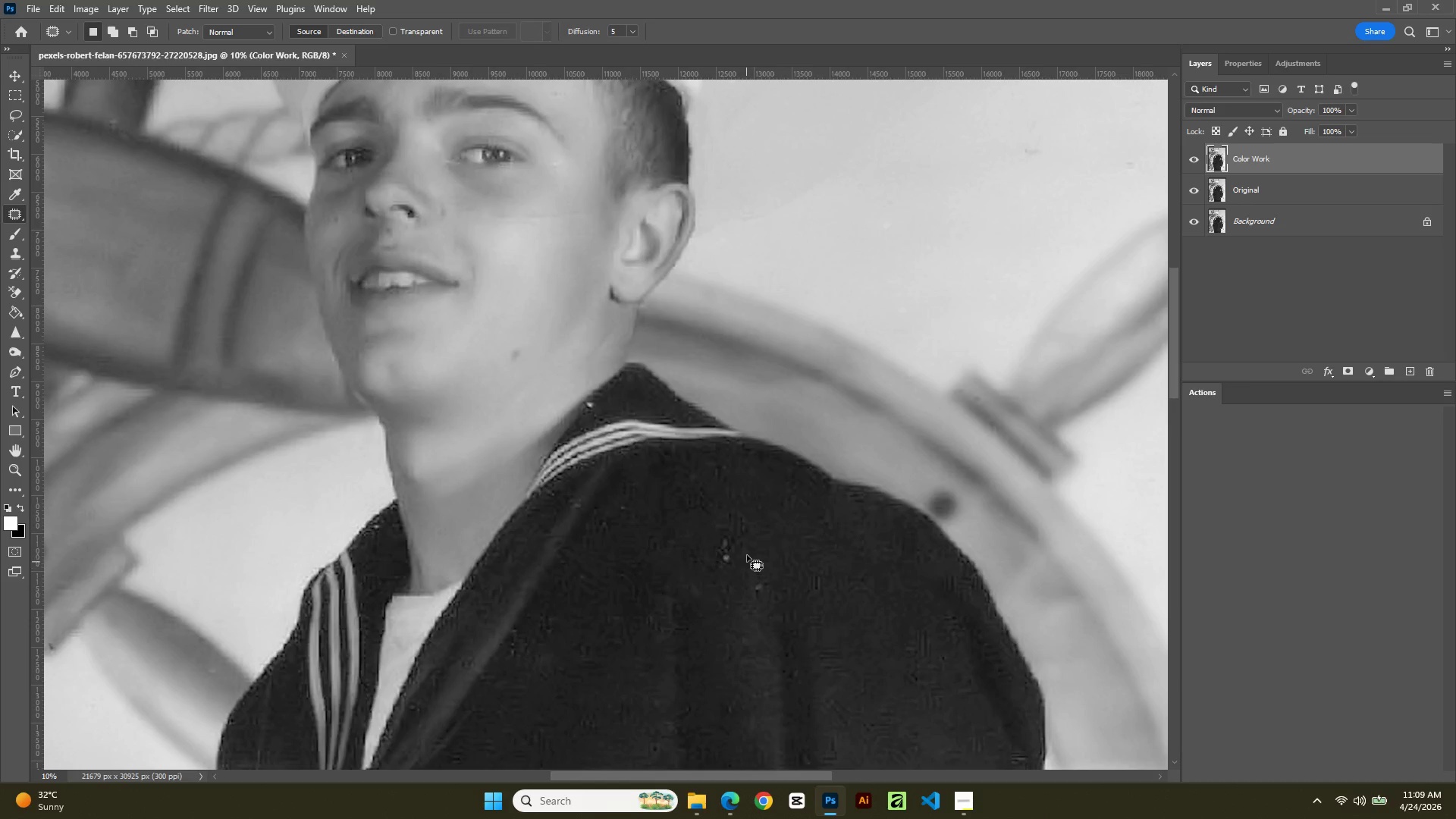 
left_click_drag(start_coordinate=[745, 542], to_coordinate=[755, 553])
 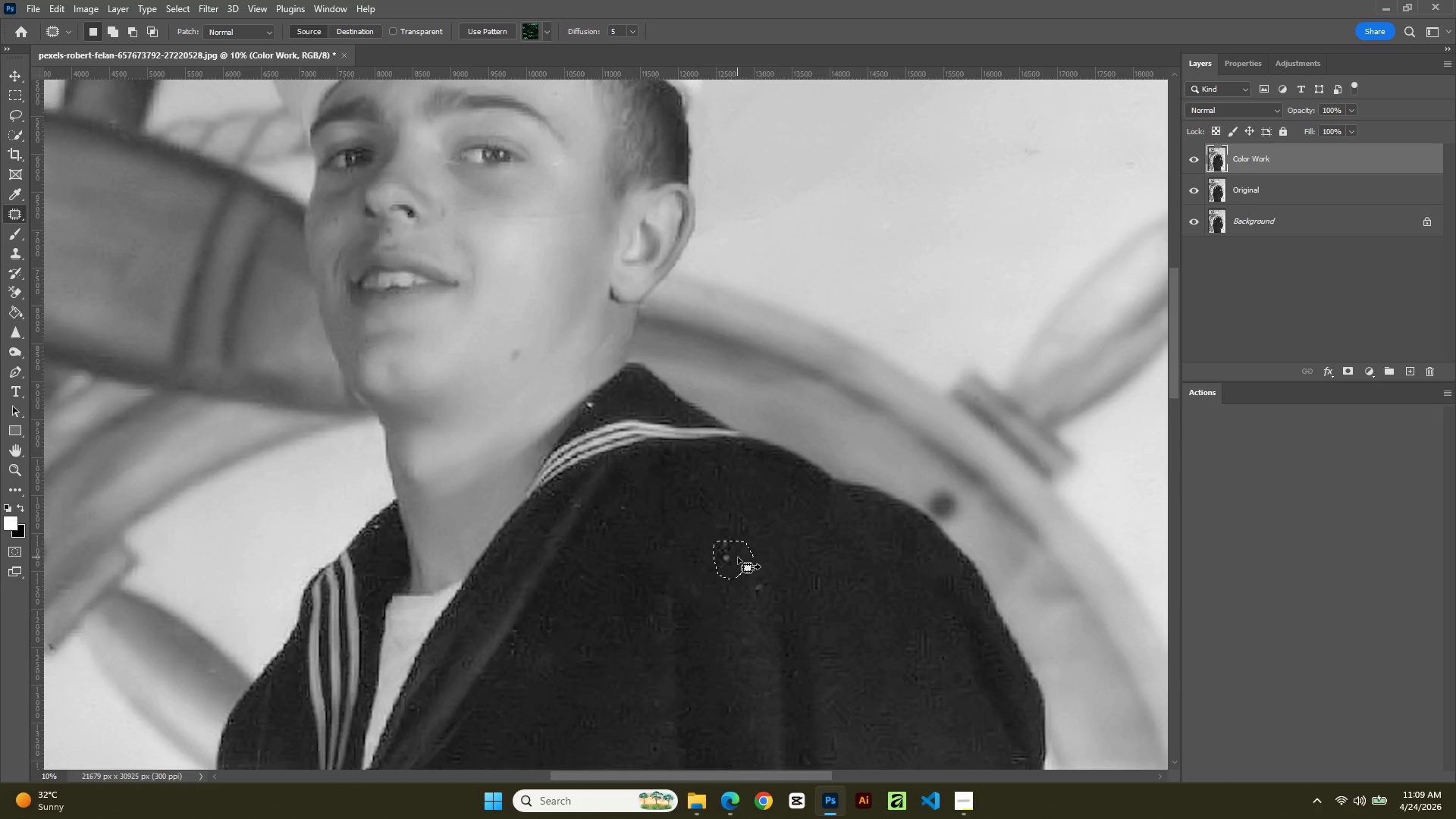 
left_click_drag(start_coordinate=[738, 557], to_coordinate=[689, 506])
 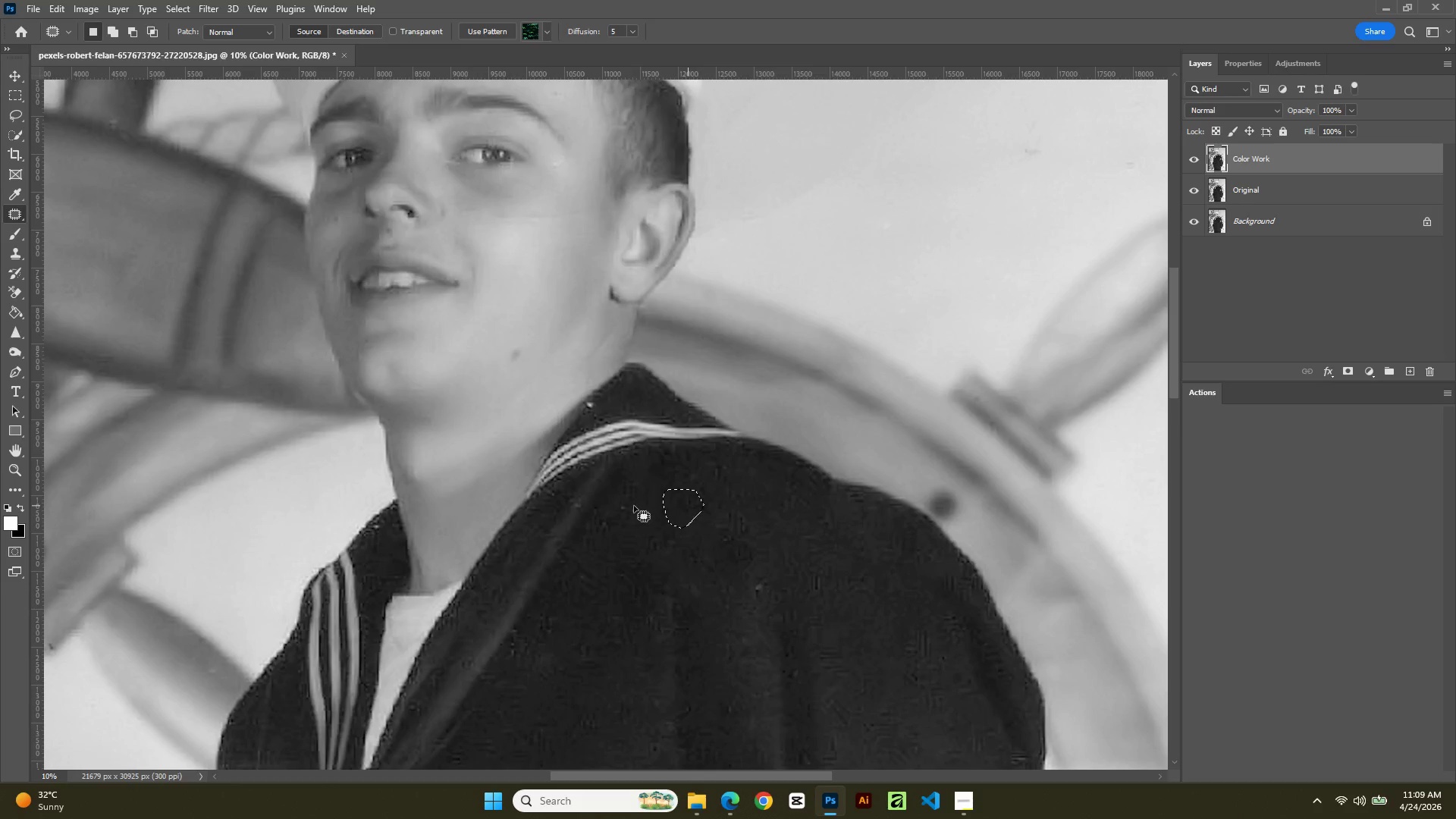 
left_click([632, 506])
 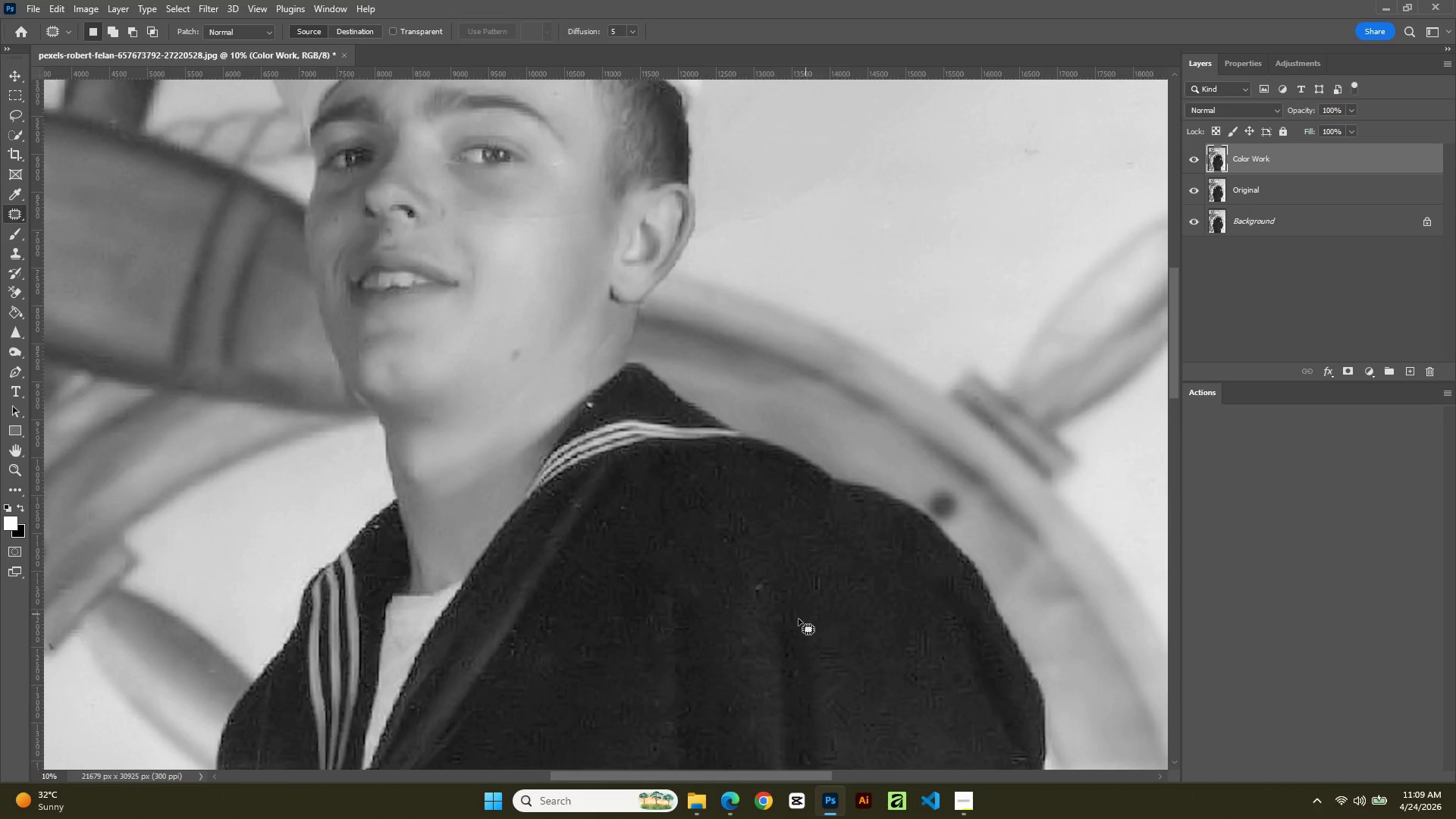 
hold_key(key=AltLeft, duration=0.64)
 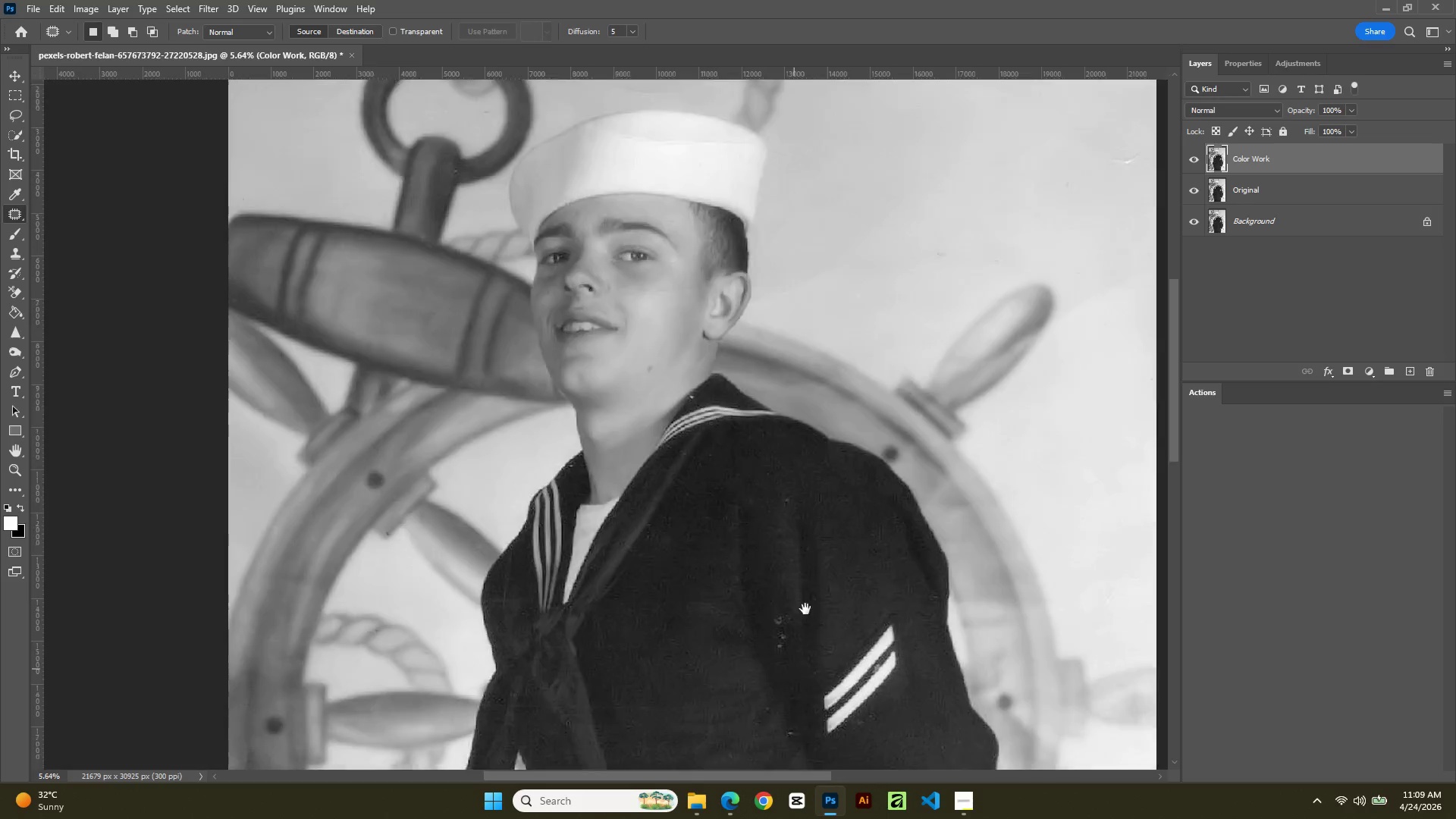 
hold_key(key=Space, duration=0.48)
 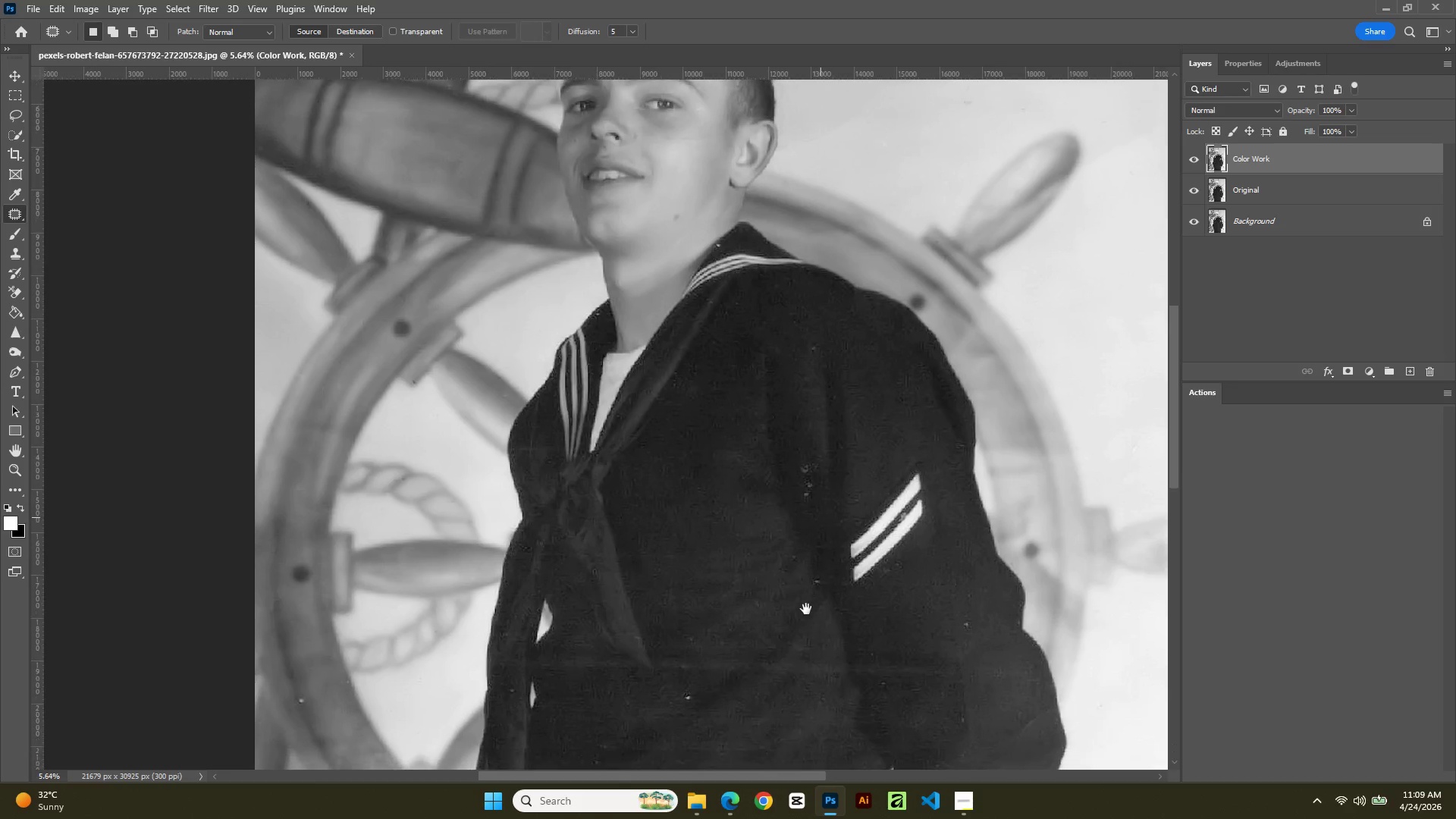 
scroll: coordinate [788, 616], scroll_direction: down, amount: 6.0
 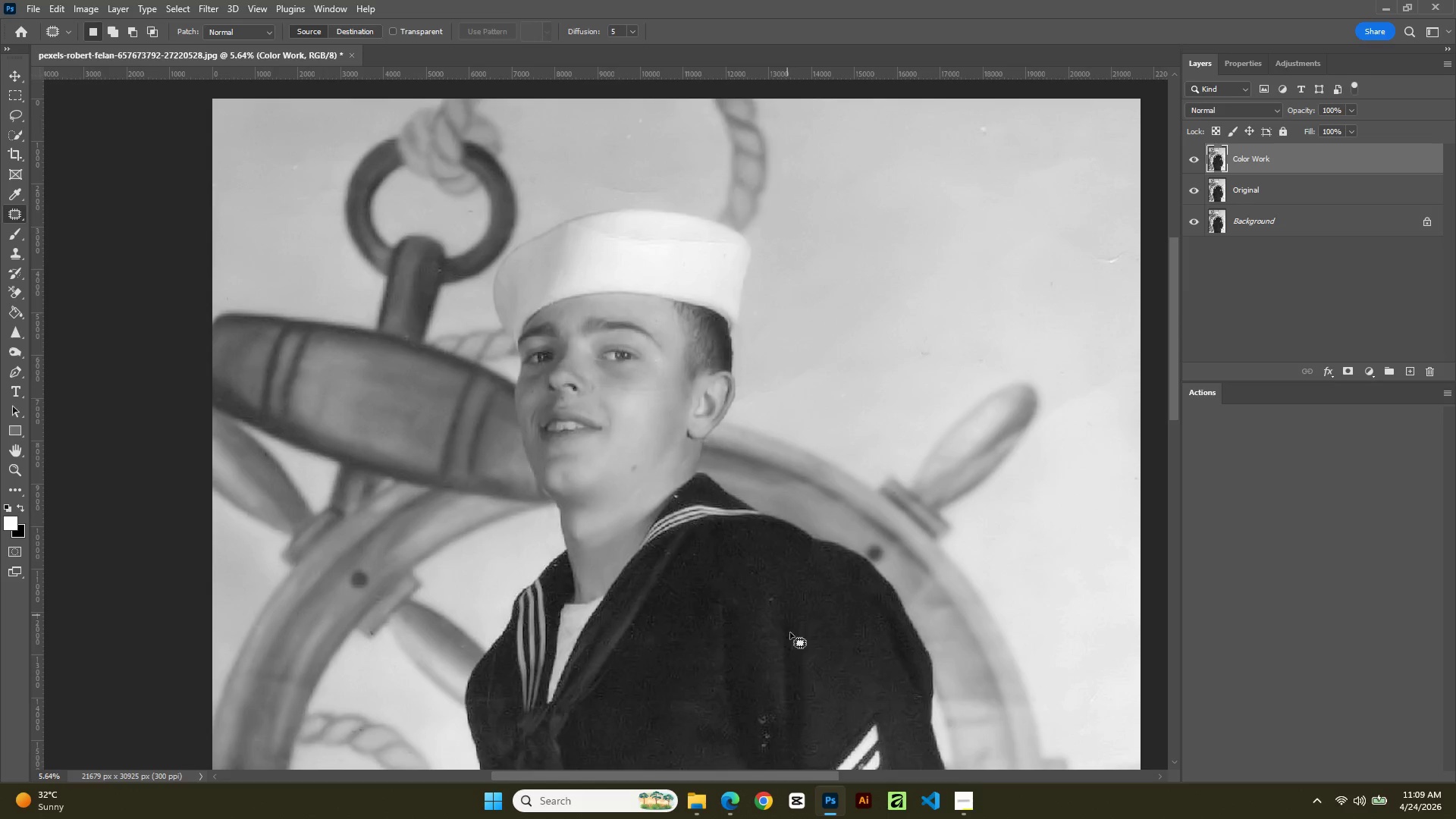 
left_click_drag(start_coordinate=[779, 769], to_coordinate=[805, 609])
 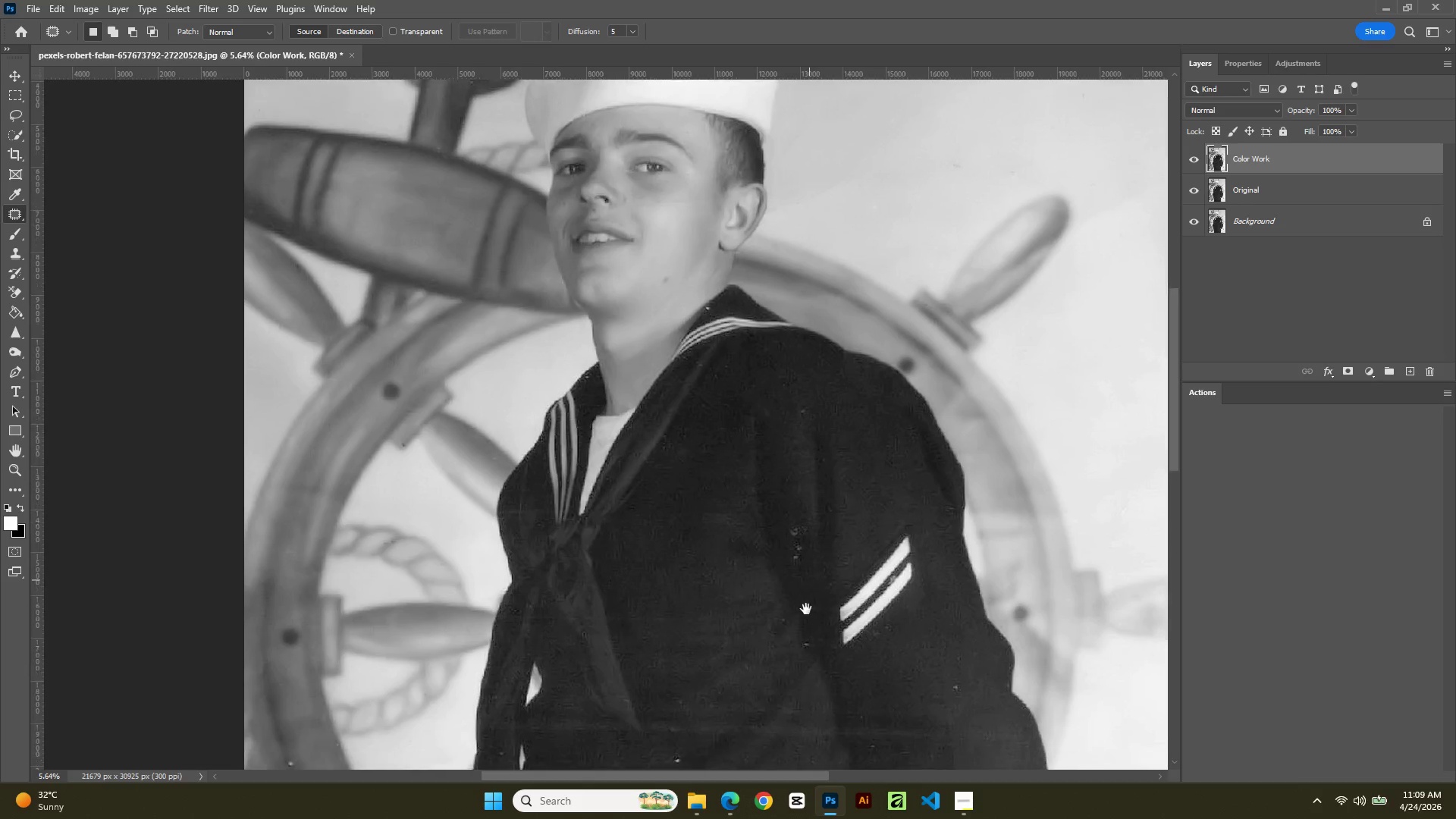 
hold_key(key=AltLeft, duration=0.67)
scroll: coordinate [806, 609], scroll_direction: up, amount: 6.0
 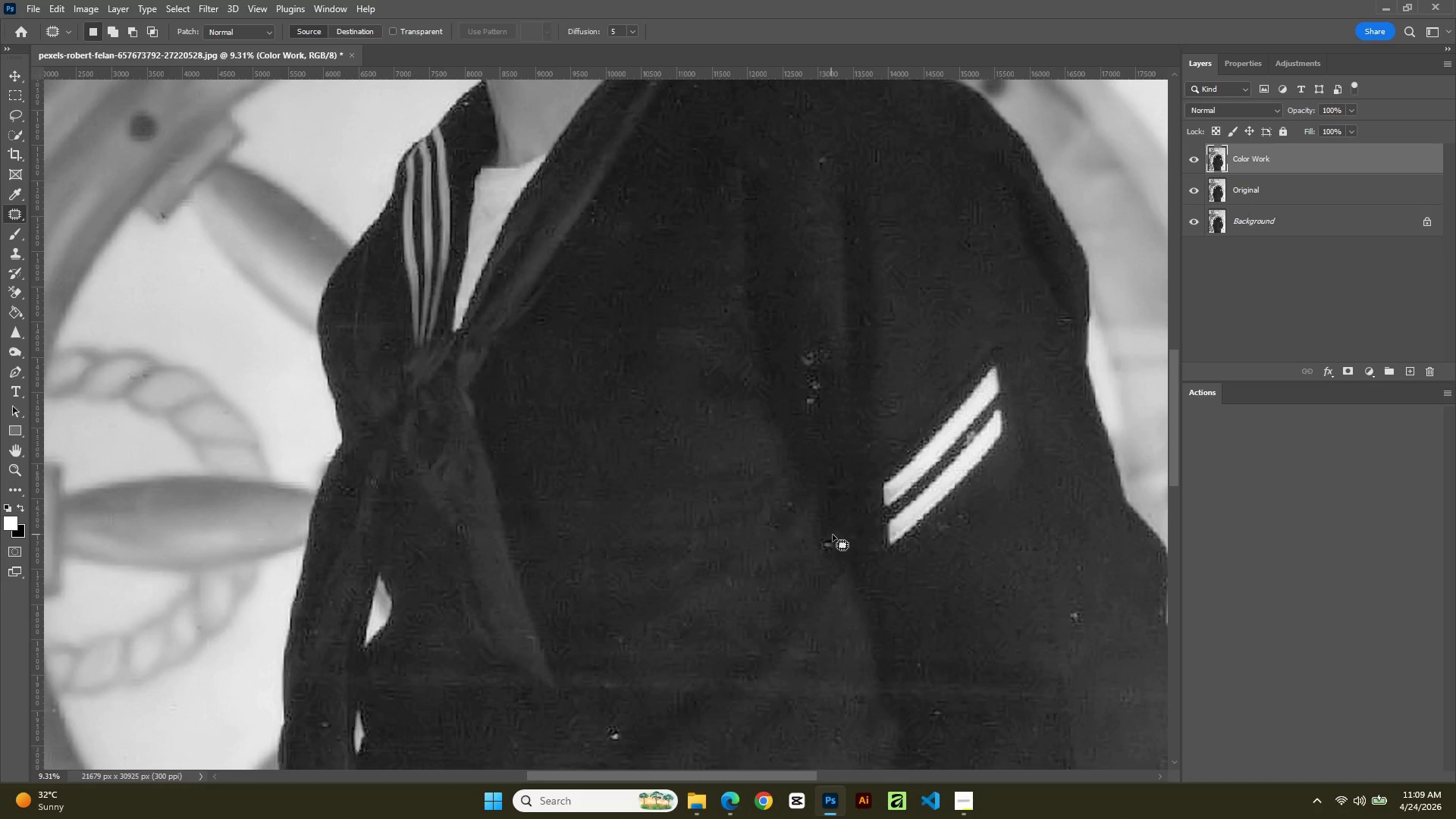 
hold_key(key=AltLeft, duration=0.7)
scroll: coordinate [830, 537], scroll_direction: up, amount: 4.0
 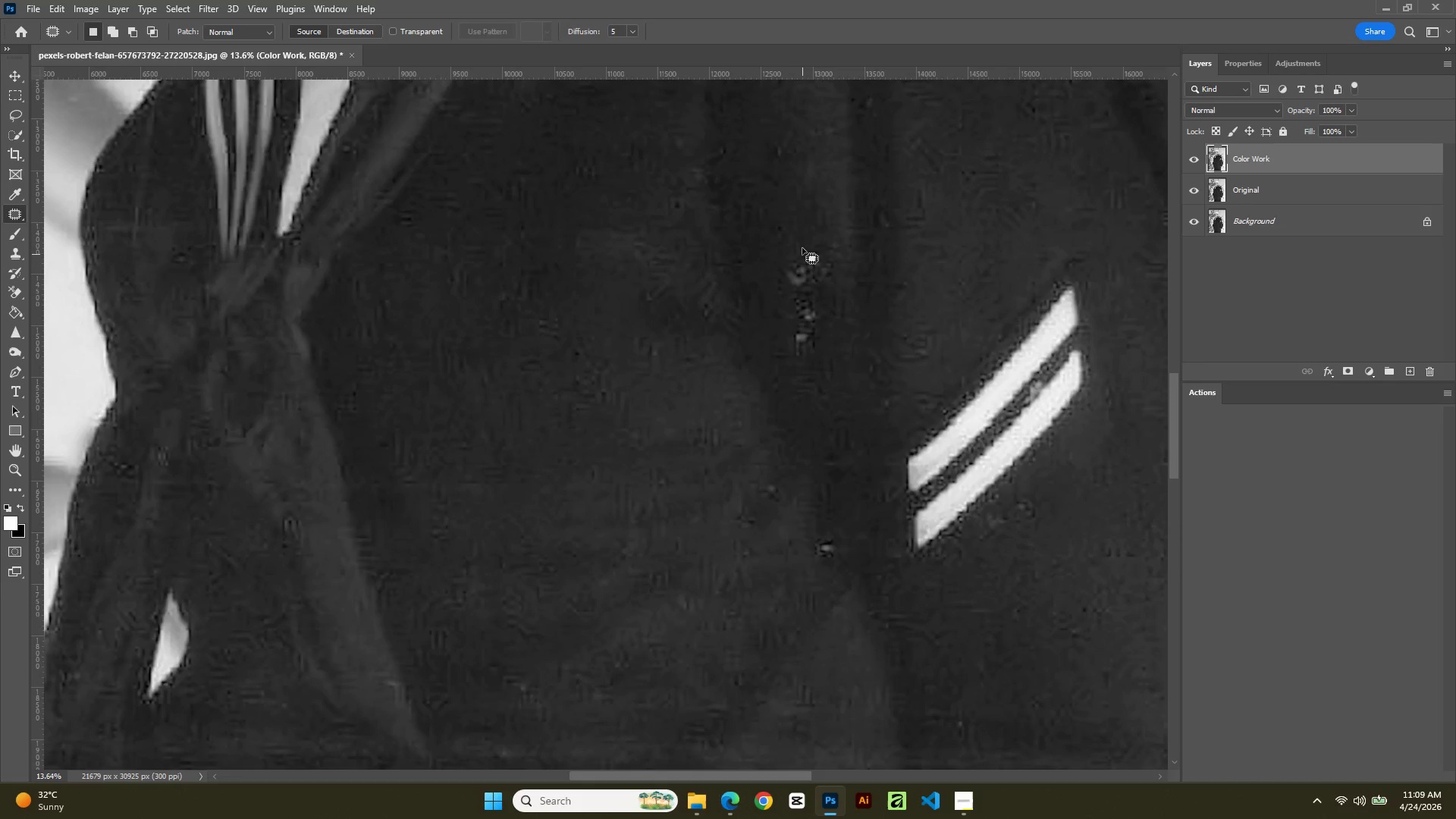 
left_click_drag(start_coordinate=[801, 248], to_coordinate=[805, 256])
 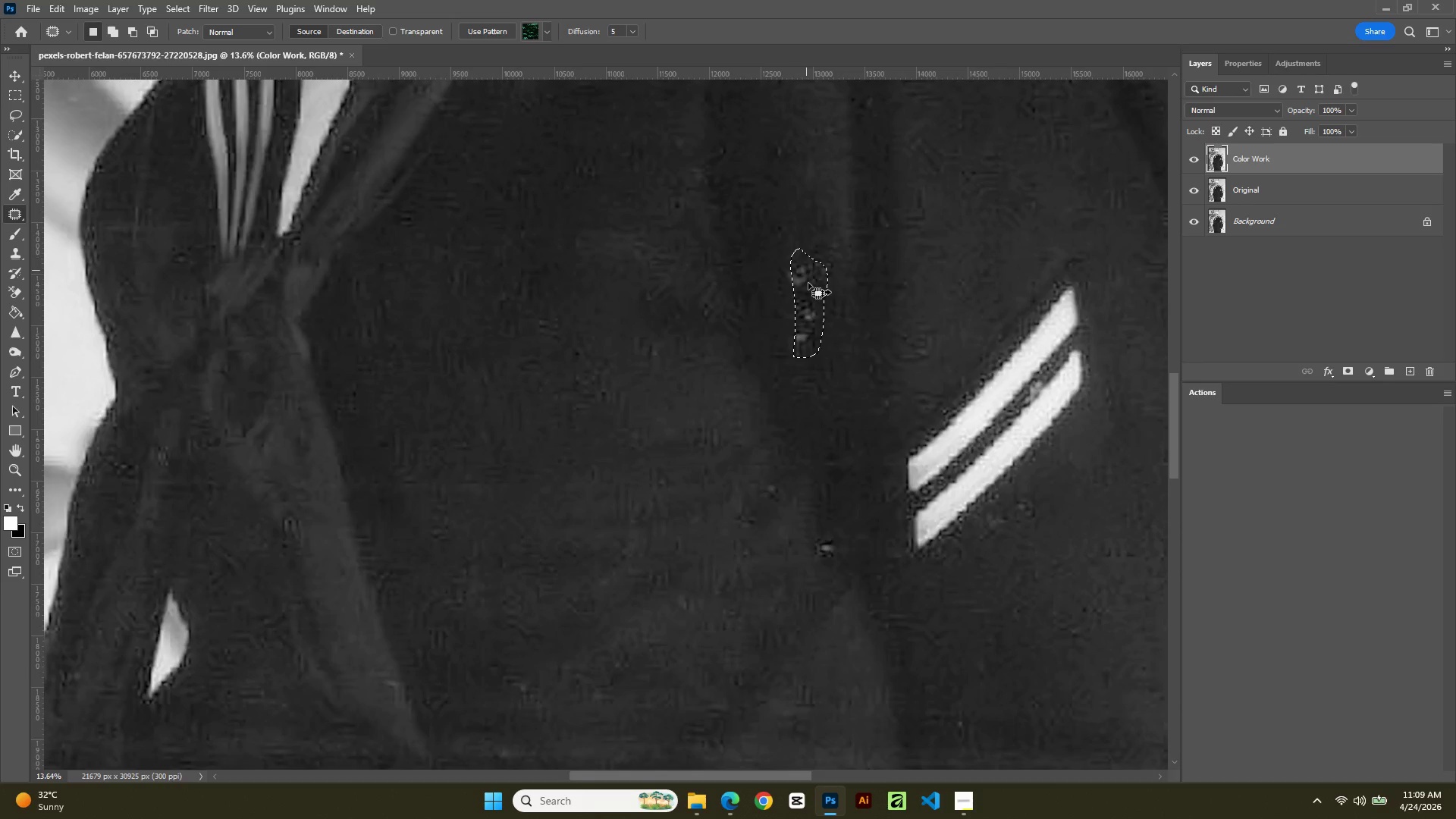 
left_click_drag(start_coordinate=[808, 283], to_coordinate=[764, 265])
 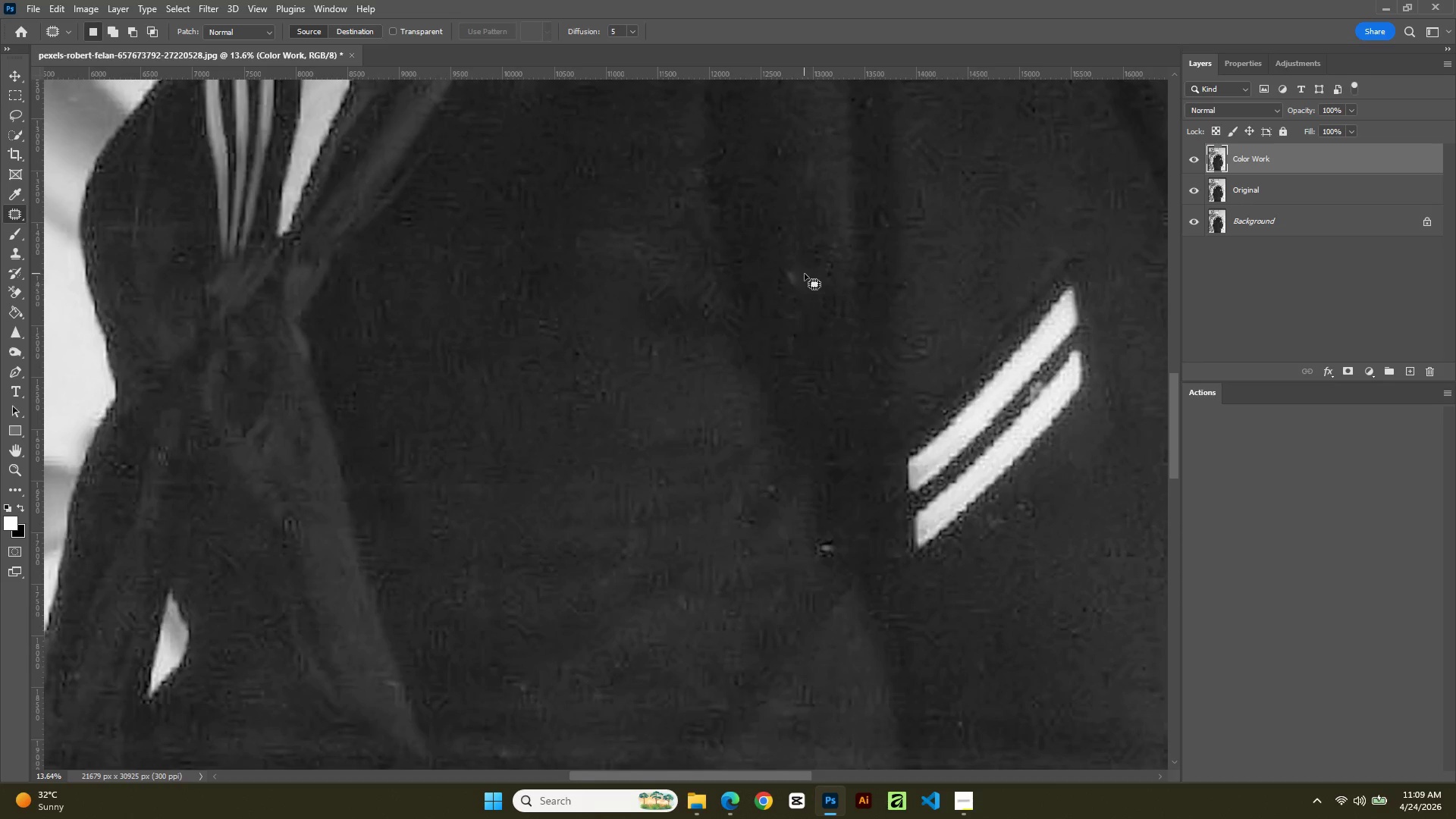 
left_click_drag(start_coordinate=[797, 261], to_coordinate=[812, 268])
 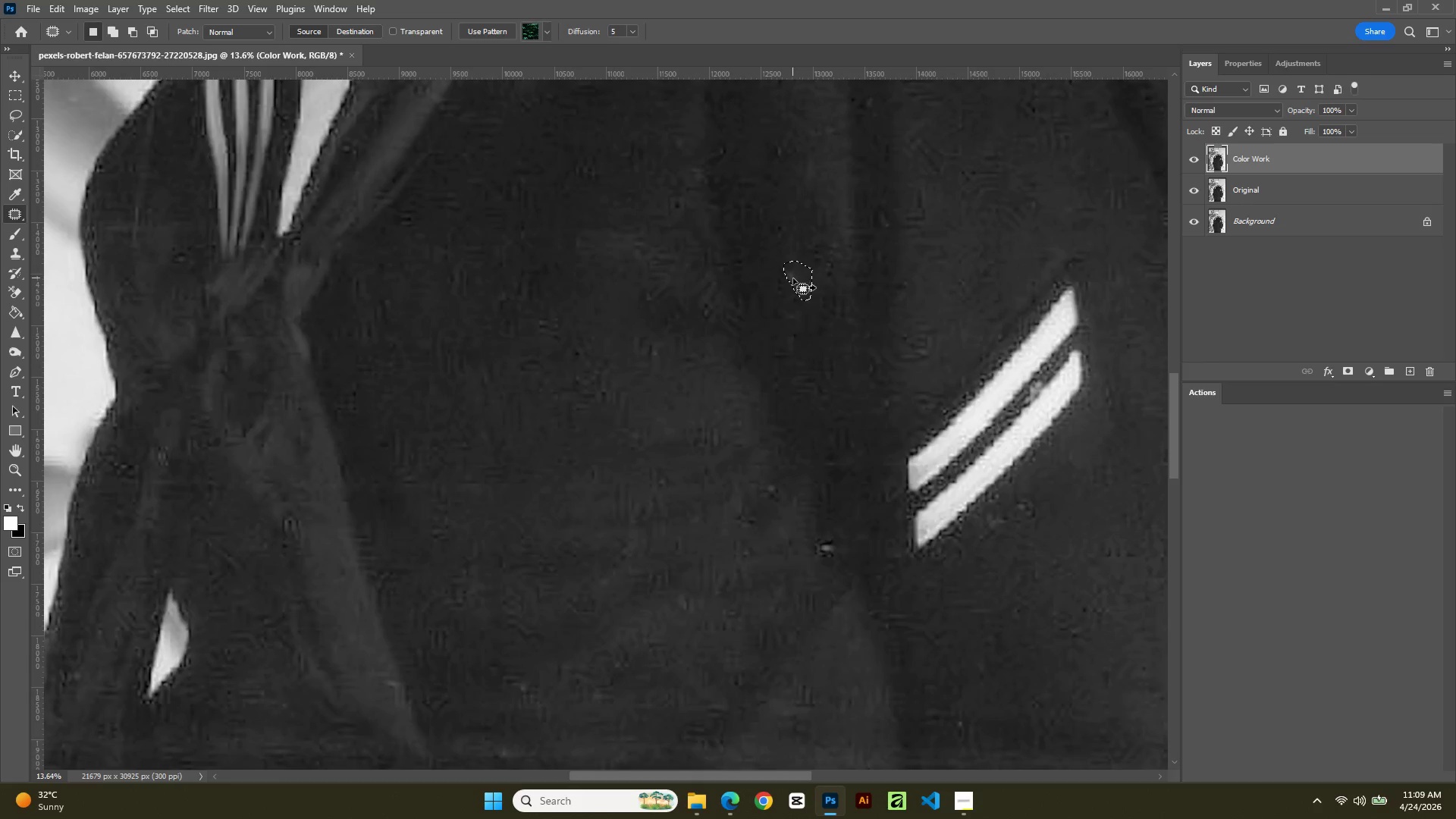 
left_click_drag(start_coordinate=[793, 278], to_coordinate=[793, 216])
 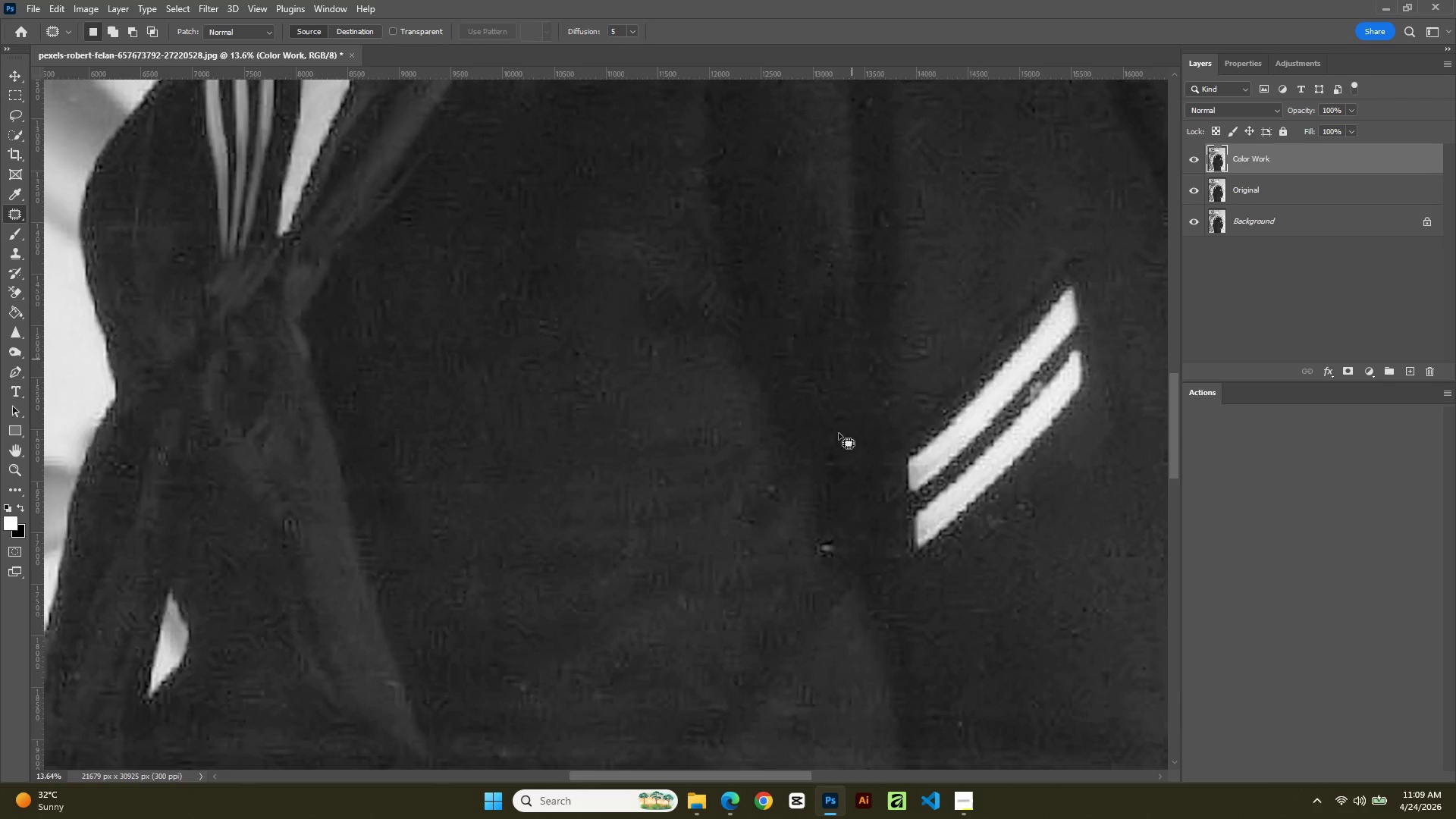 
hold_key(key=Space, duration=0.66)
 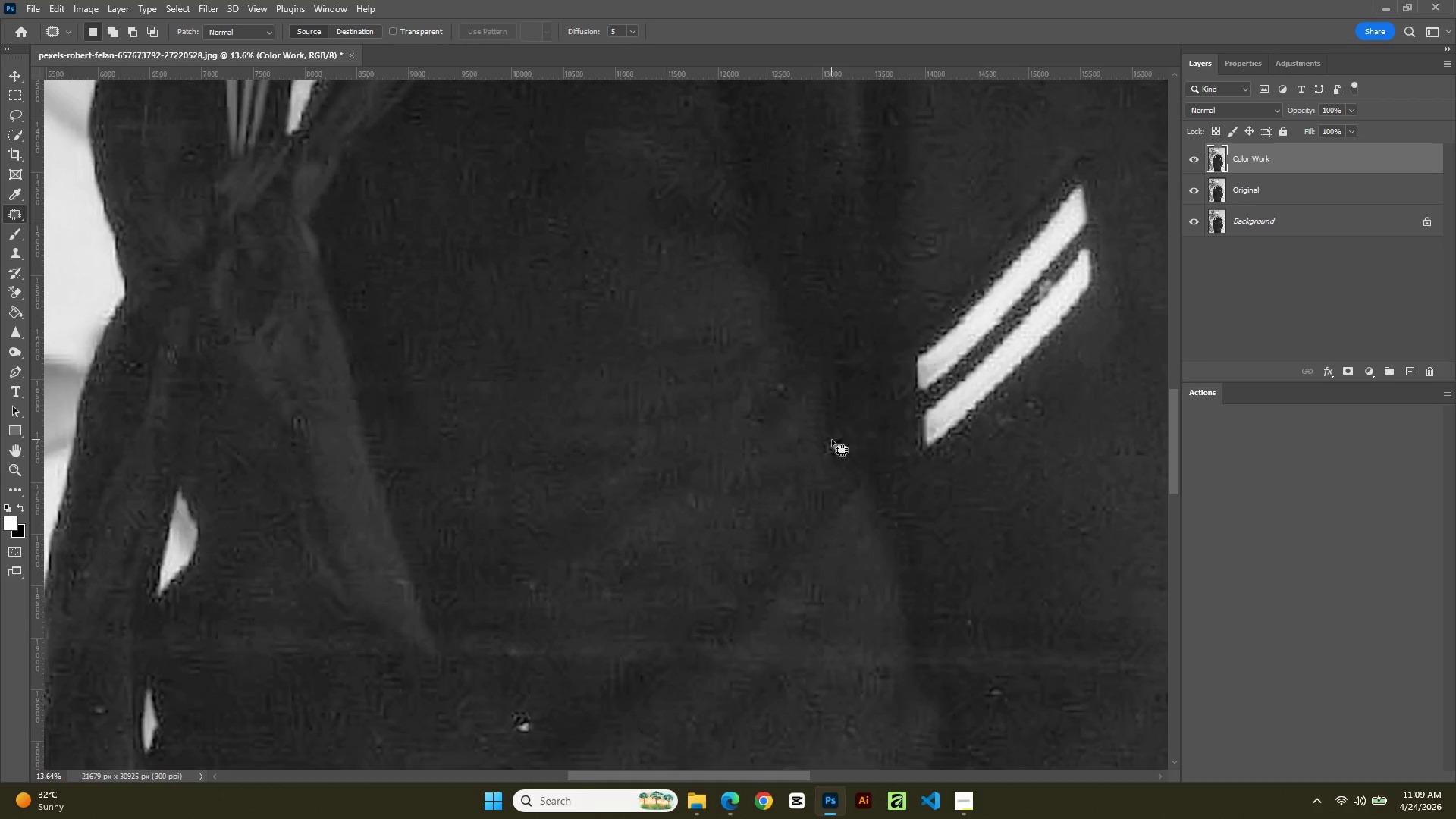 
left_click_drag(start_coordinate=[834, 449], to_coordinate=[843, 347])
 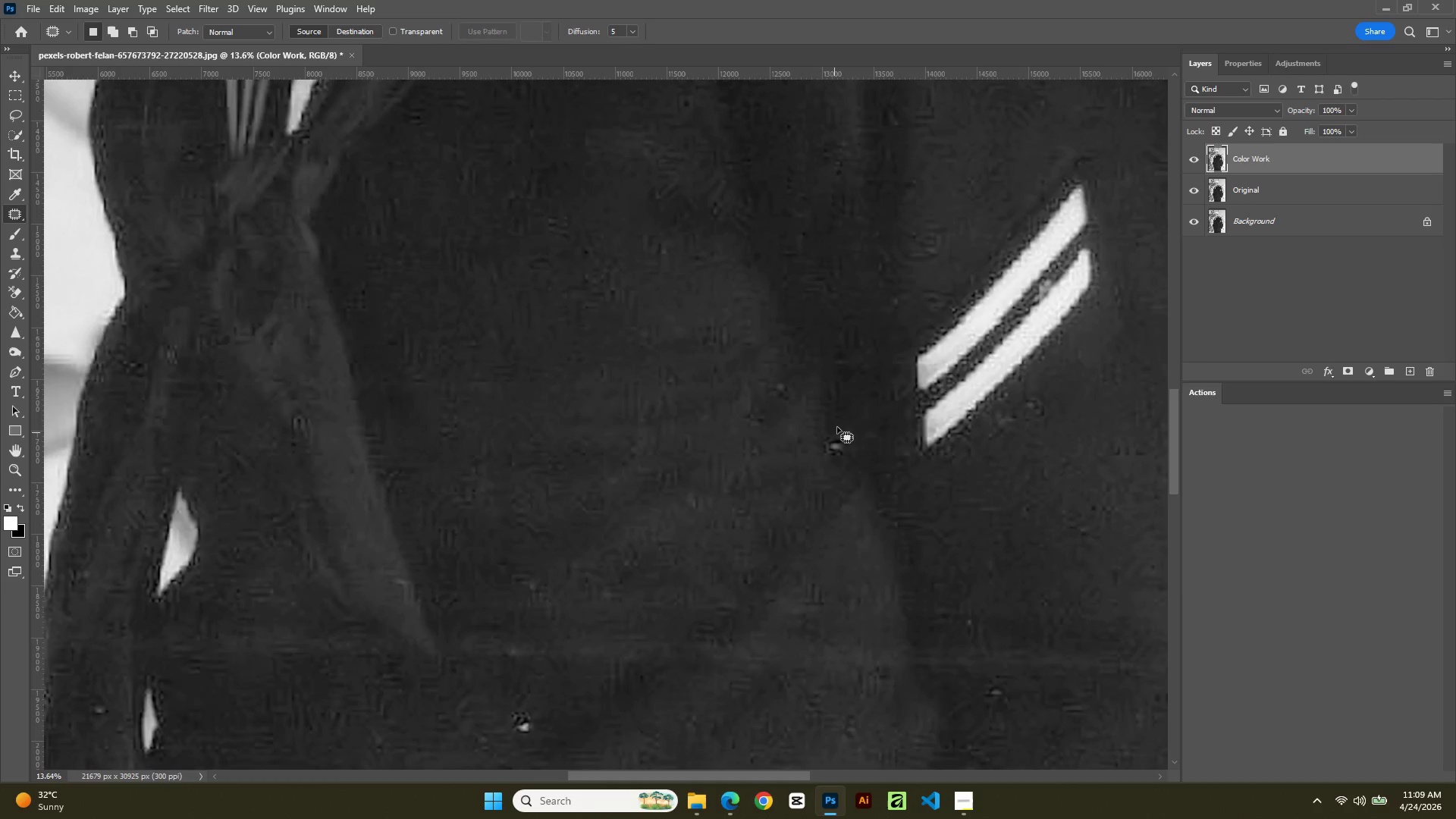 
left_click_drag(start_coordinate=[837, 425], to_coordinate=[855, 433])
 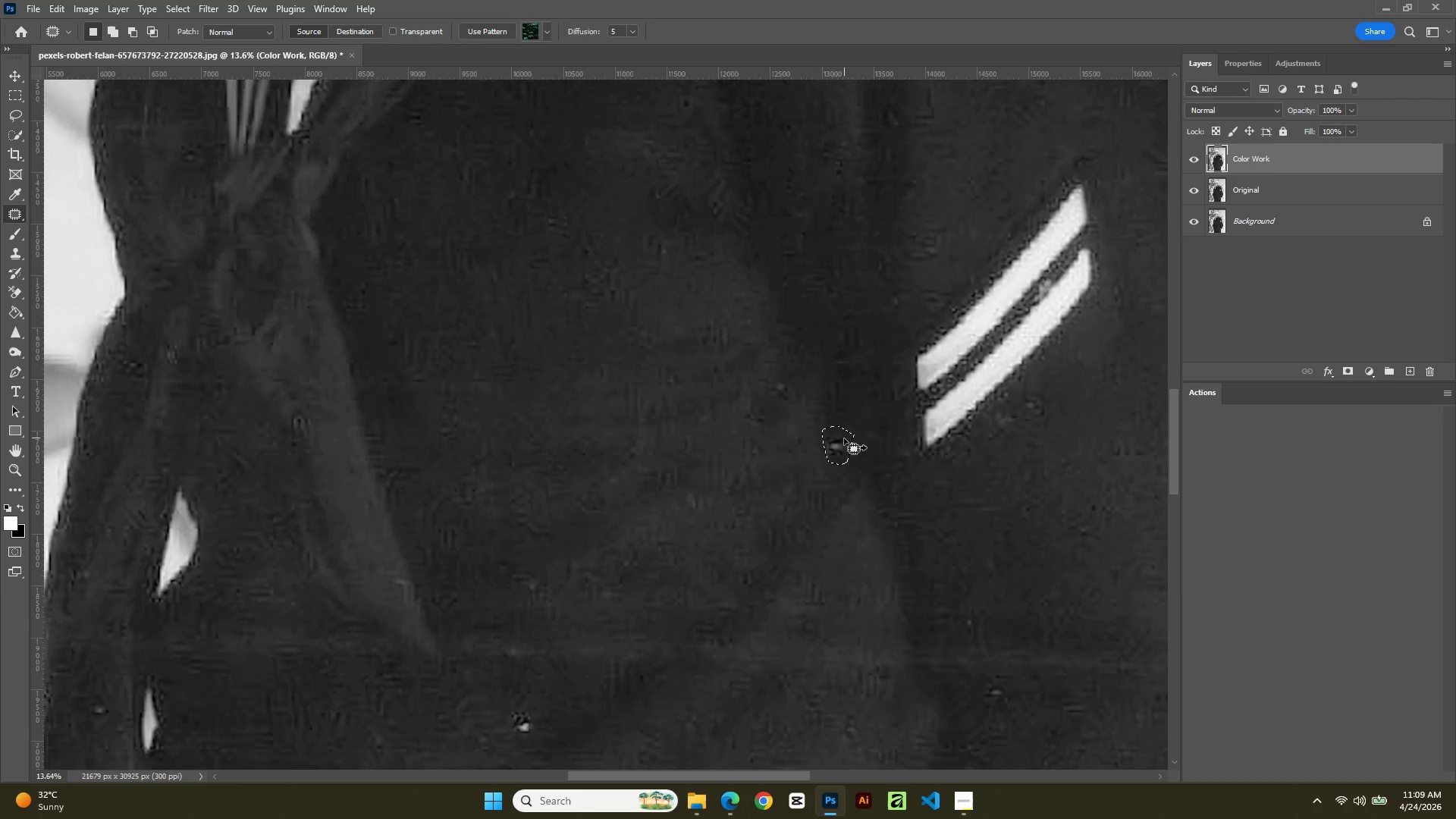 
left_click_drag(start_coordinate=[844, 438], to_coordinate=[803, 401])
 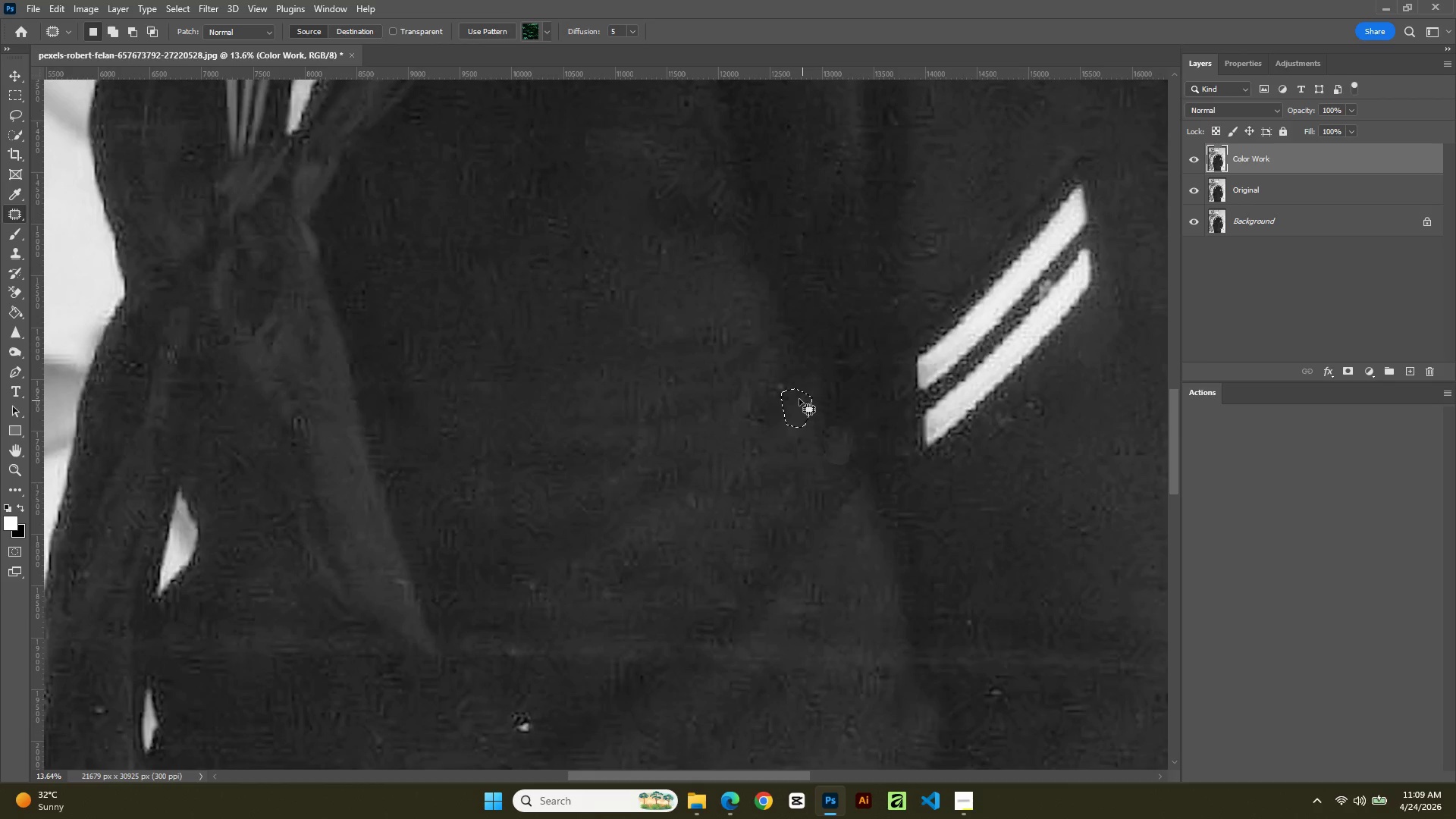 
left_click([799, 399])
 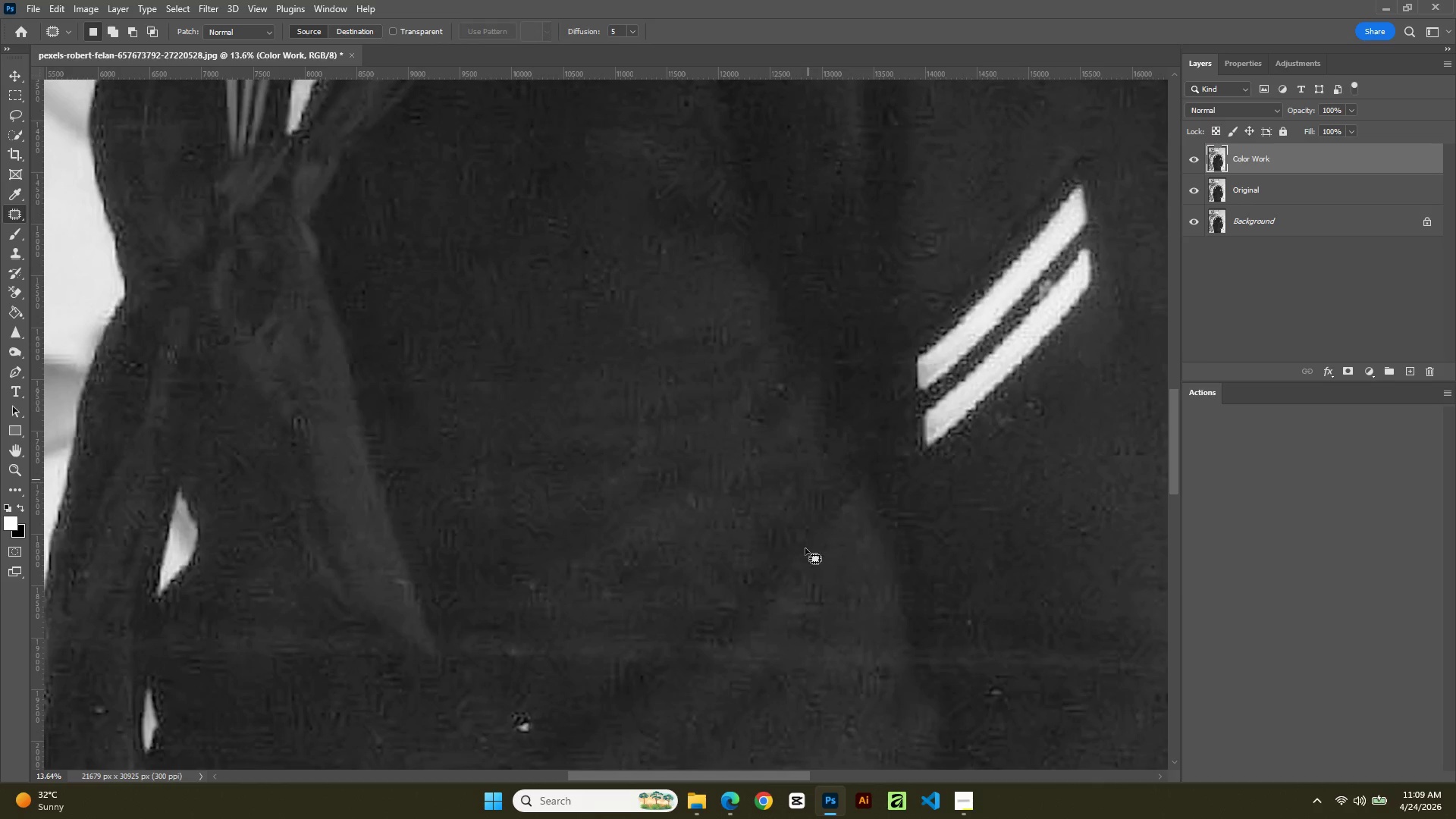 
hold_key(key=Space, duration=0.75)
 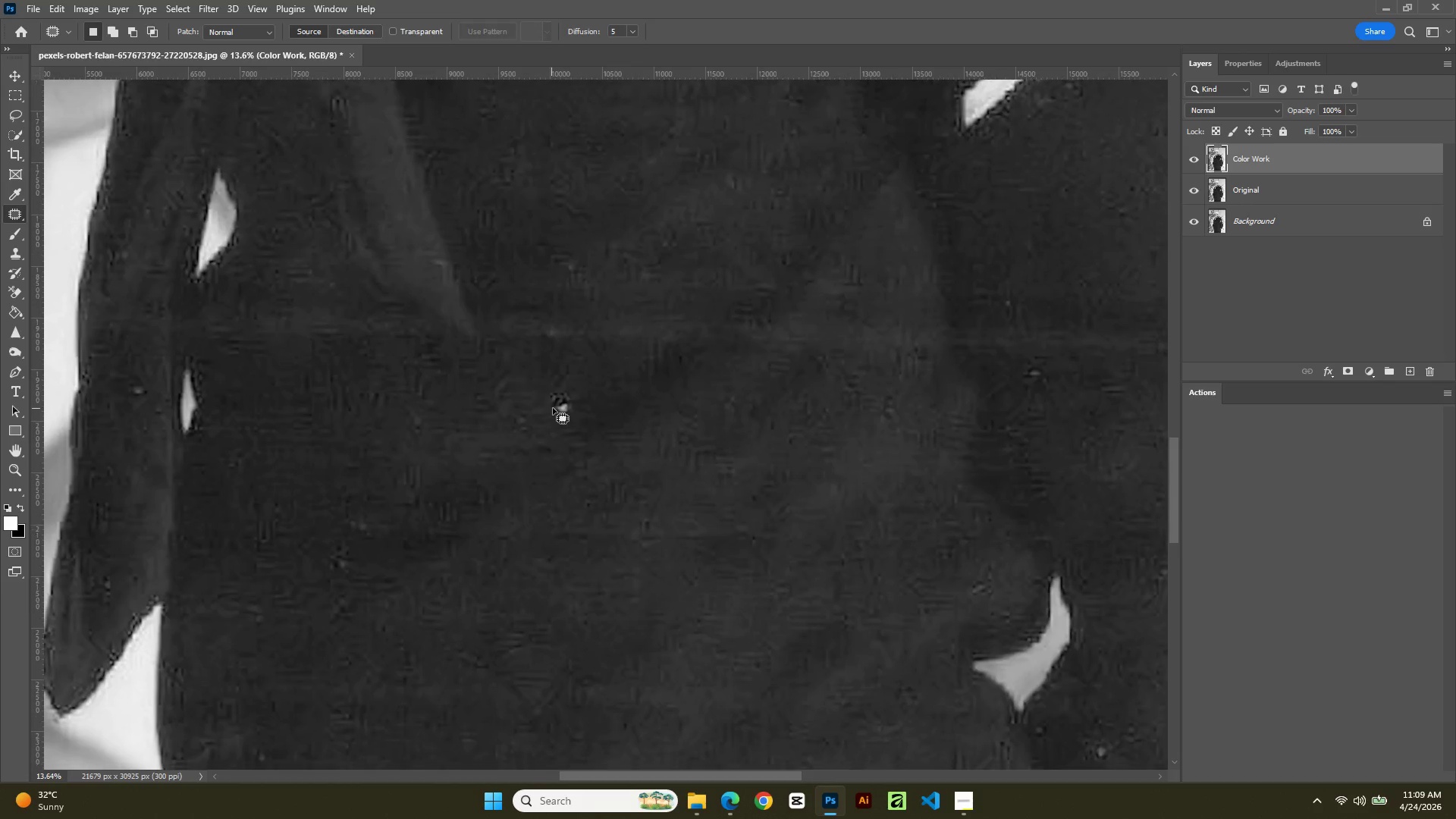 
left_click_drag(start_coordinate=[803, 584], to_coordinate=[833, 335])
 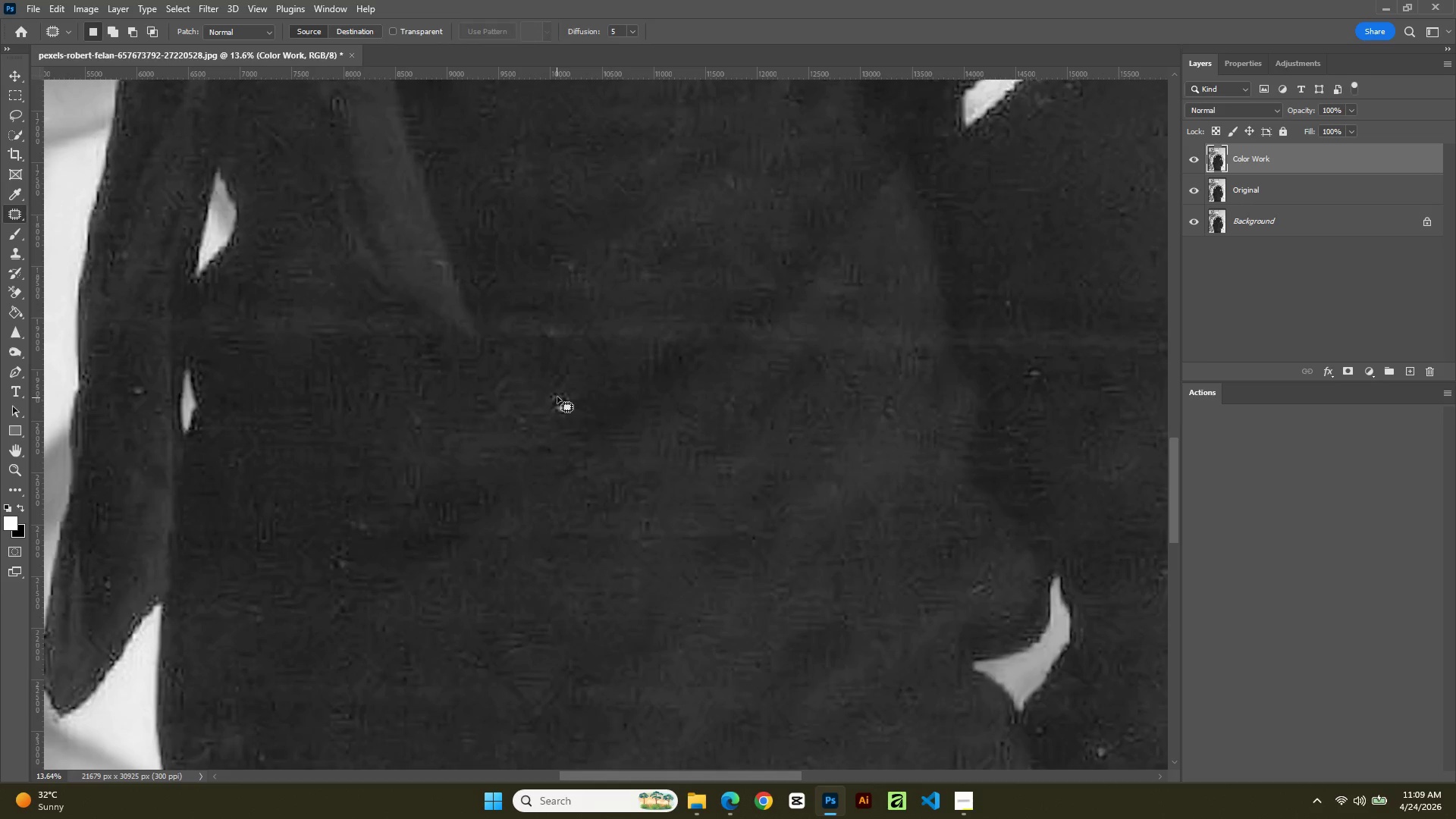 
left_click_drag(start_coordinate=[557, 388], to_coordinate=[589, 391])
 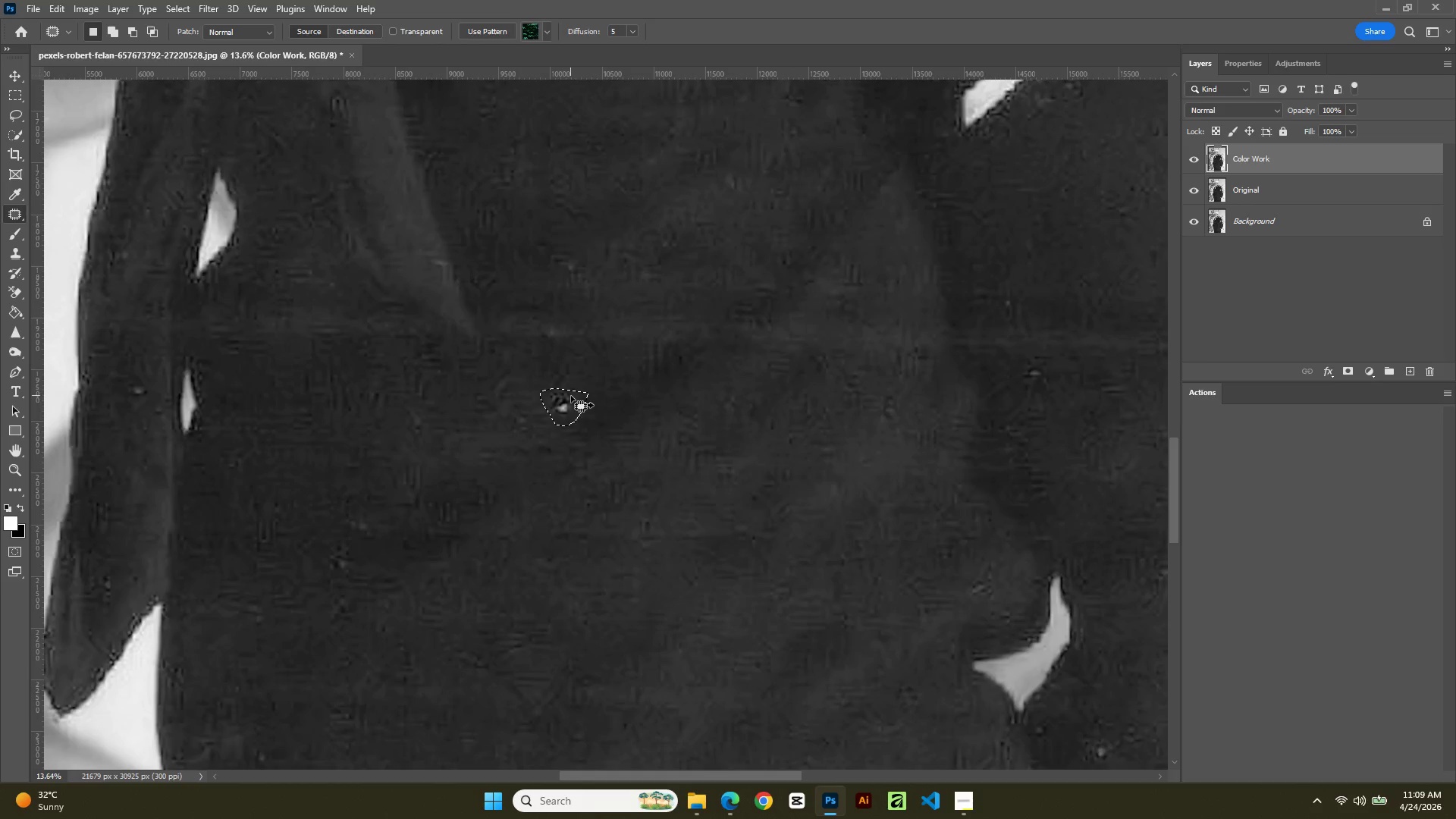 
left_click_drag(start_coordinate=[571, 396], to_coordinate=[604, 345])
 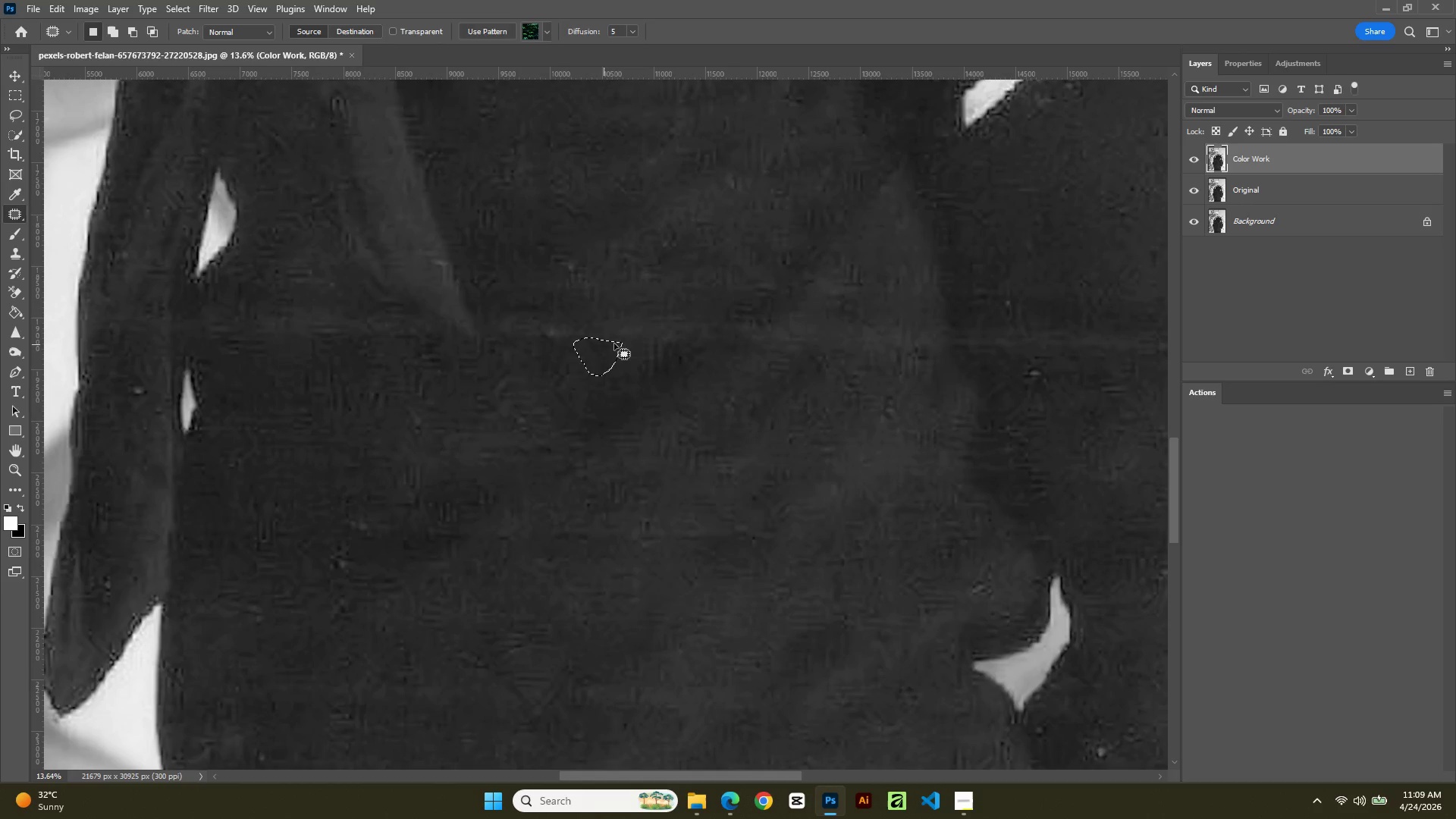 
double_click([614, 344])
 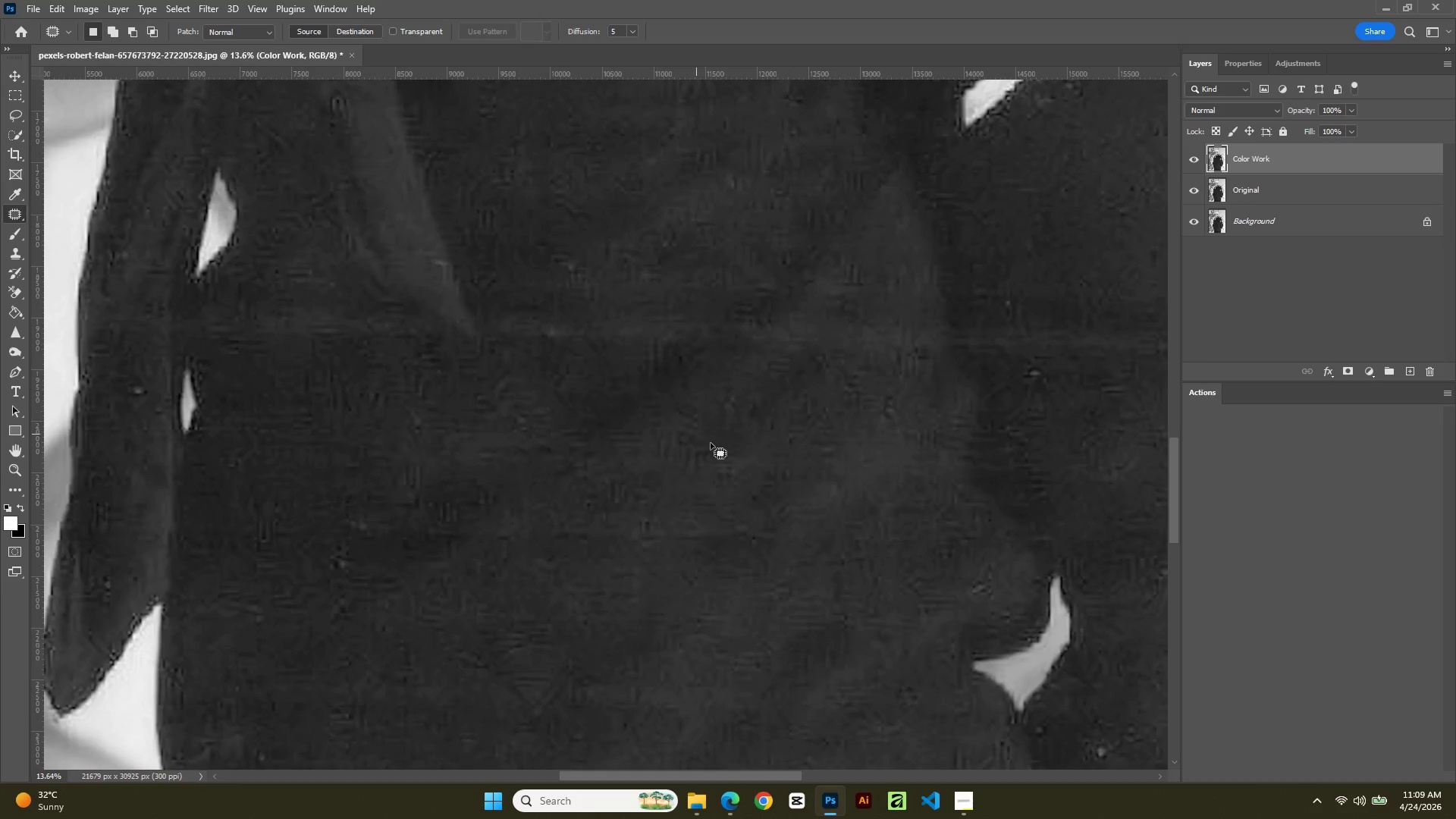 
hold_key(key=AltLeft, duration=2.03)
 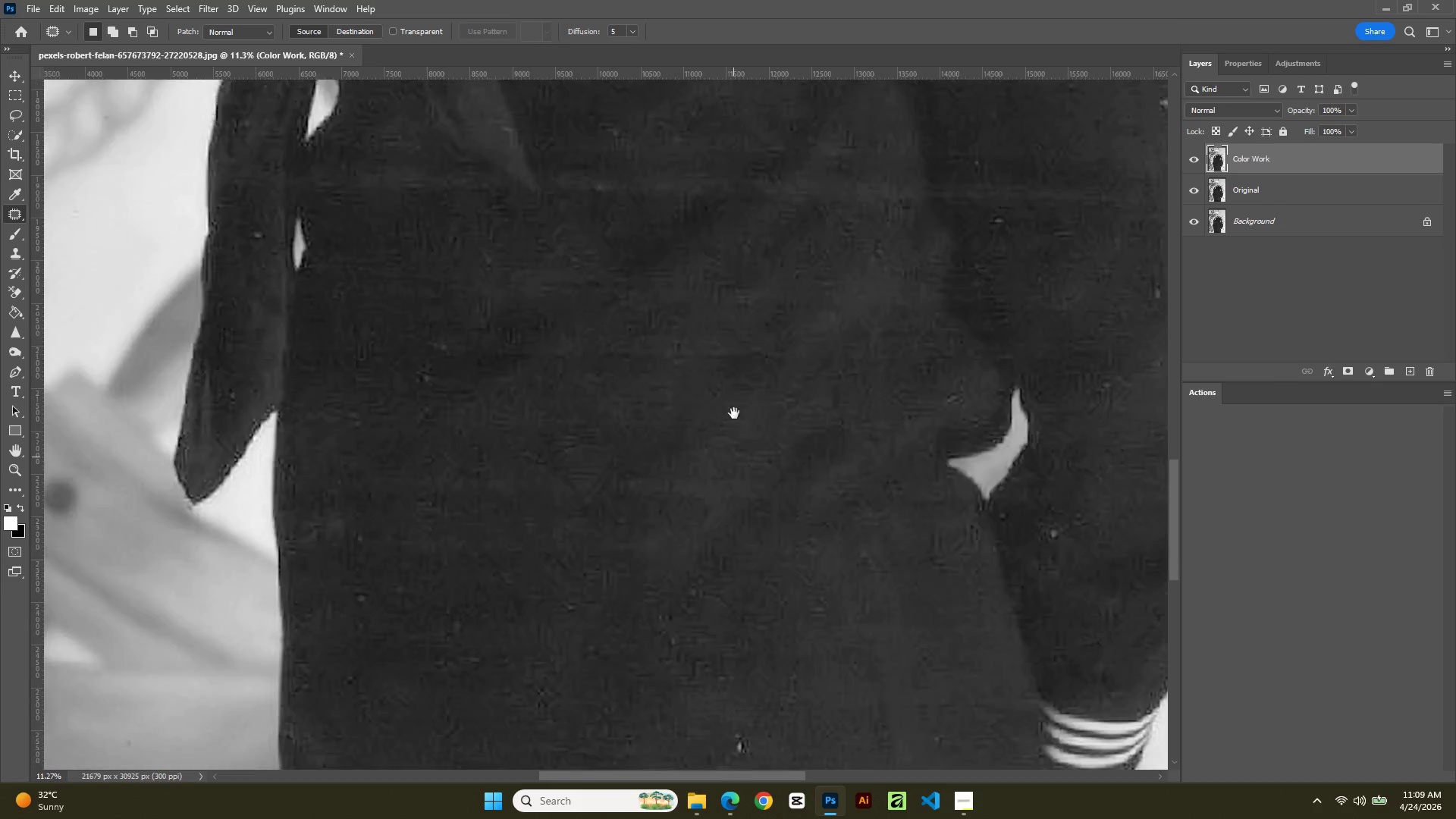 
hold_key(key=Space, duration=0.75)
 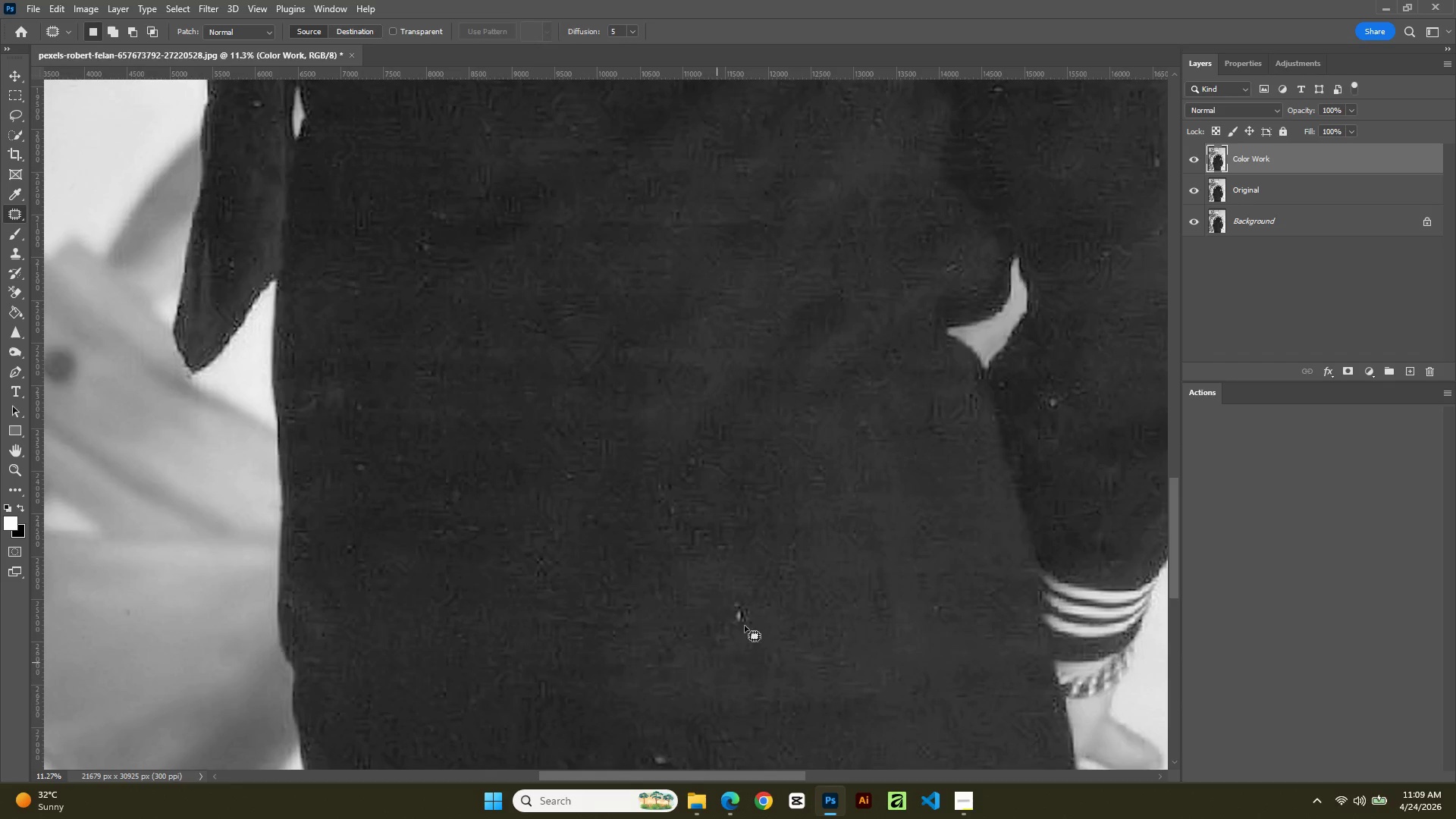 
left_click_drag(start_coordinate=[722, 571], to_coordinate=[733, 326])
 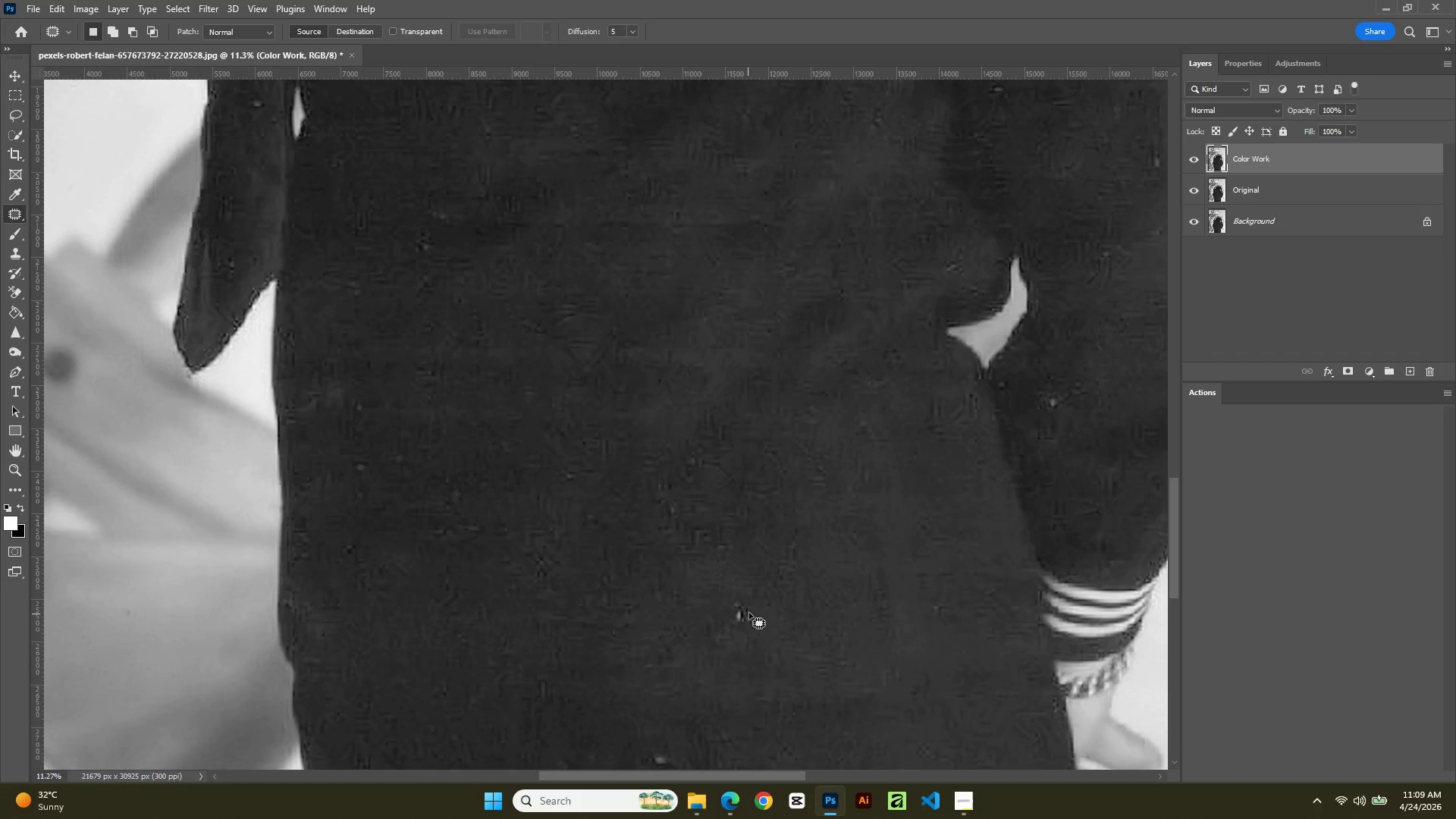 
scroll: coordinate [716, 521], scroll_direction: down, amount: 3.0
 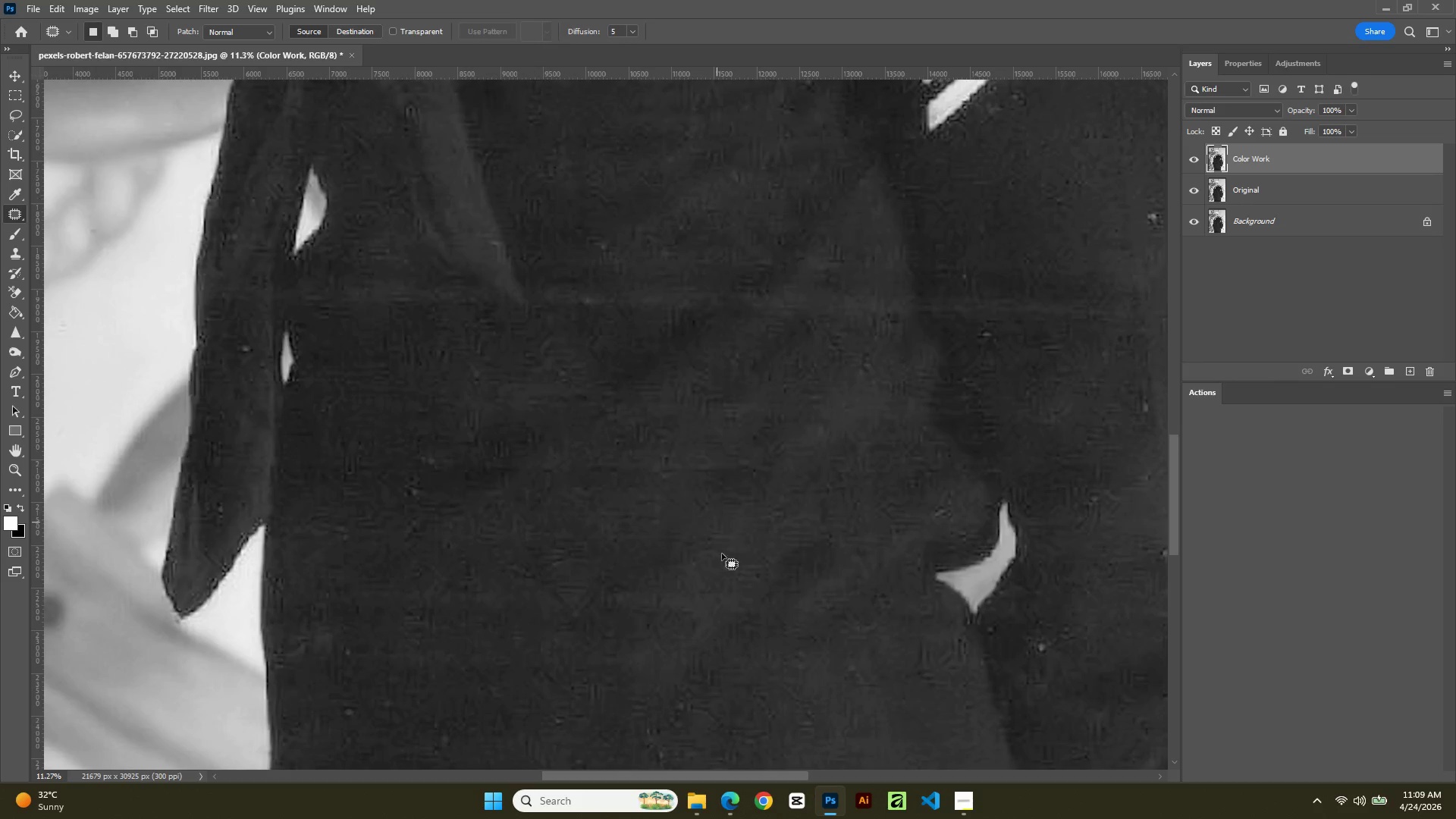 
left_click_drag(start_coordinate=[745, 601], to_coordinate=[775, 602])
 